 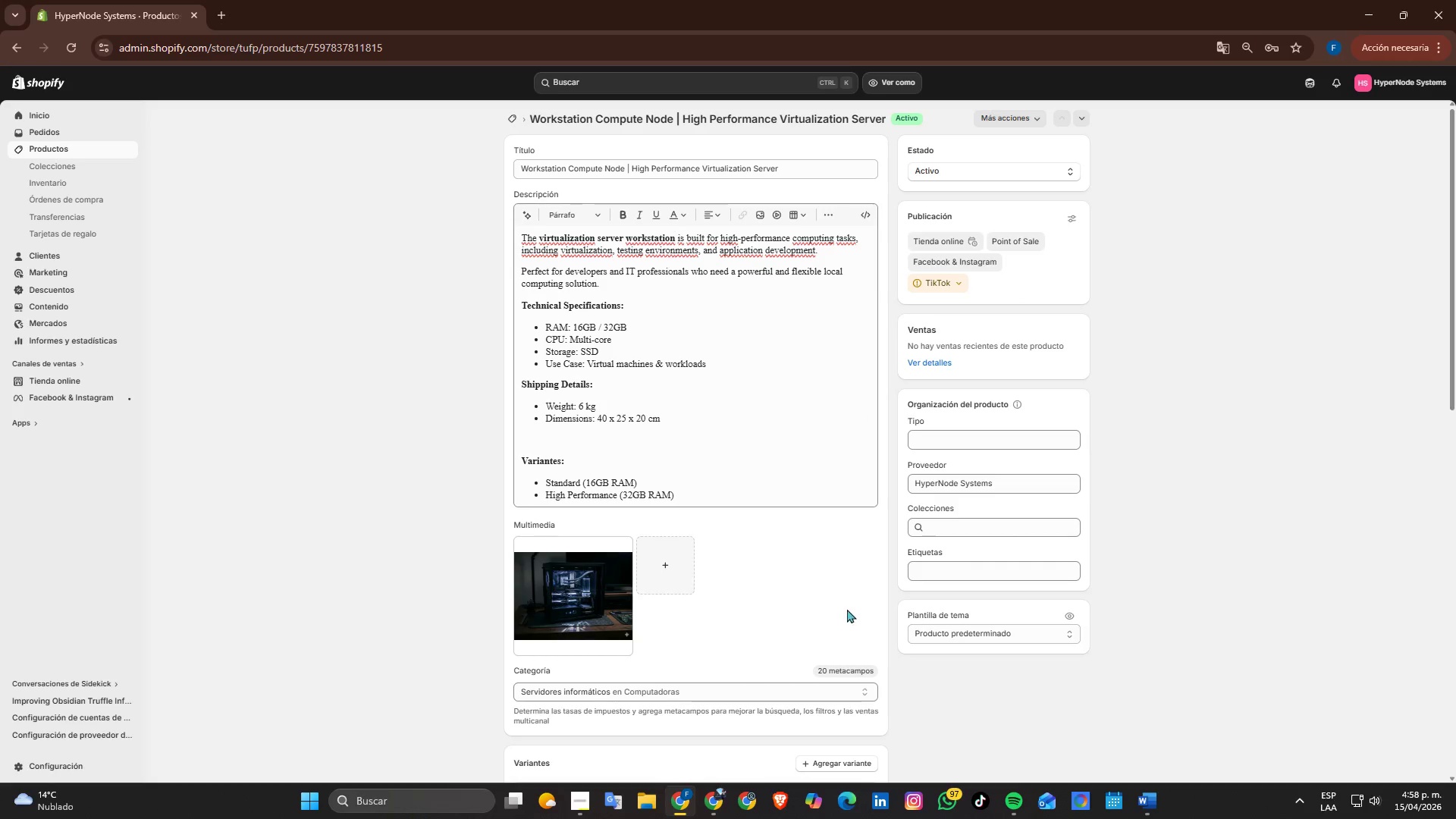 
scroll: coordinate [690, 438], scroll_direction: none, amount: 0.0
 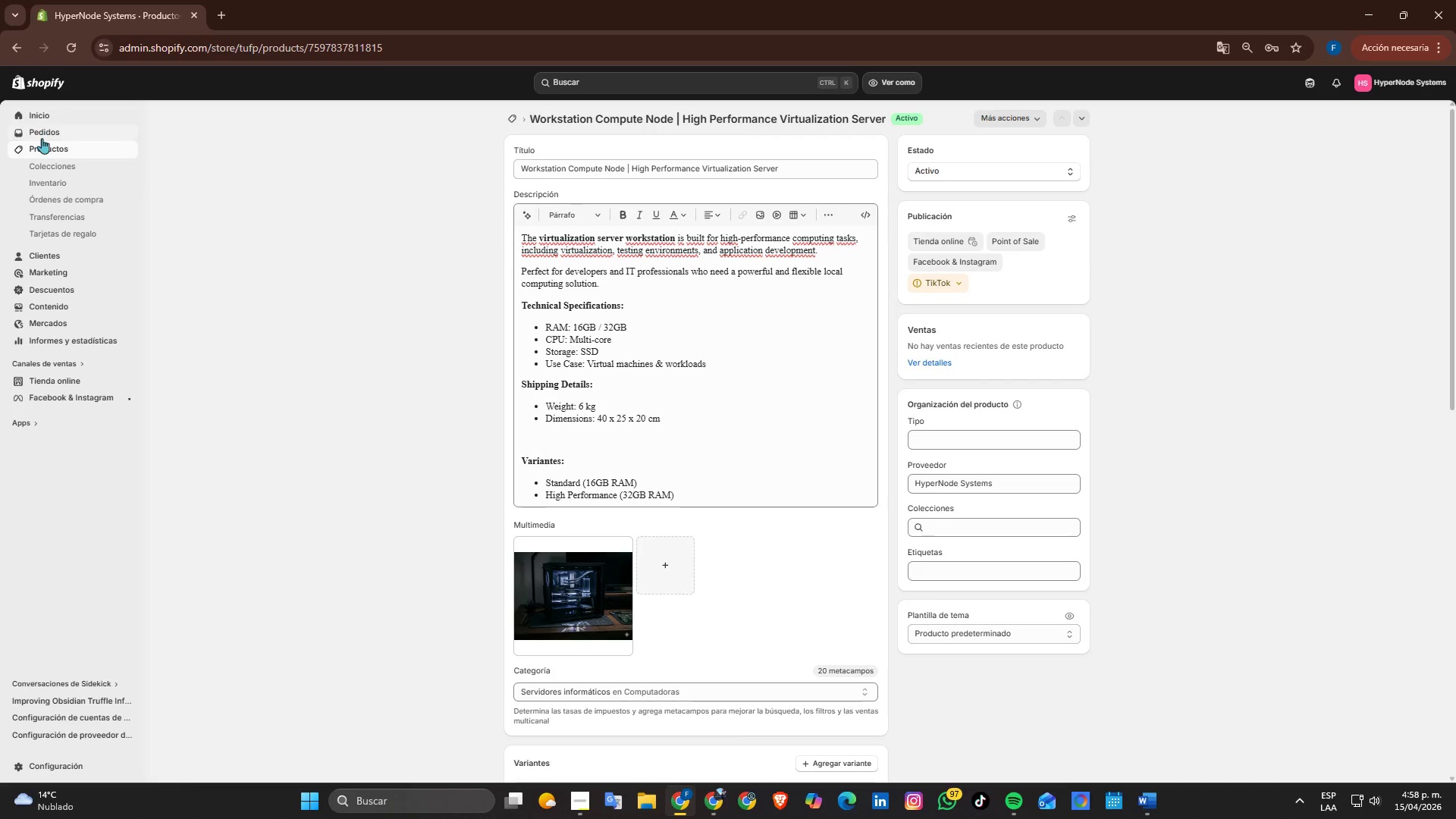 
left_click([42, 144])
 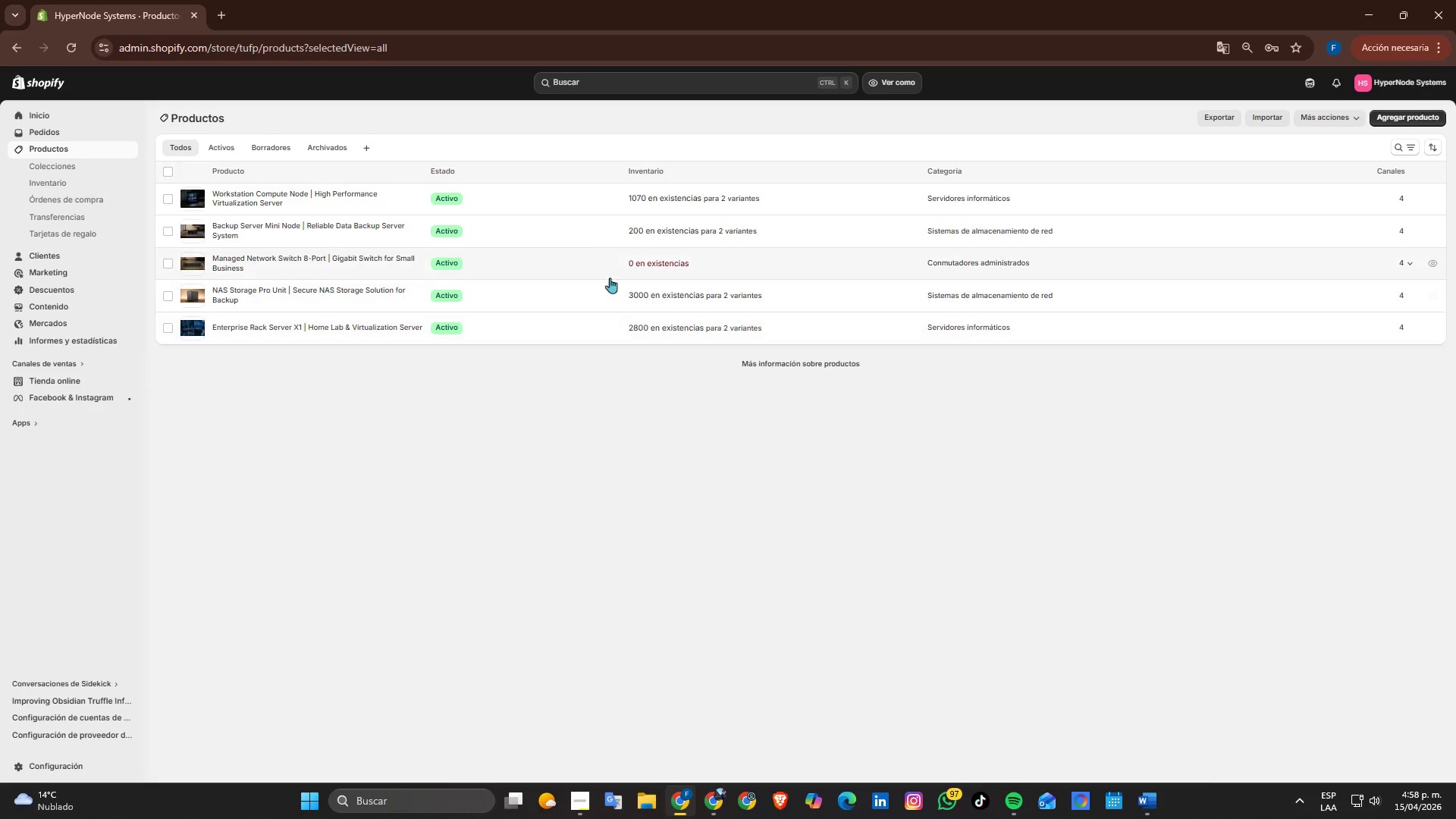 
left_click([1412, 117])
 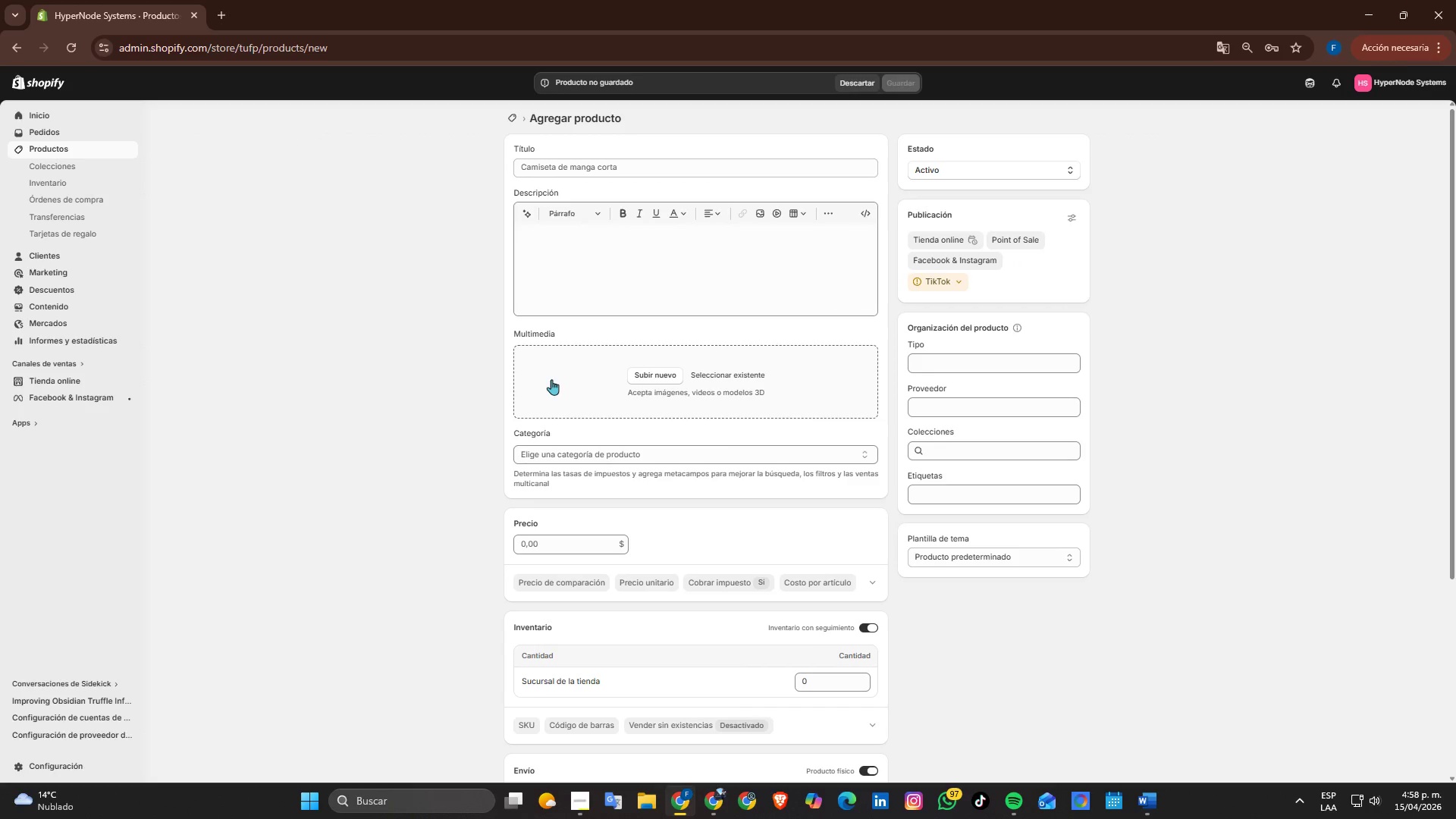 
wait(7.7)
 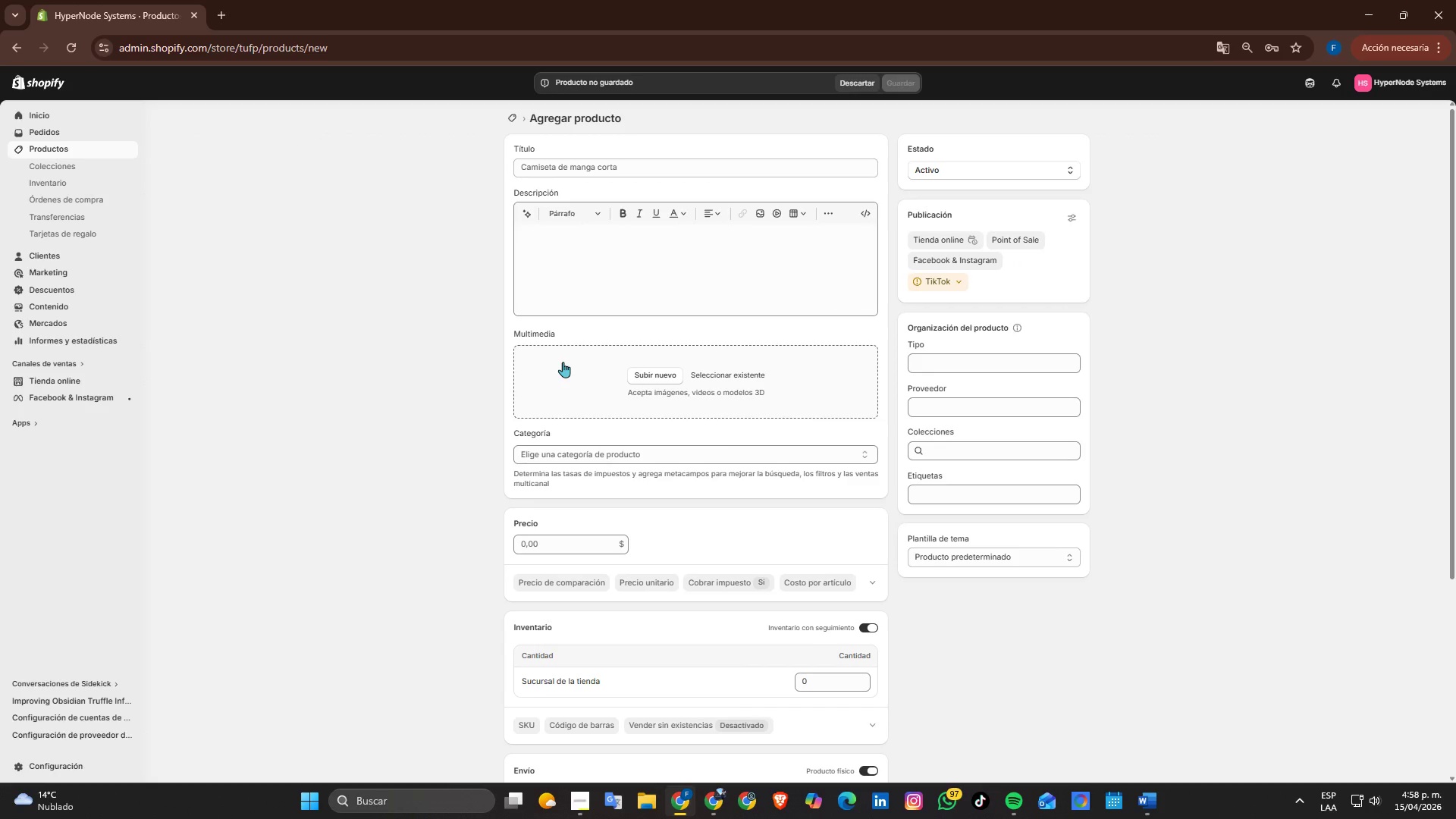 
scroll: coordinate [468, 434], scroll_direction: down, amount: 6.0
 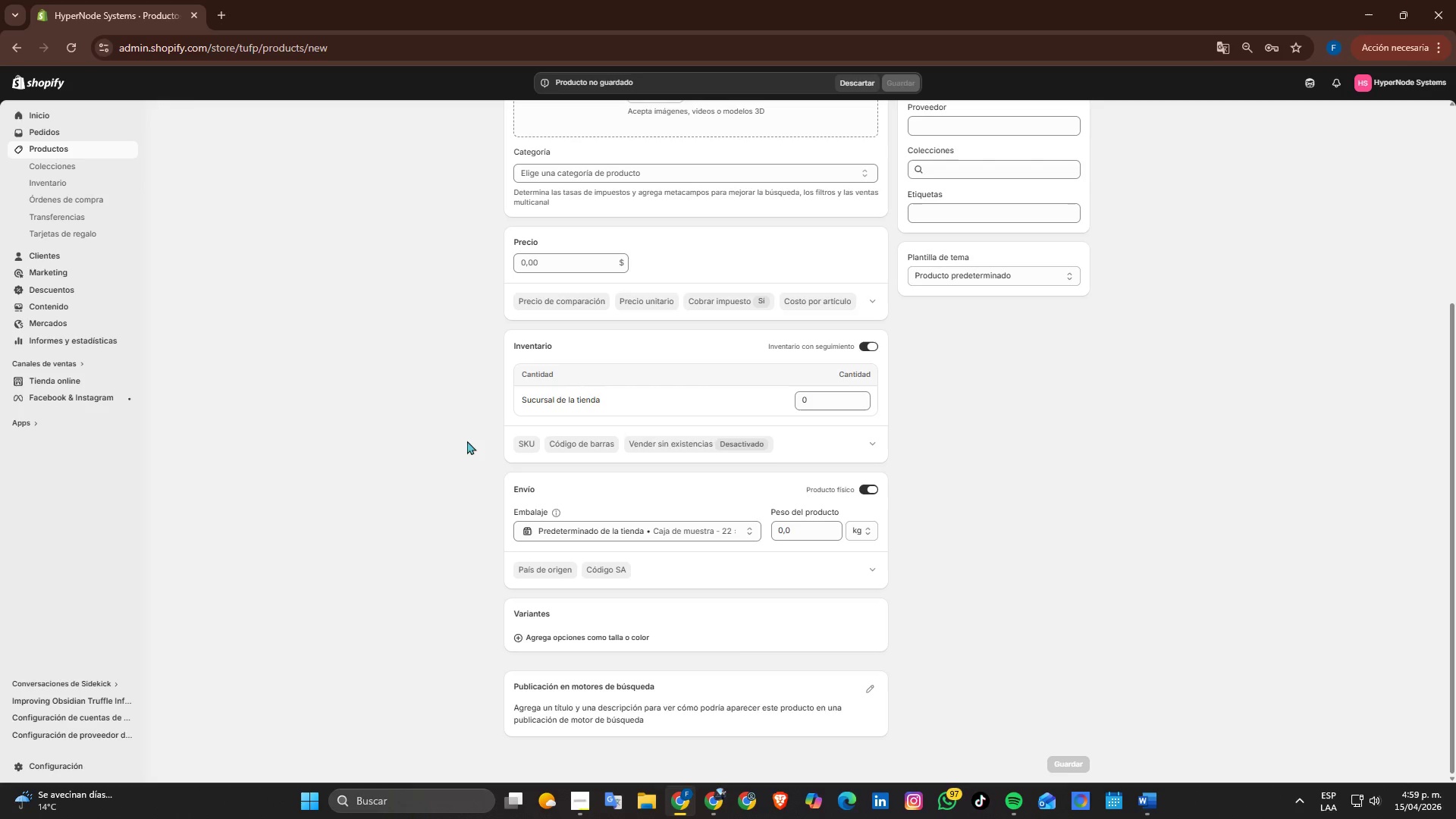 
scroll: coordinate [592, 439], scroll_direction: up, amount: 5.0
 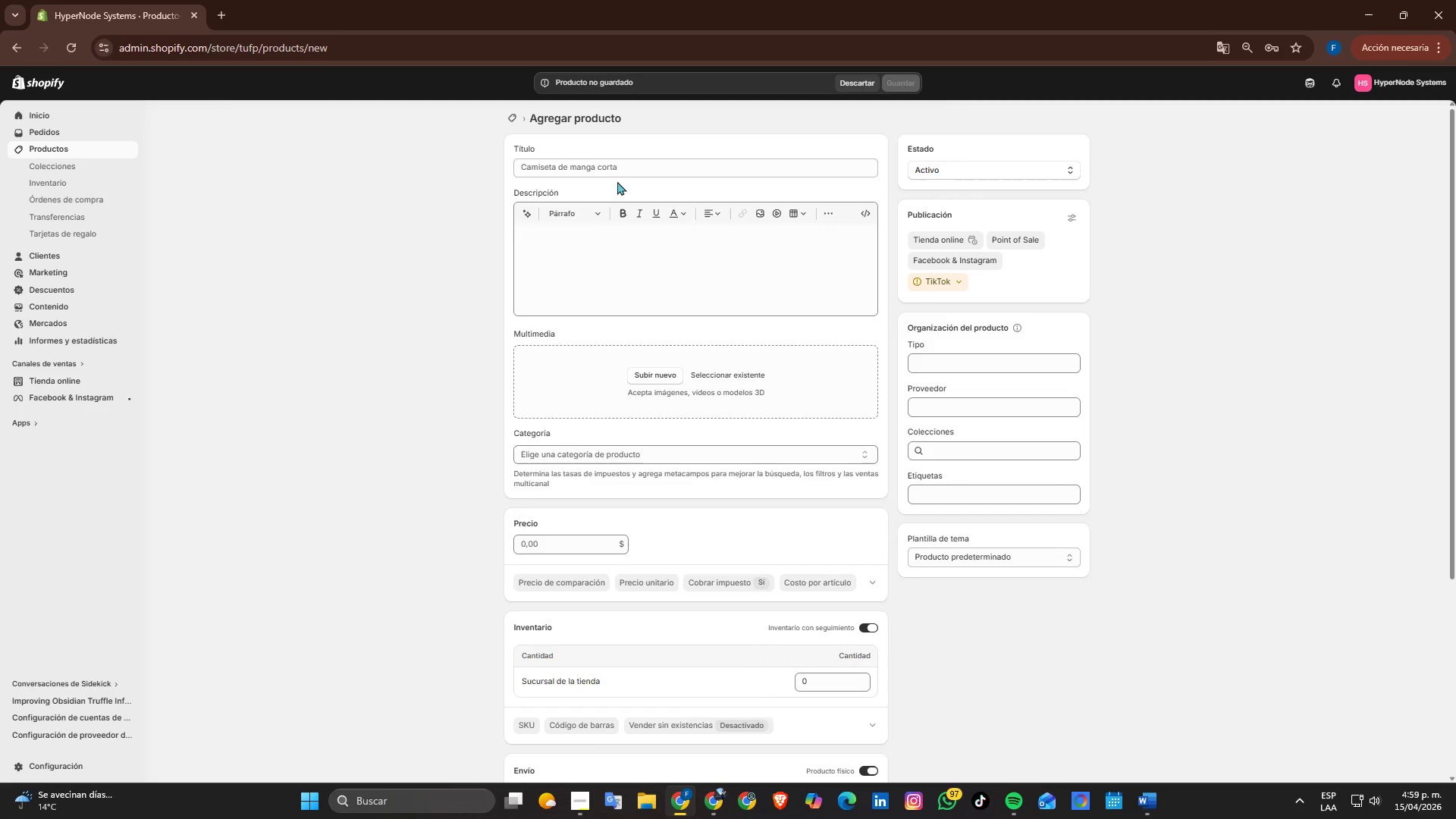 
double_click([617, 180])
 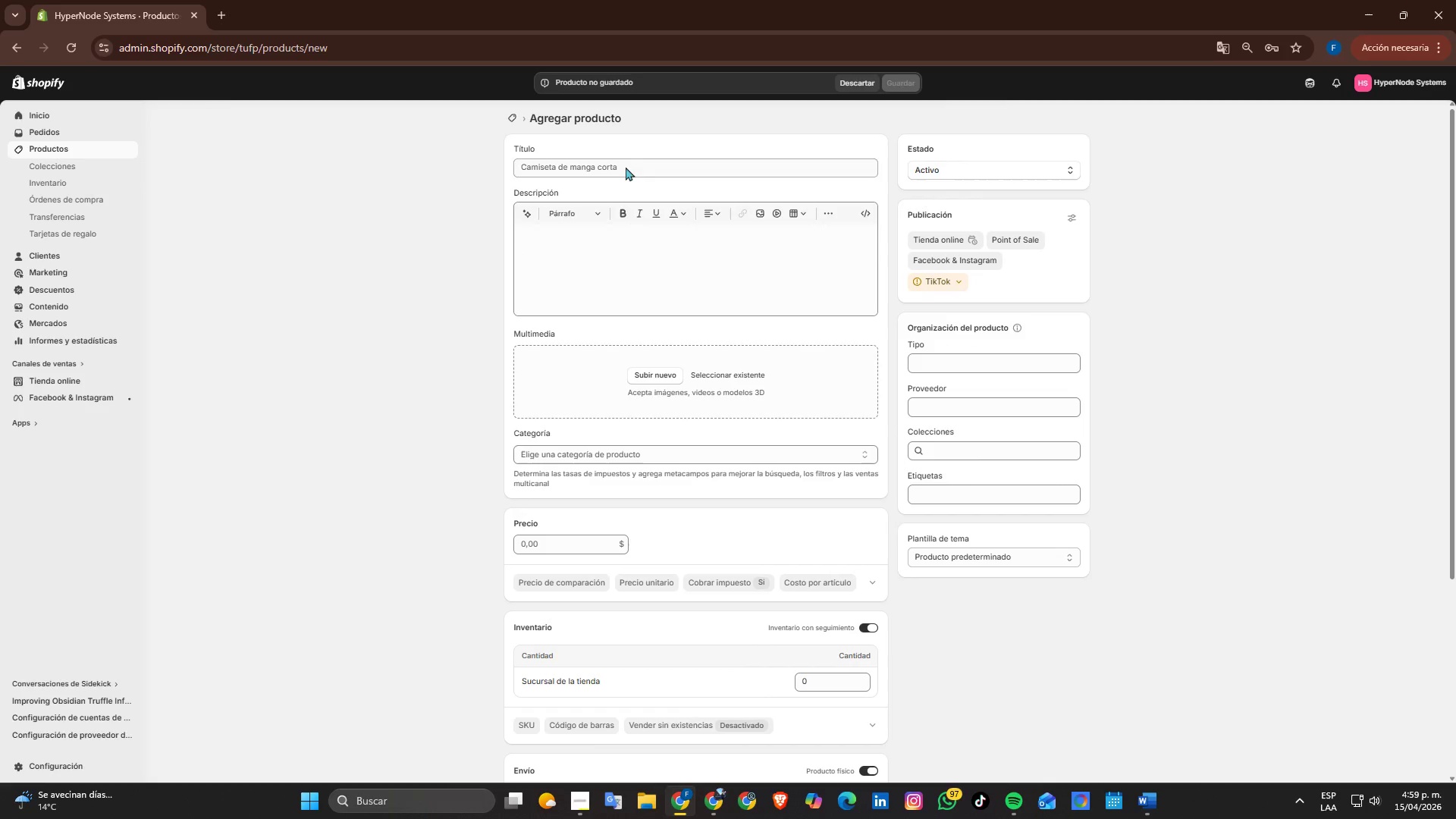 
triple_click([626, 167])
 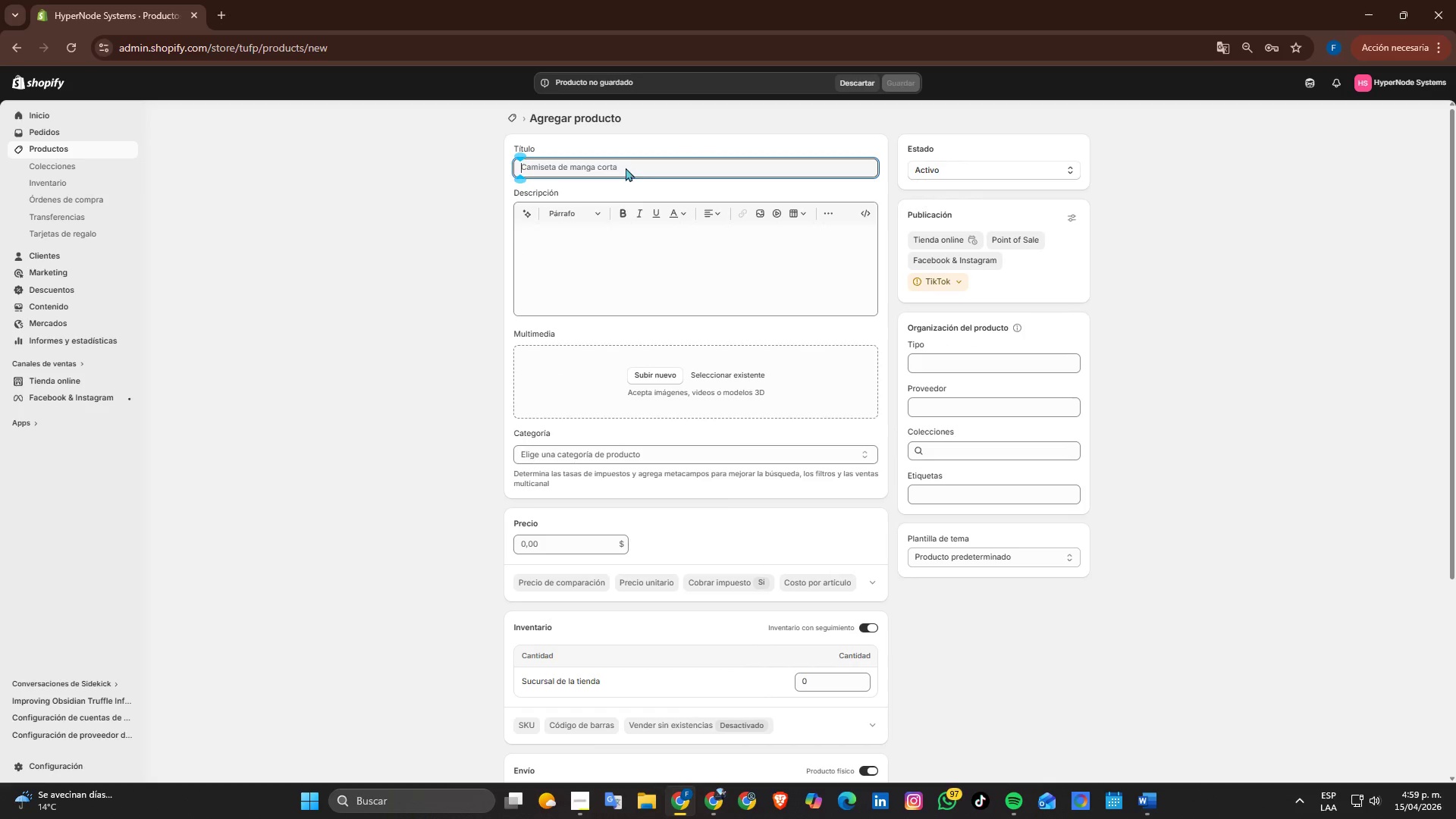 
key(Alt+Tab)
 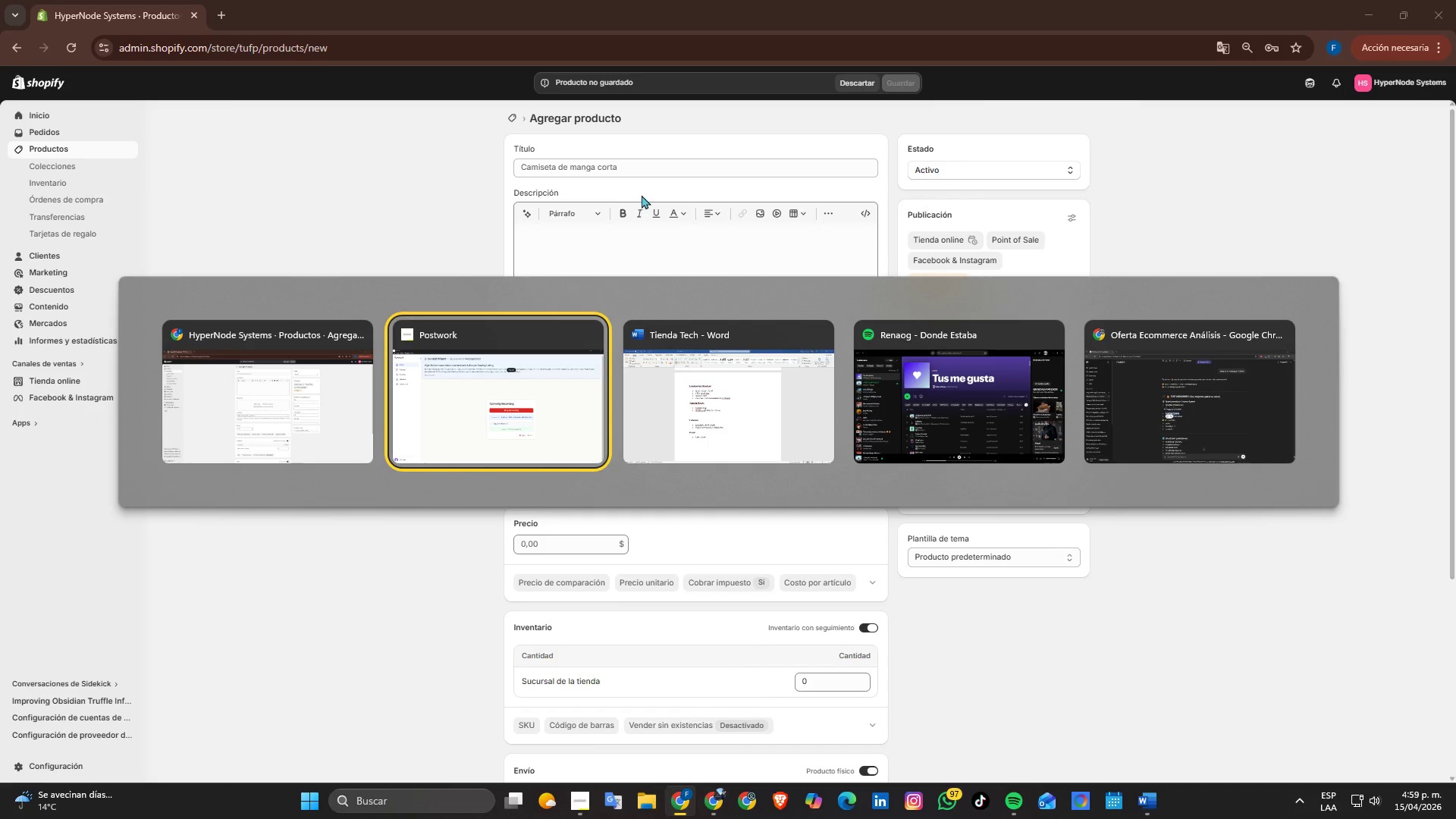 
key(Alt+Tab)
 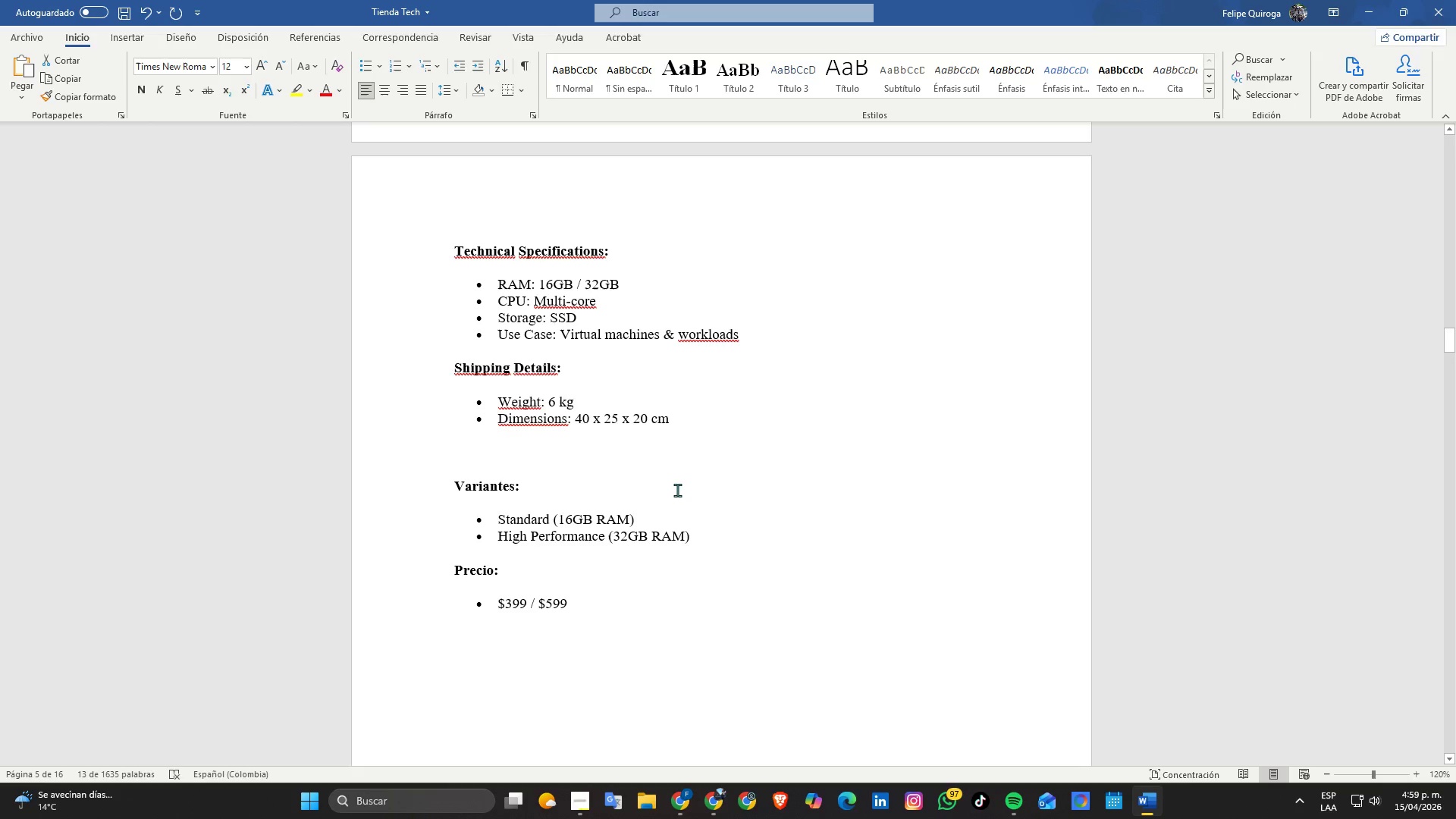 
scroll: coordinate [818, 322], scroll_direction: down, amount: 6.0
 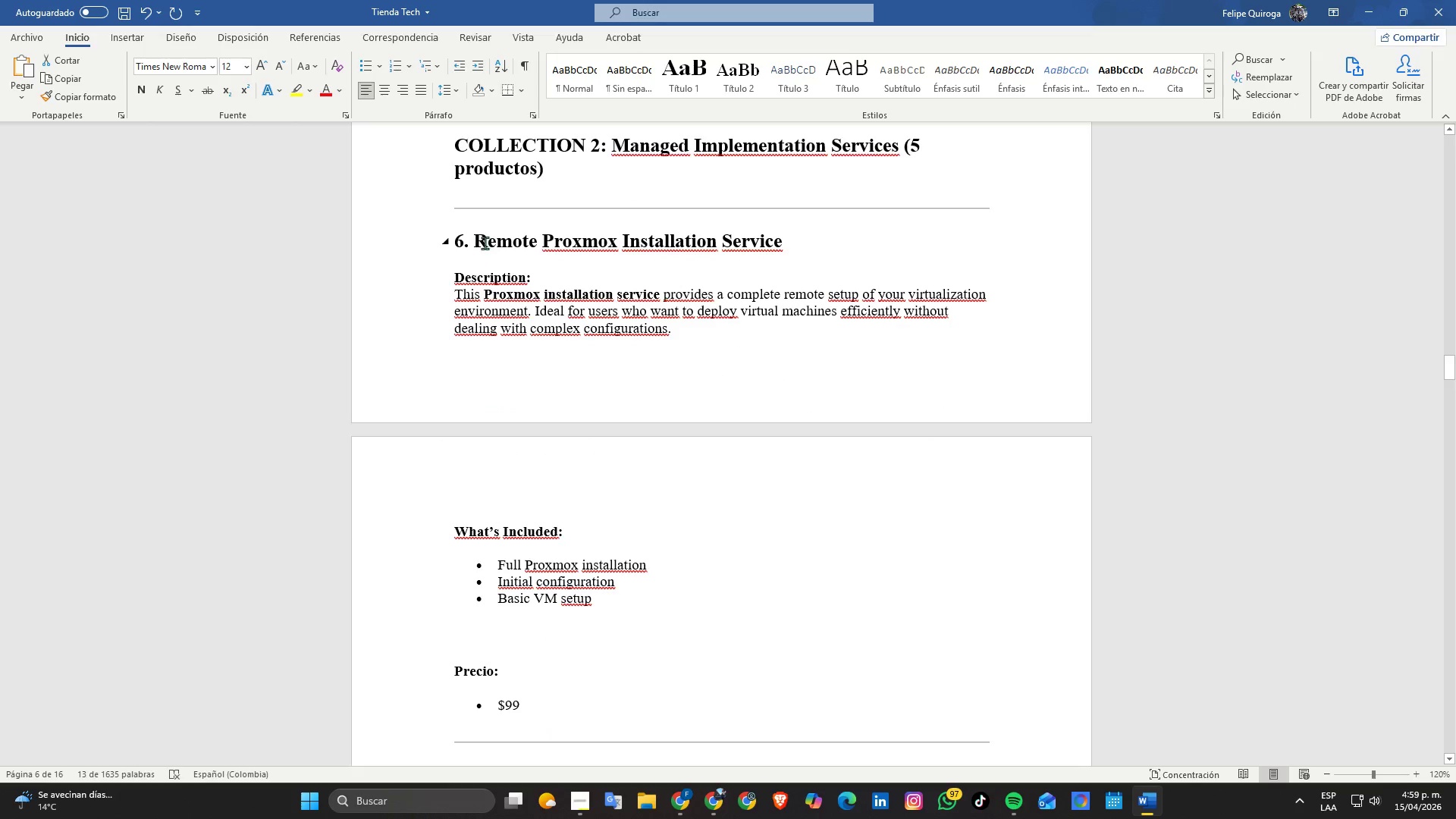 
left_click_drag(start_coordinate=[472, 237], to_coordinate=[798, 219])
 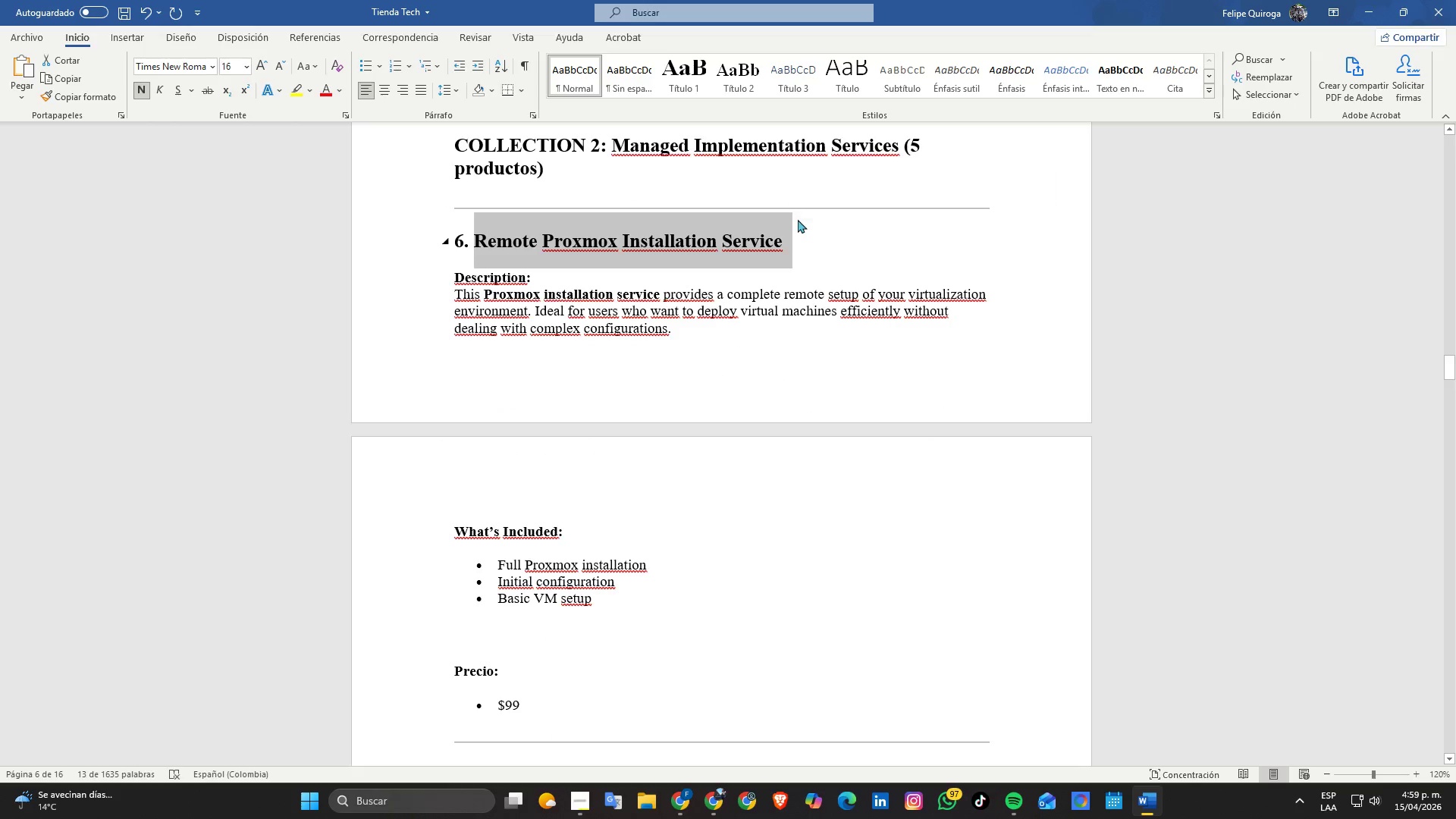 
hold_key(key=ControlLeft, duration=0.81)
 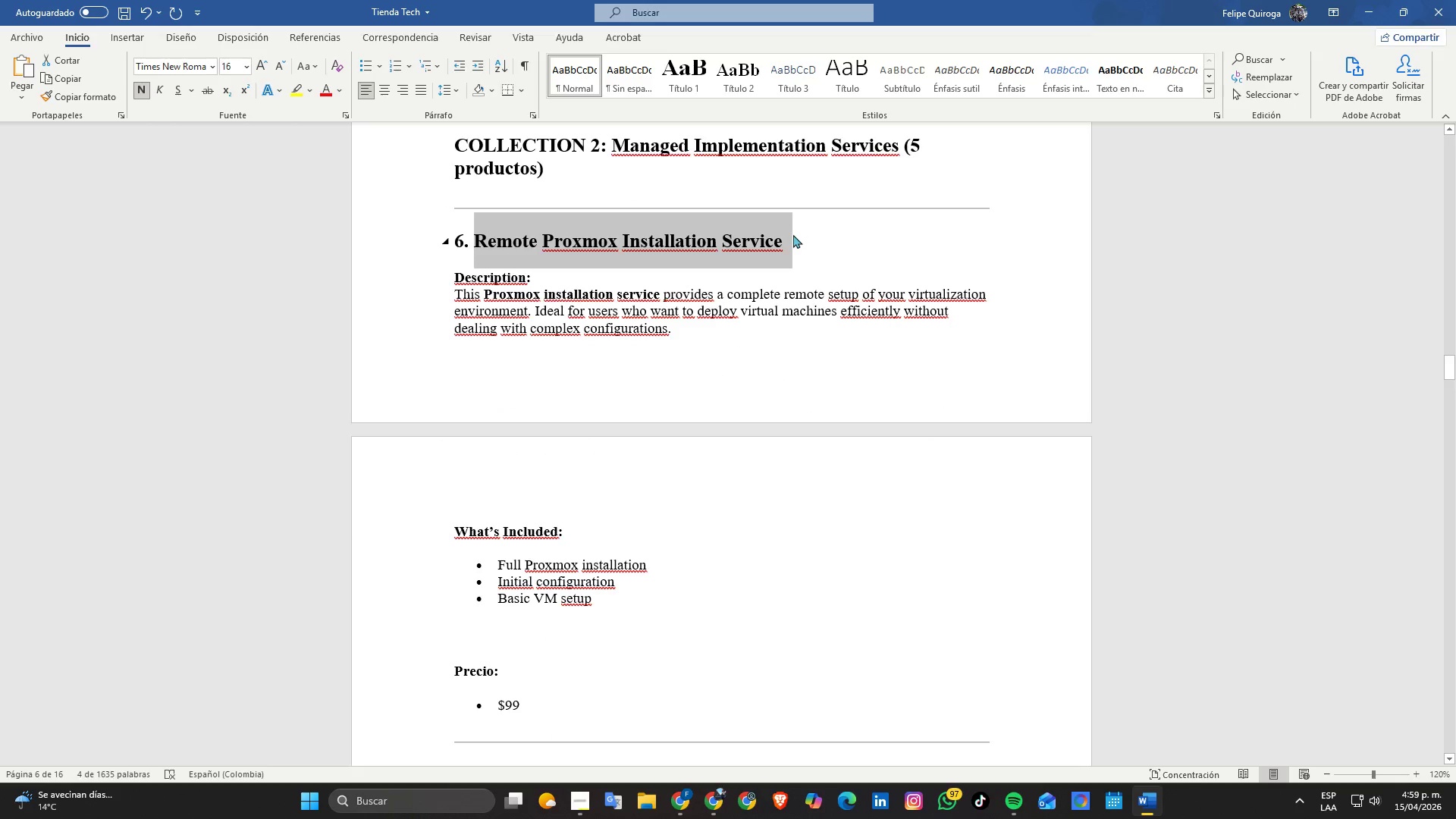 
key(Control+C)
 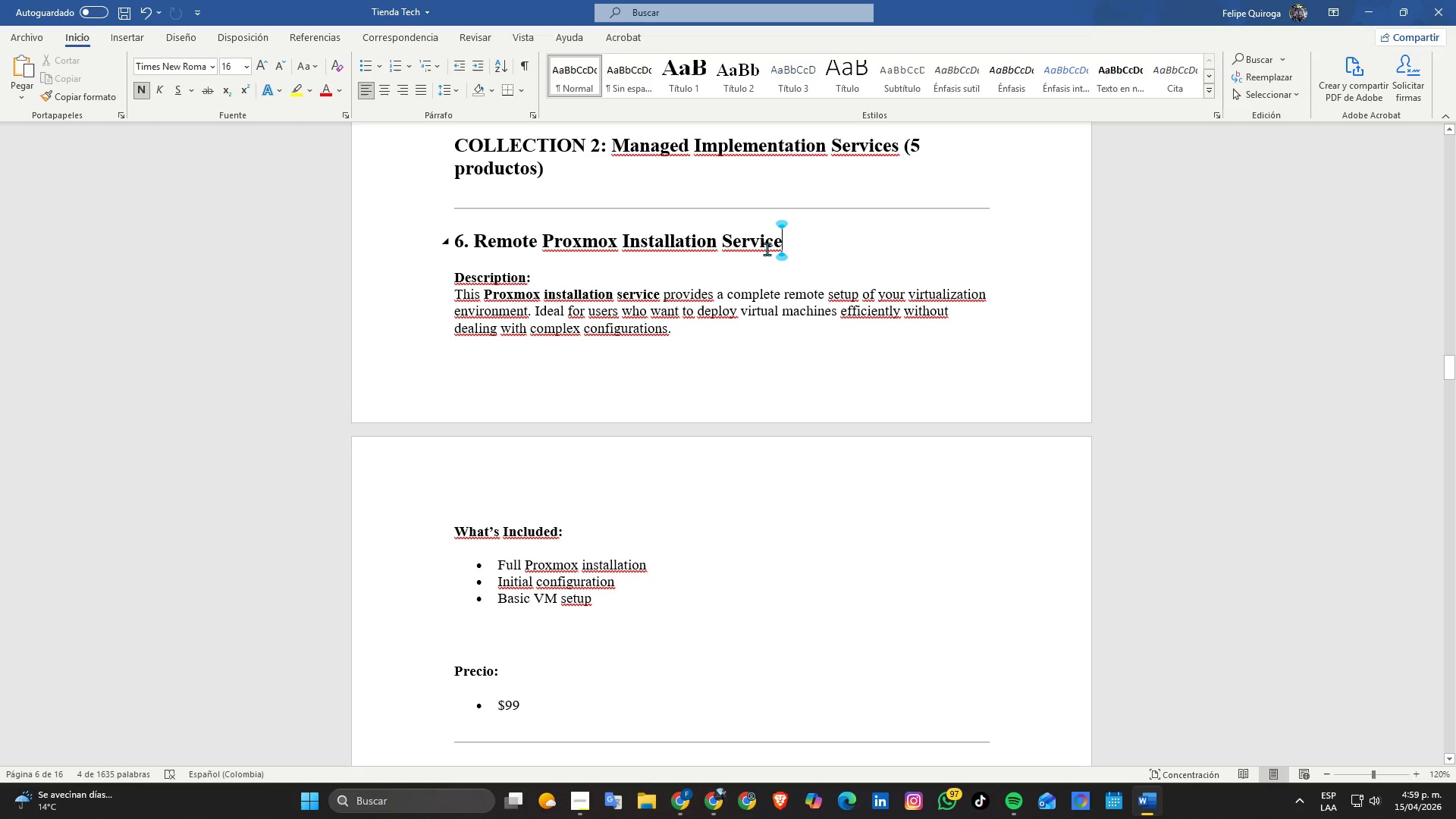 
double_click([680, 251])
 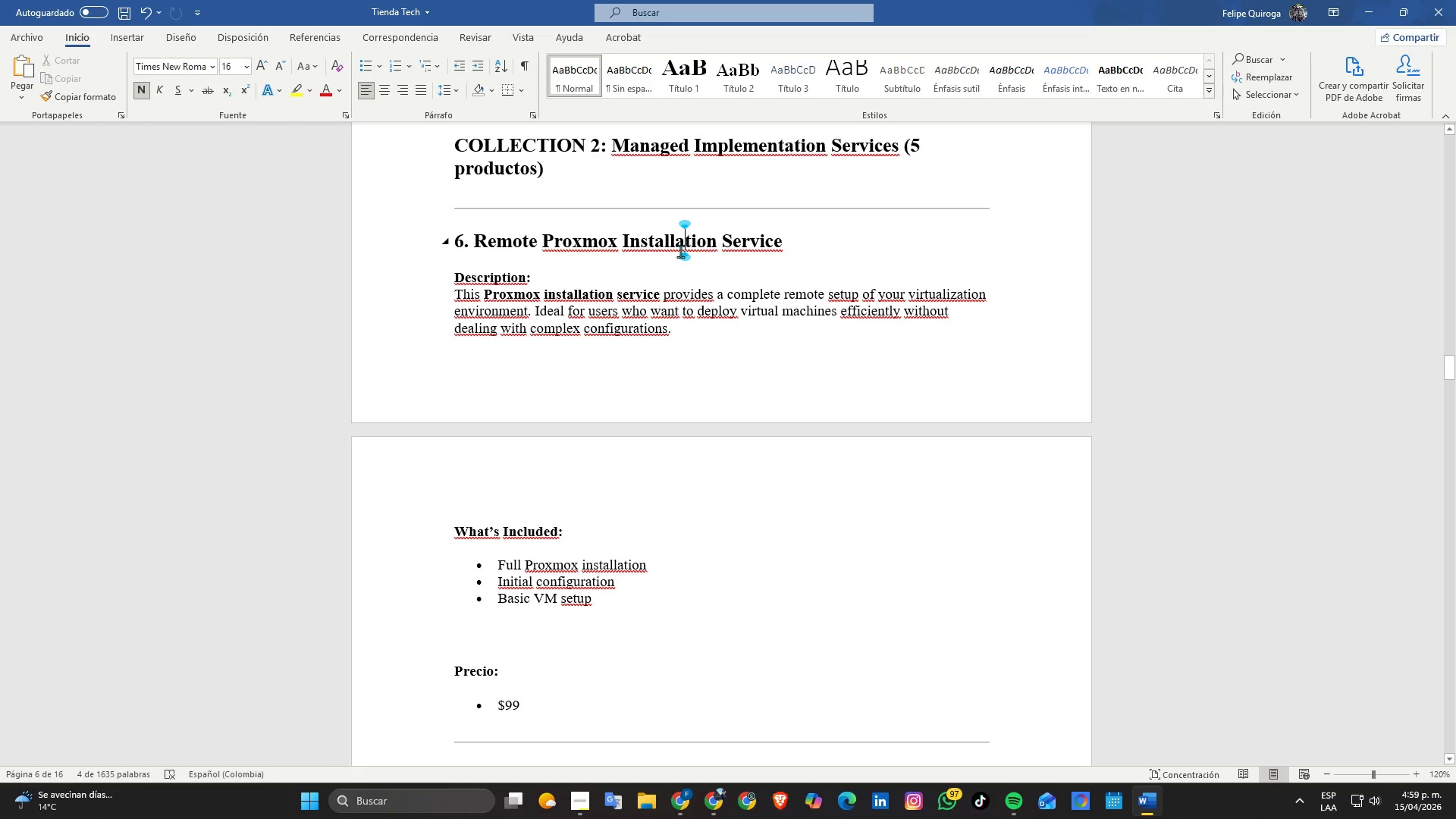 
triple_click([680, 251])
 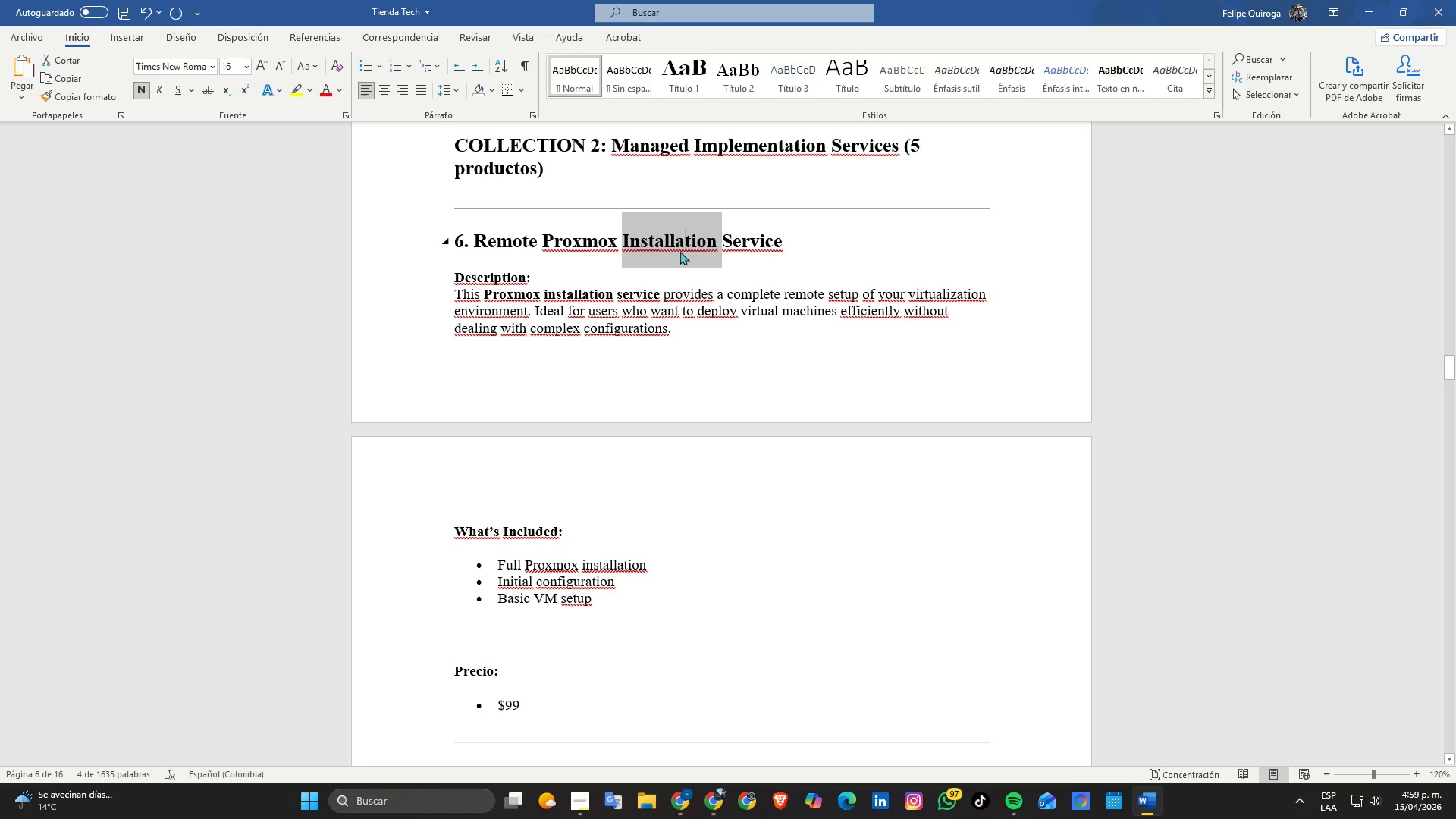 
triple_click([680, 251])
 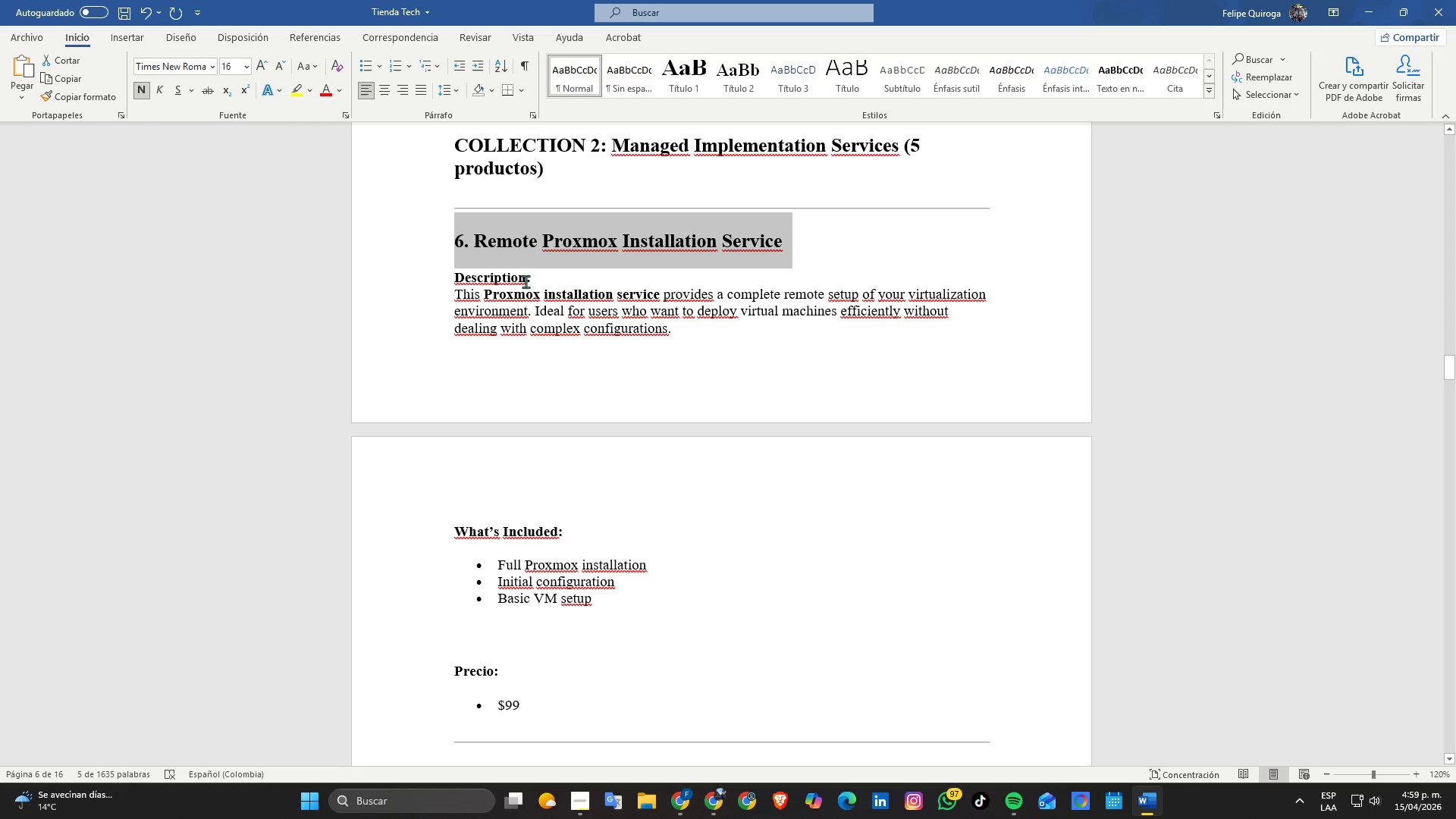 
double_click([511, 233])
 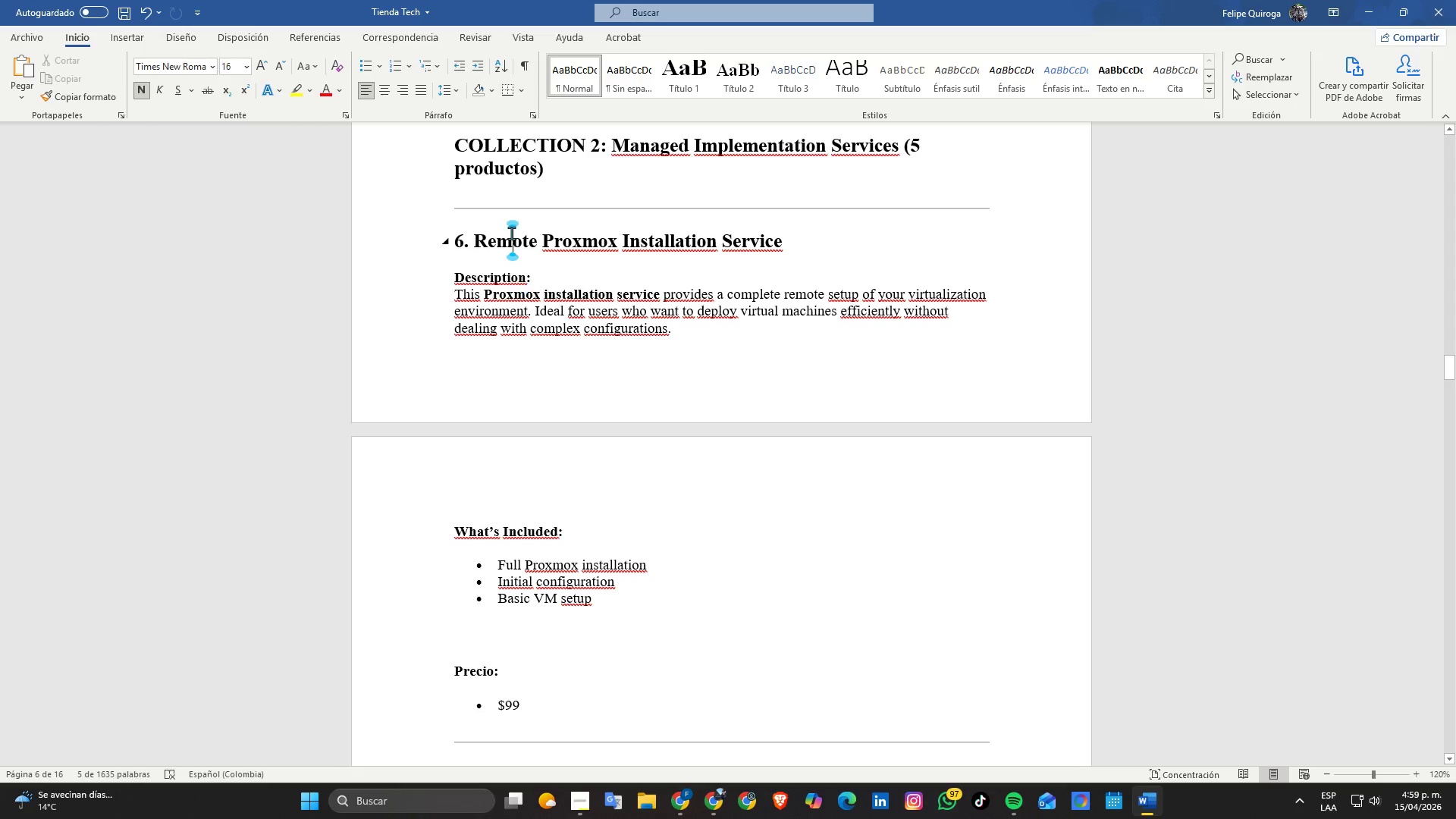 
triple_click([511, 233])
 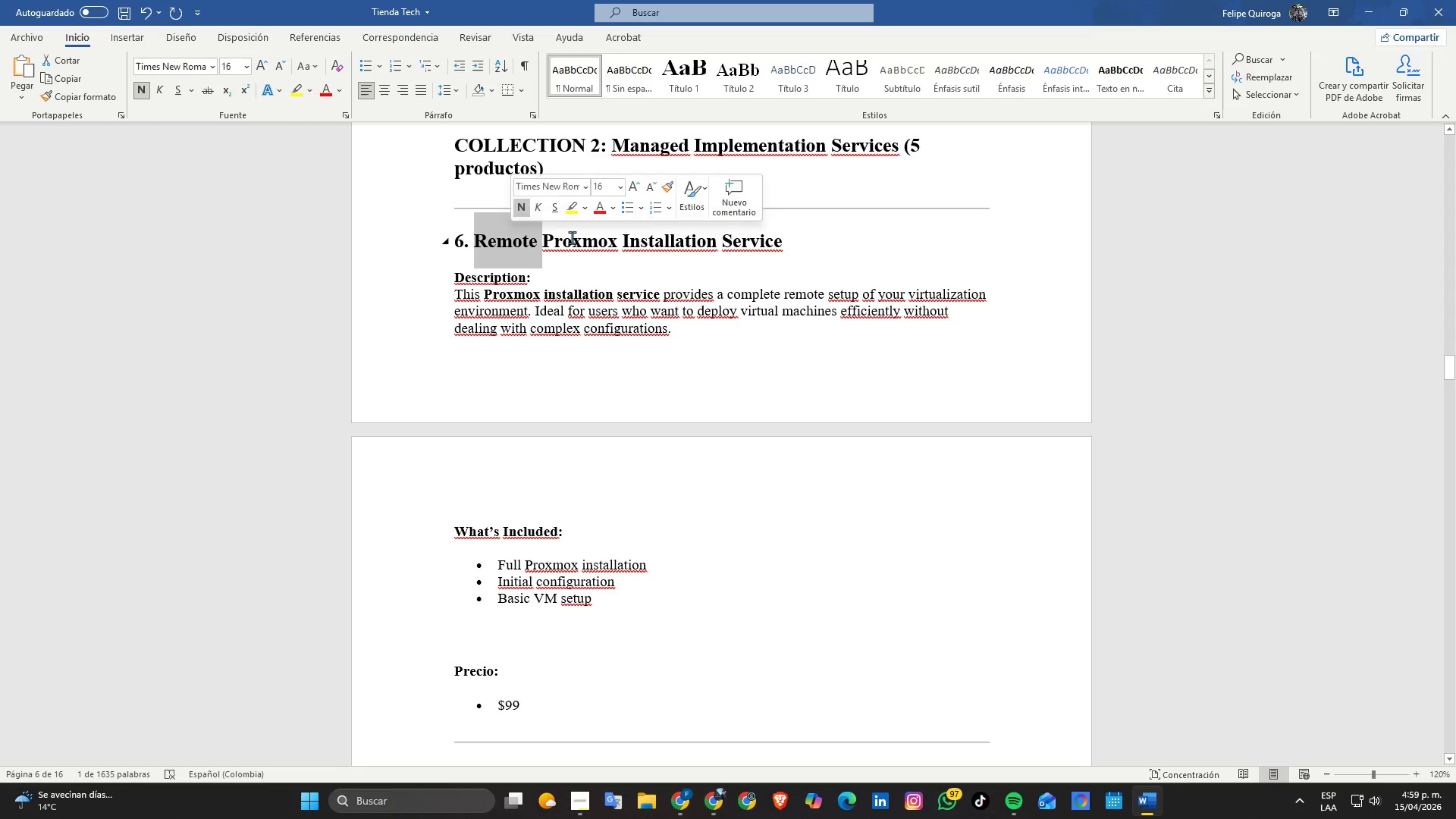 
double_click([572, 237])
 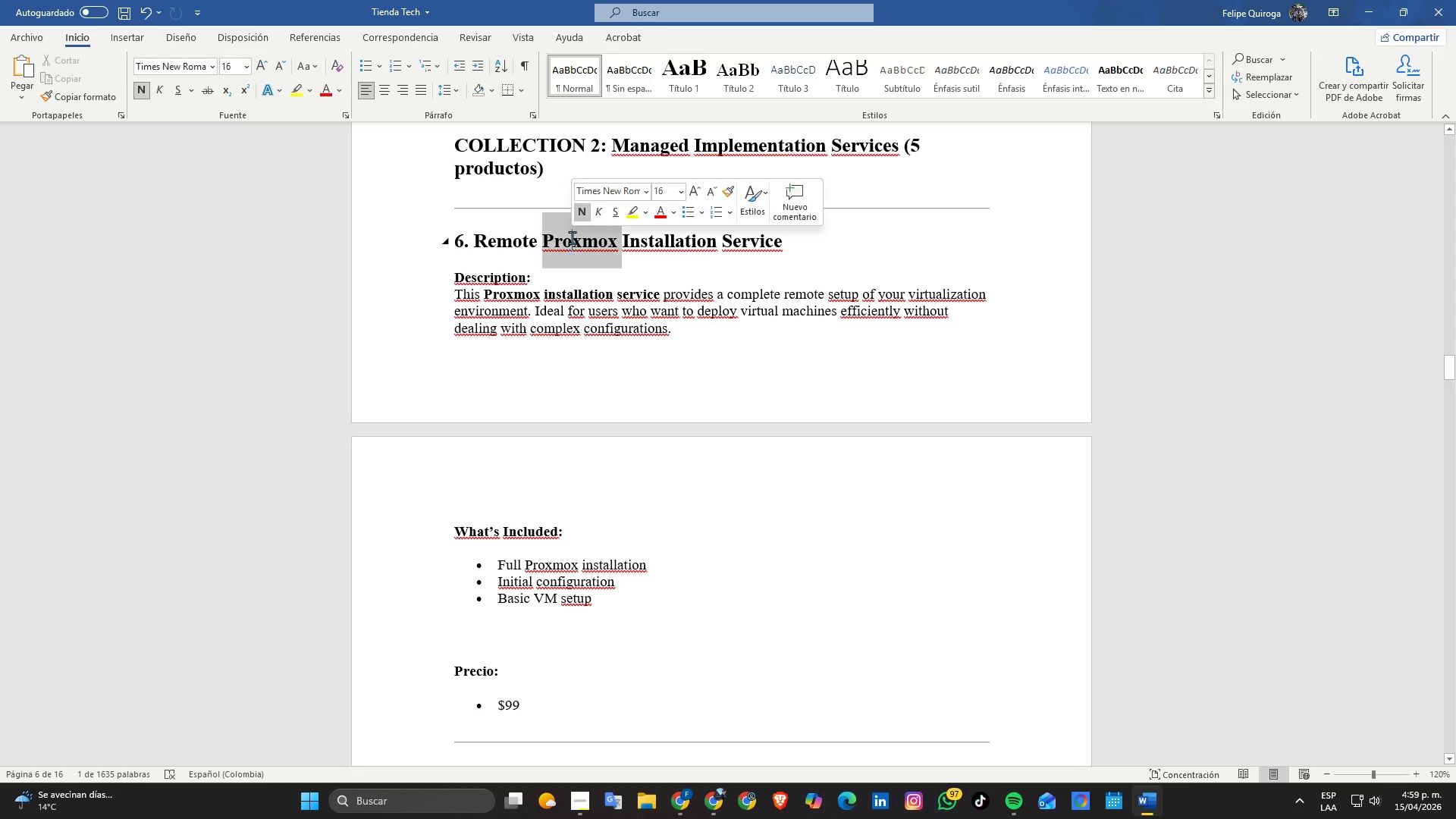 
triple_click([572, 237])
 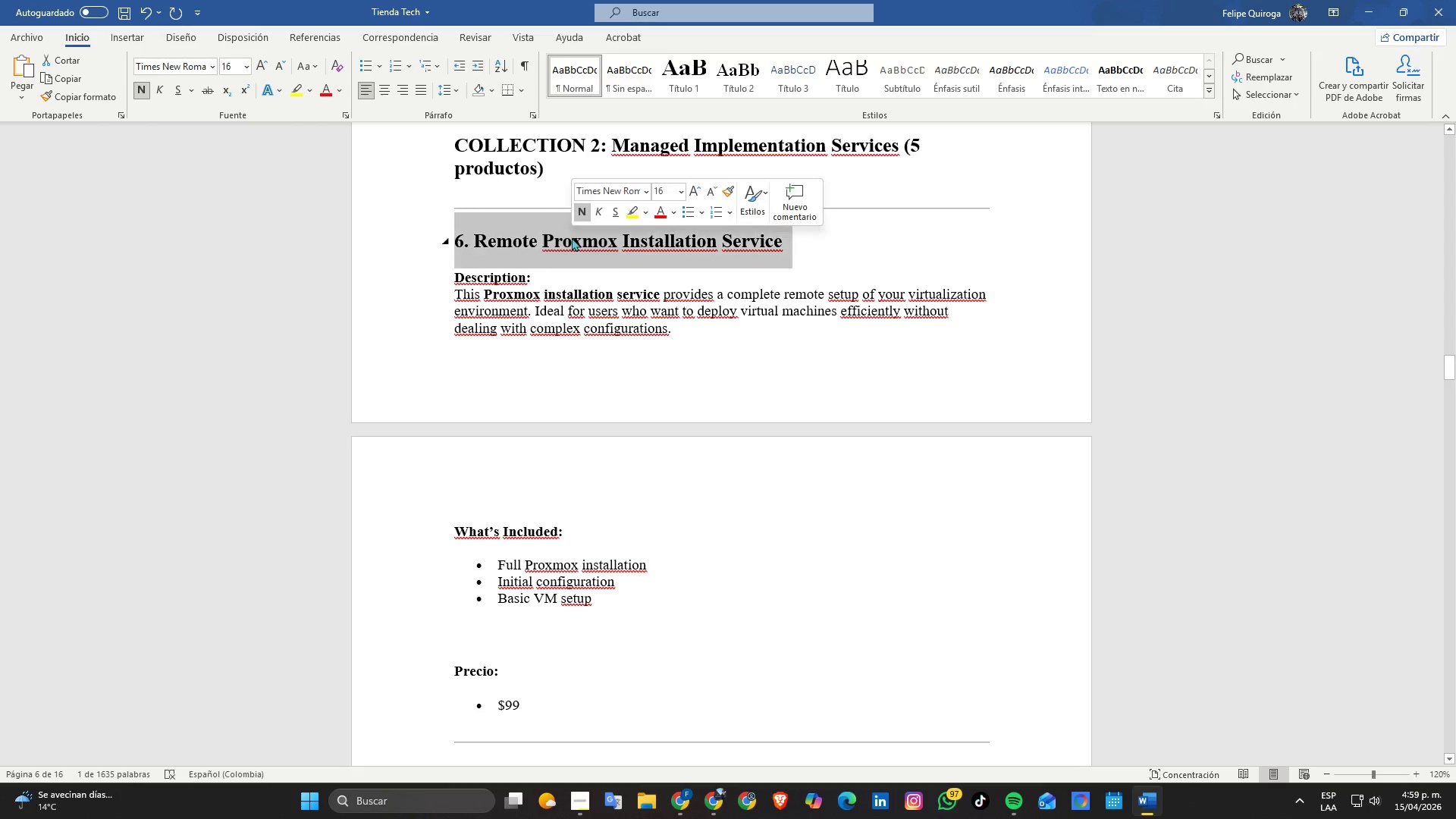 
key(Control+ControlLeft)
 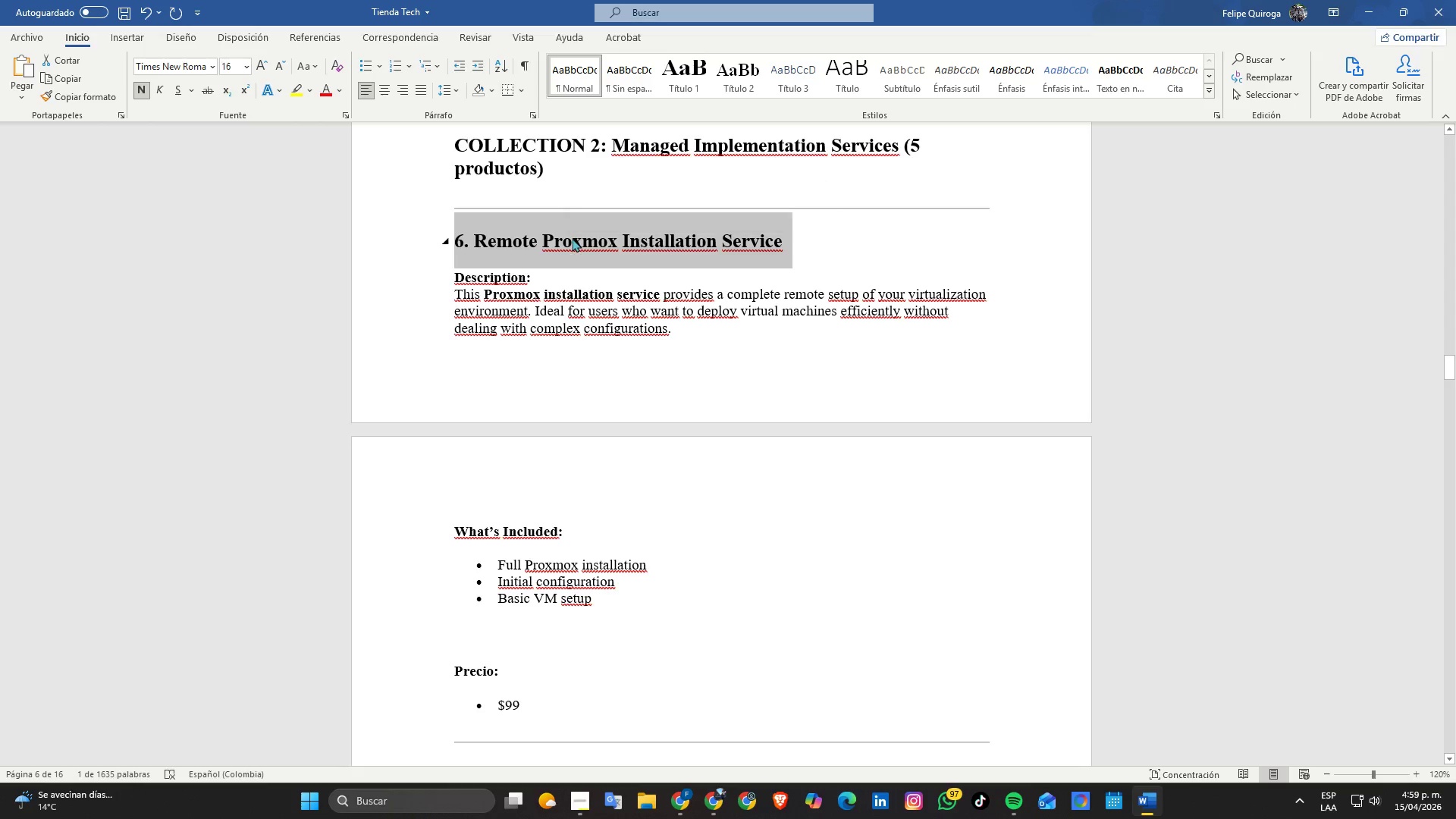 
key(Control+C)
 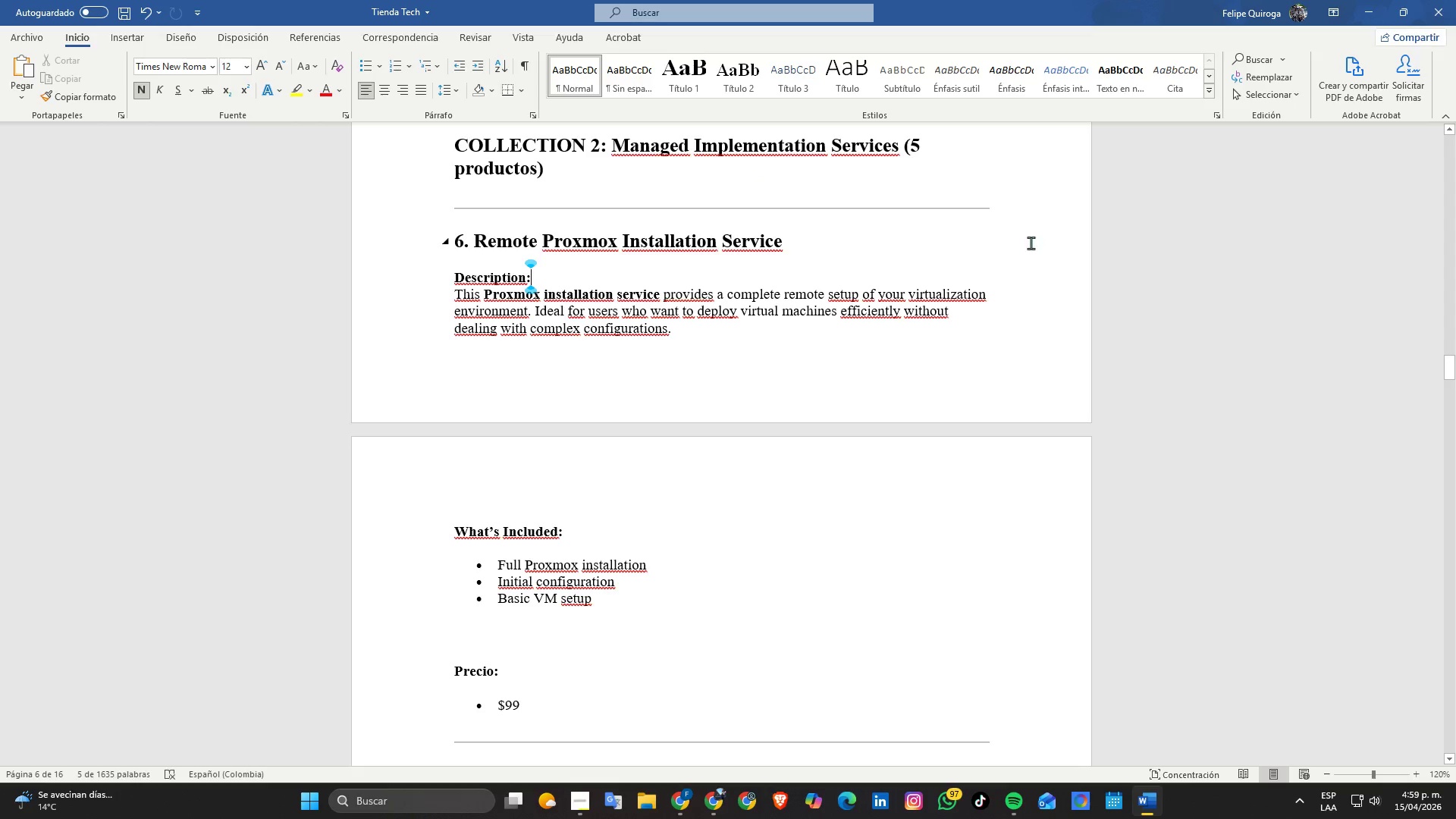 
left_click_drag(start_coordinate=[818, 250], to_coordinate=[769, 255])
 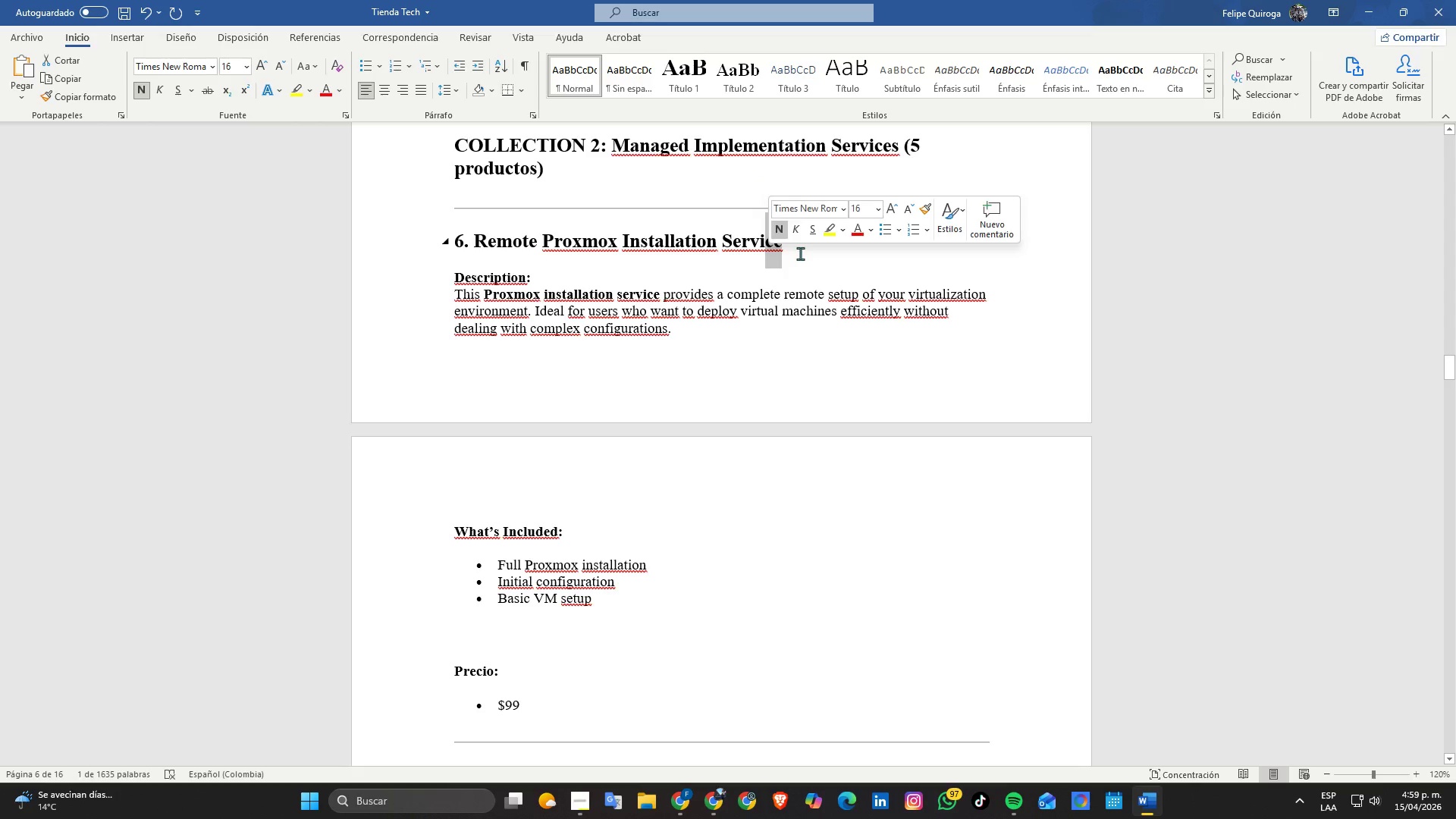 
left_click([802, 252])
 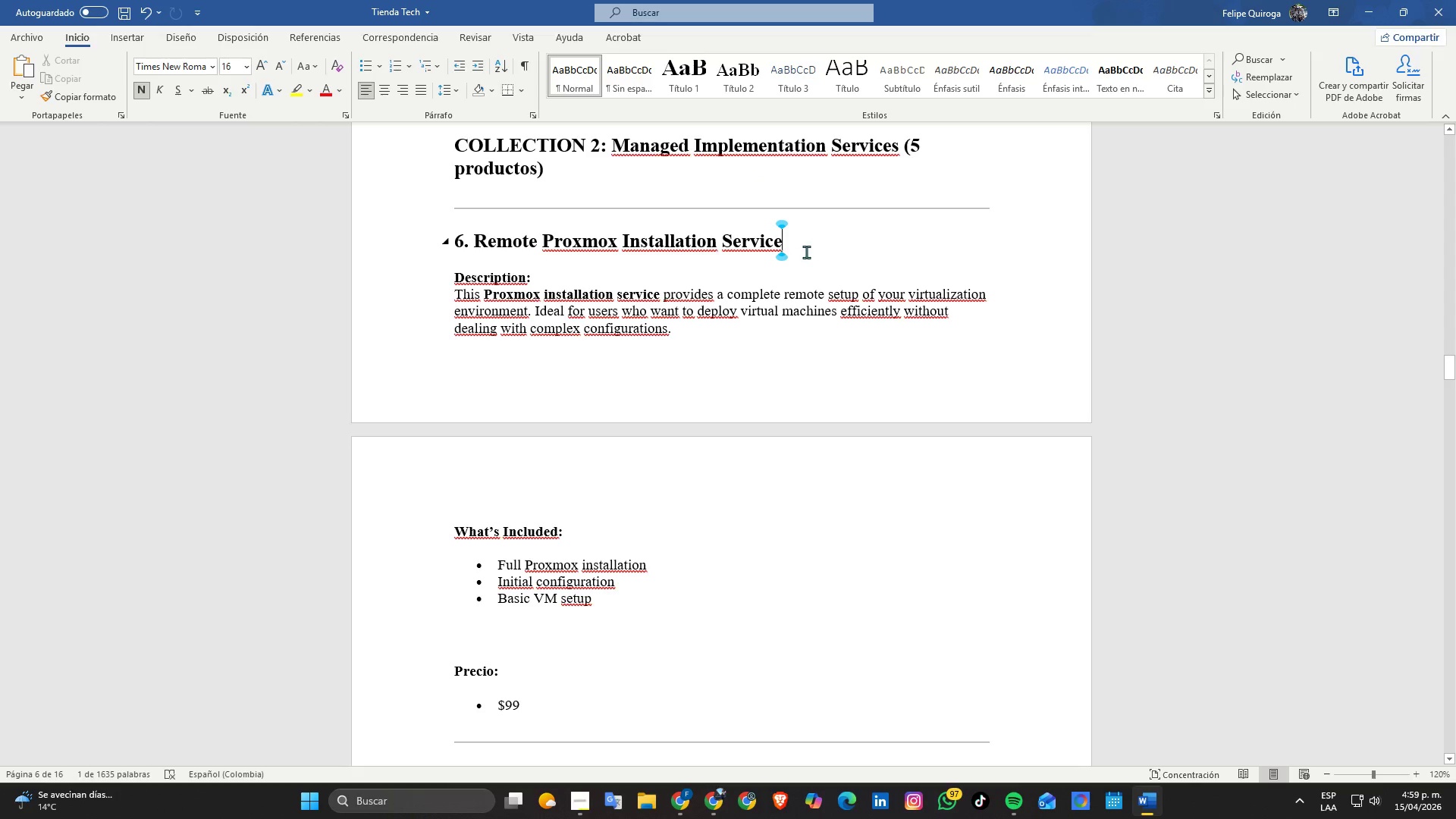 
left_click_drag(start_coordinate=[806, 252], to_coordinate=[499, 243])
 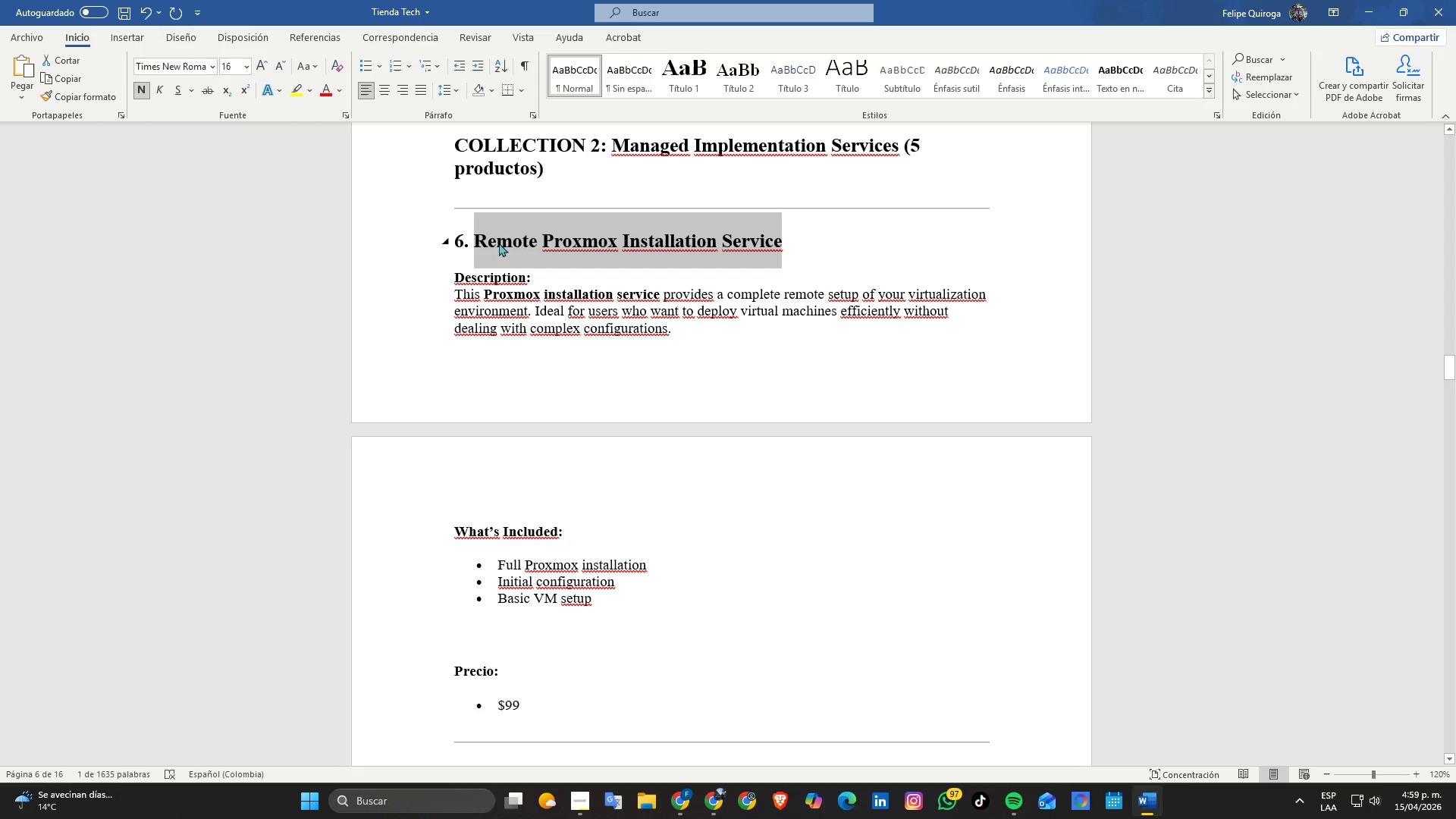 
key(Control+ControlLeft)
 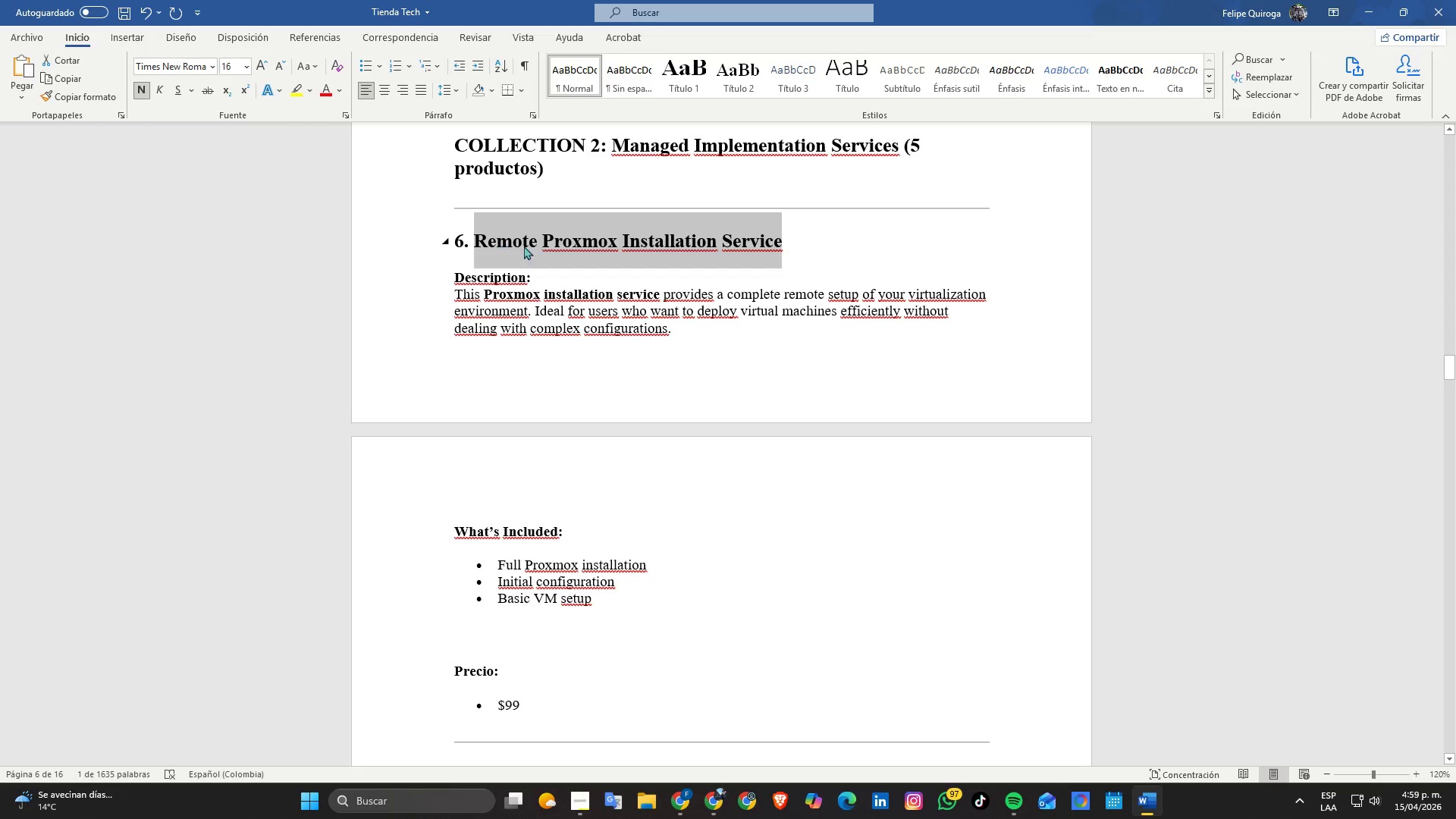 
key(Control+C)
 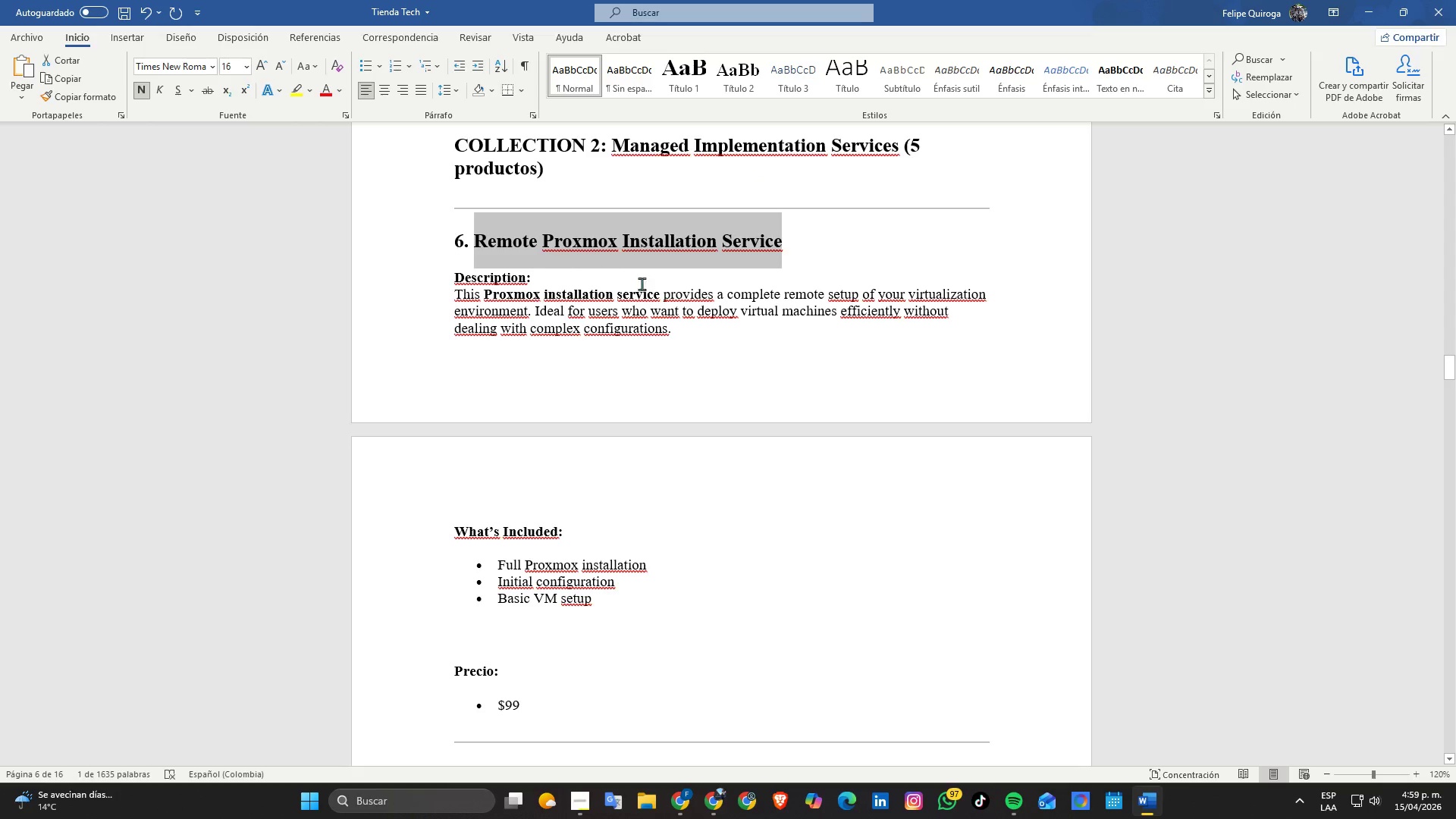 
key(Alt+Tab)
 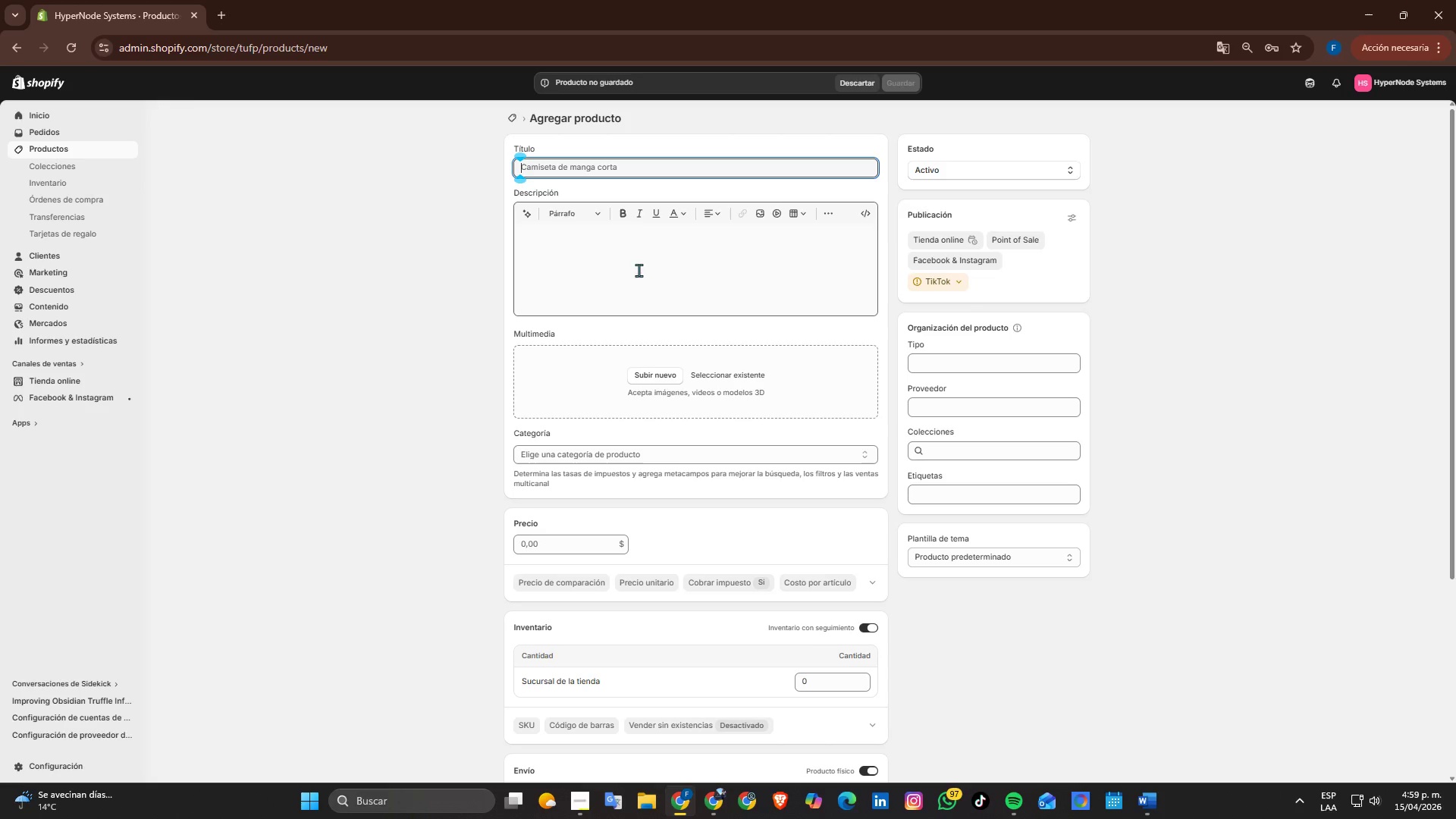 
key(Control+ControlLeft)
 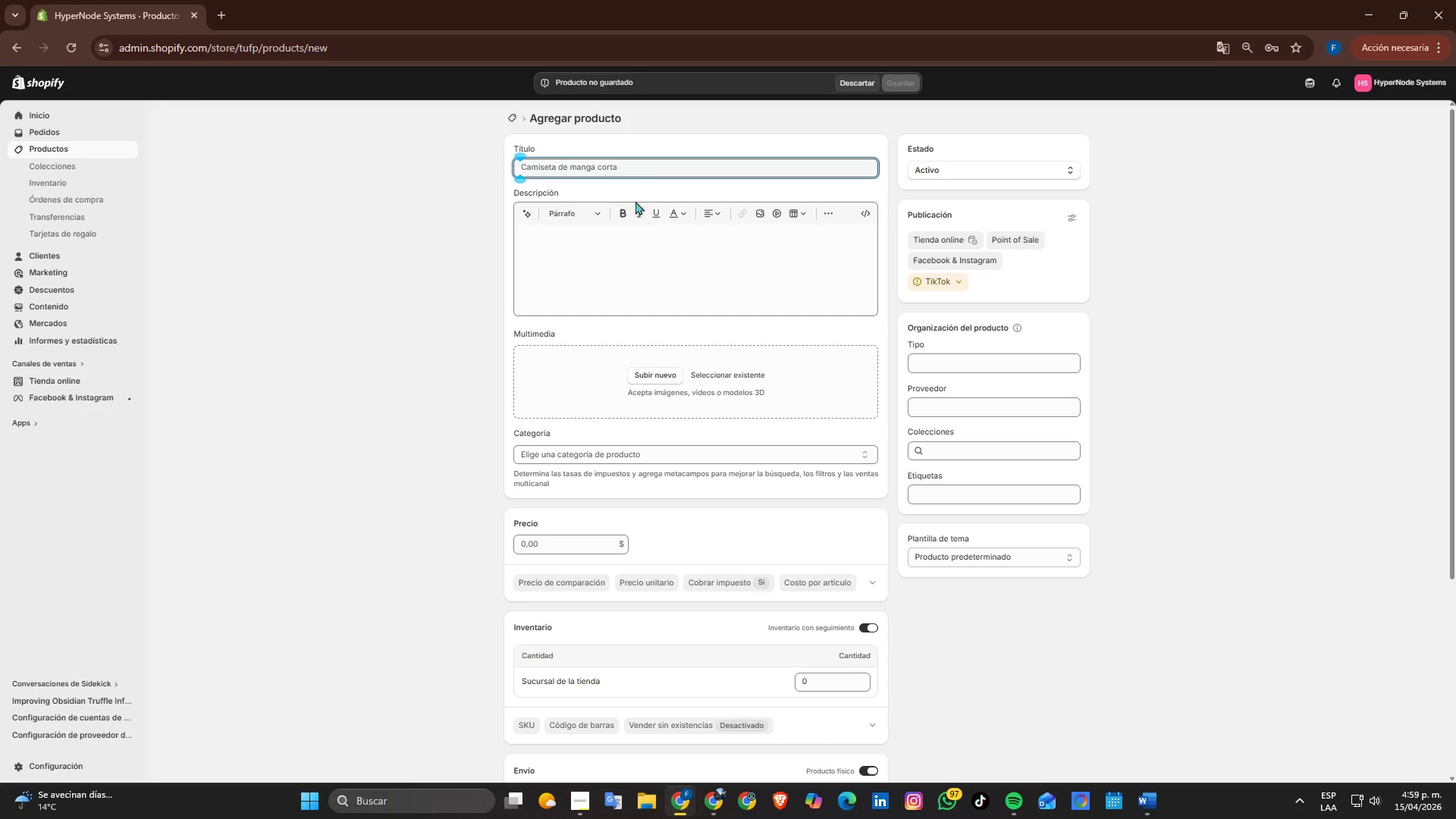 
key(Control+V)
 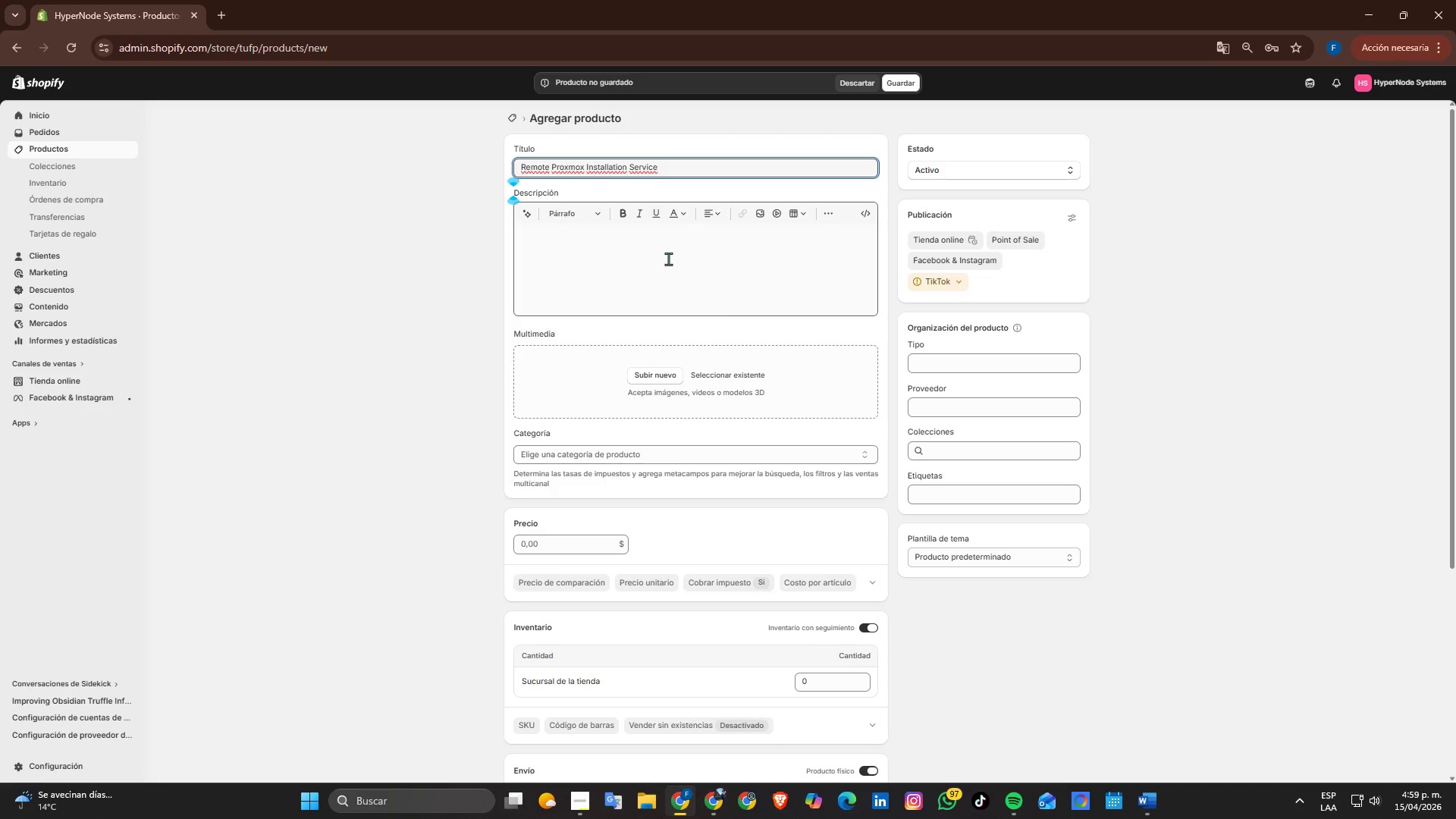 
key(Alt+AltLeft)
 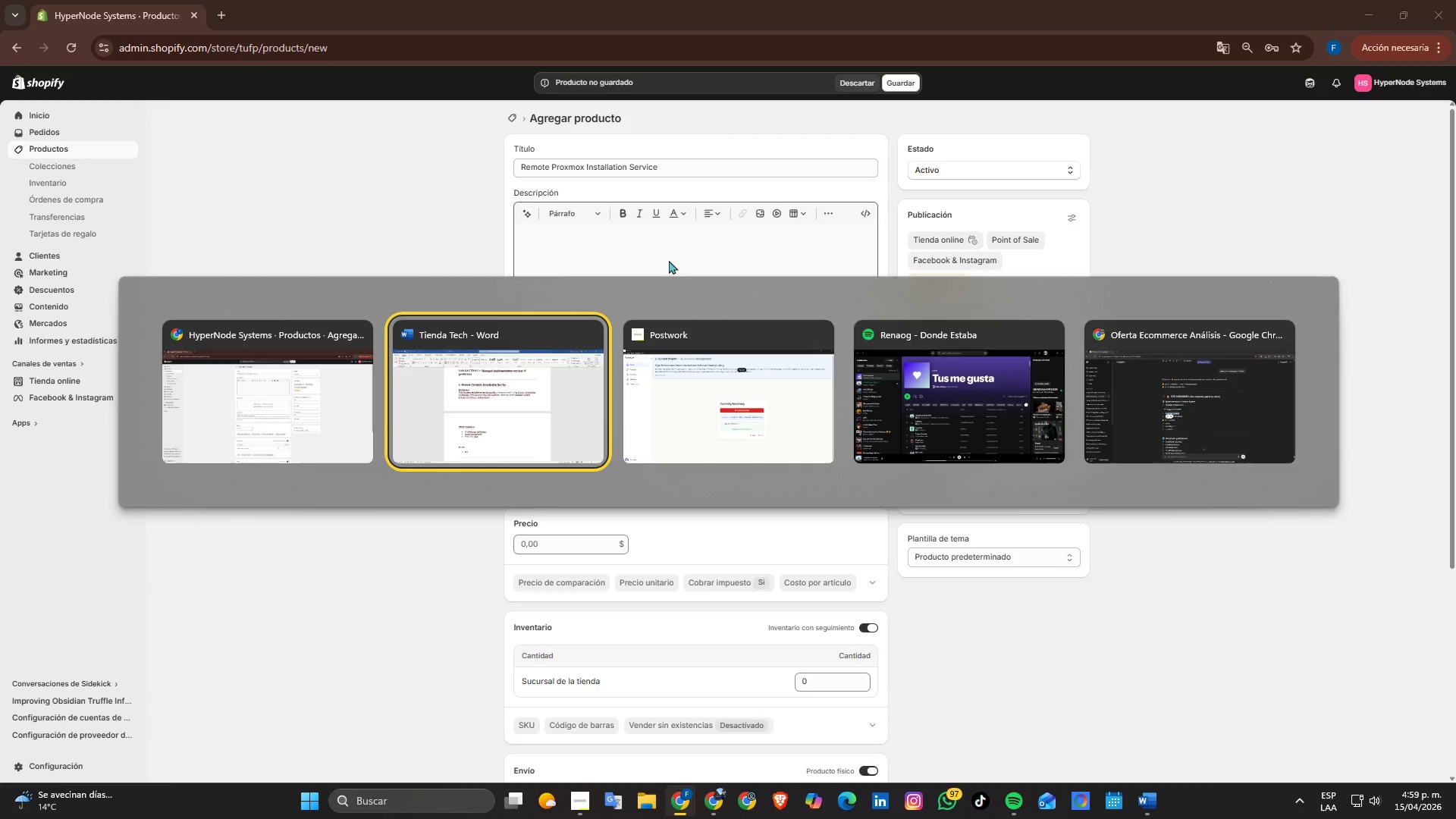 
key(Alt+Tab)
 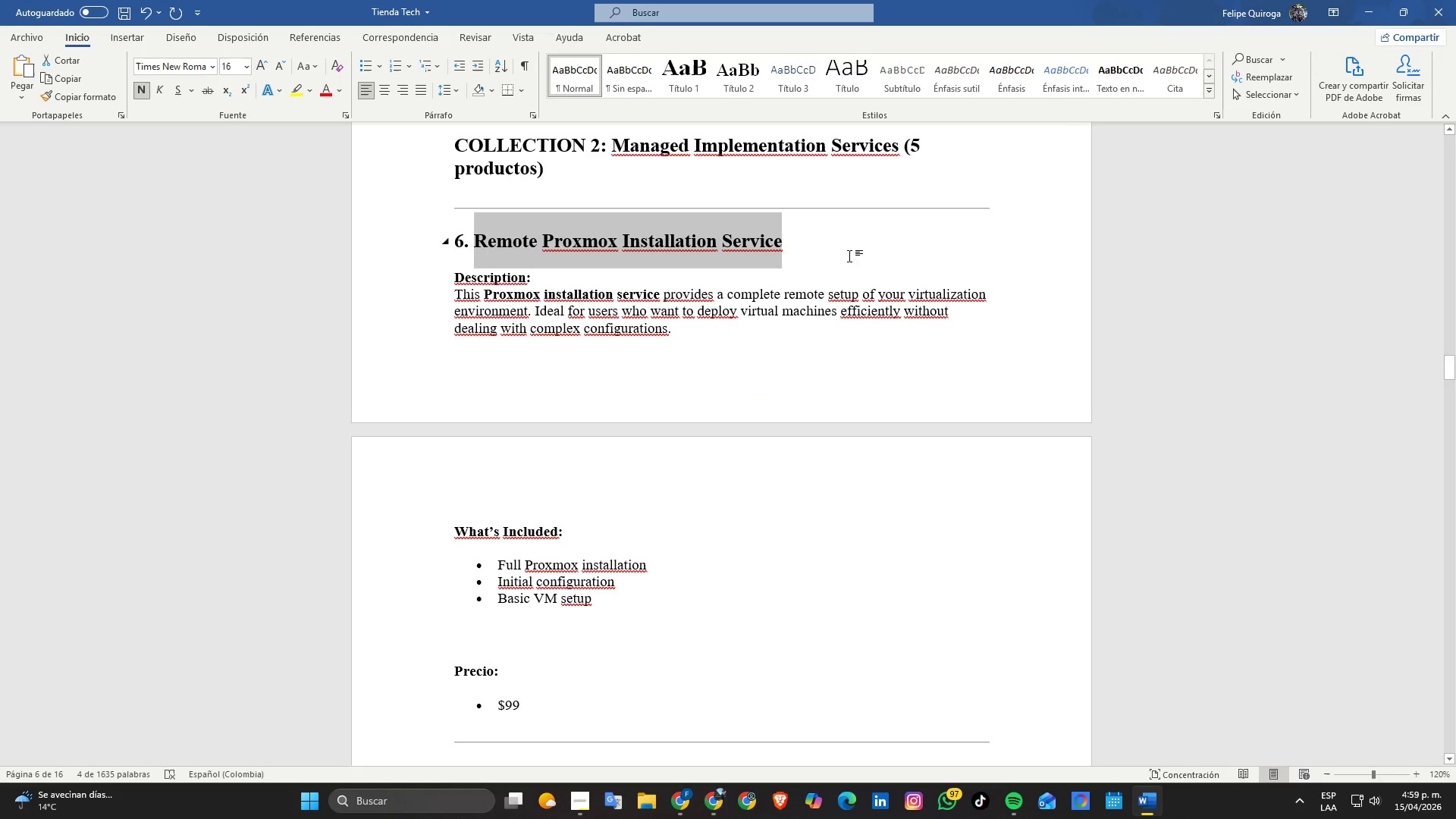 
key(Alt+AltLeft)
 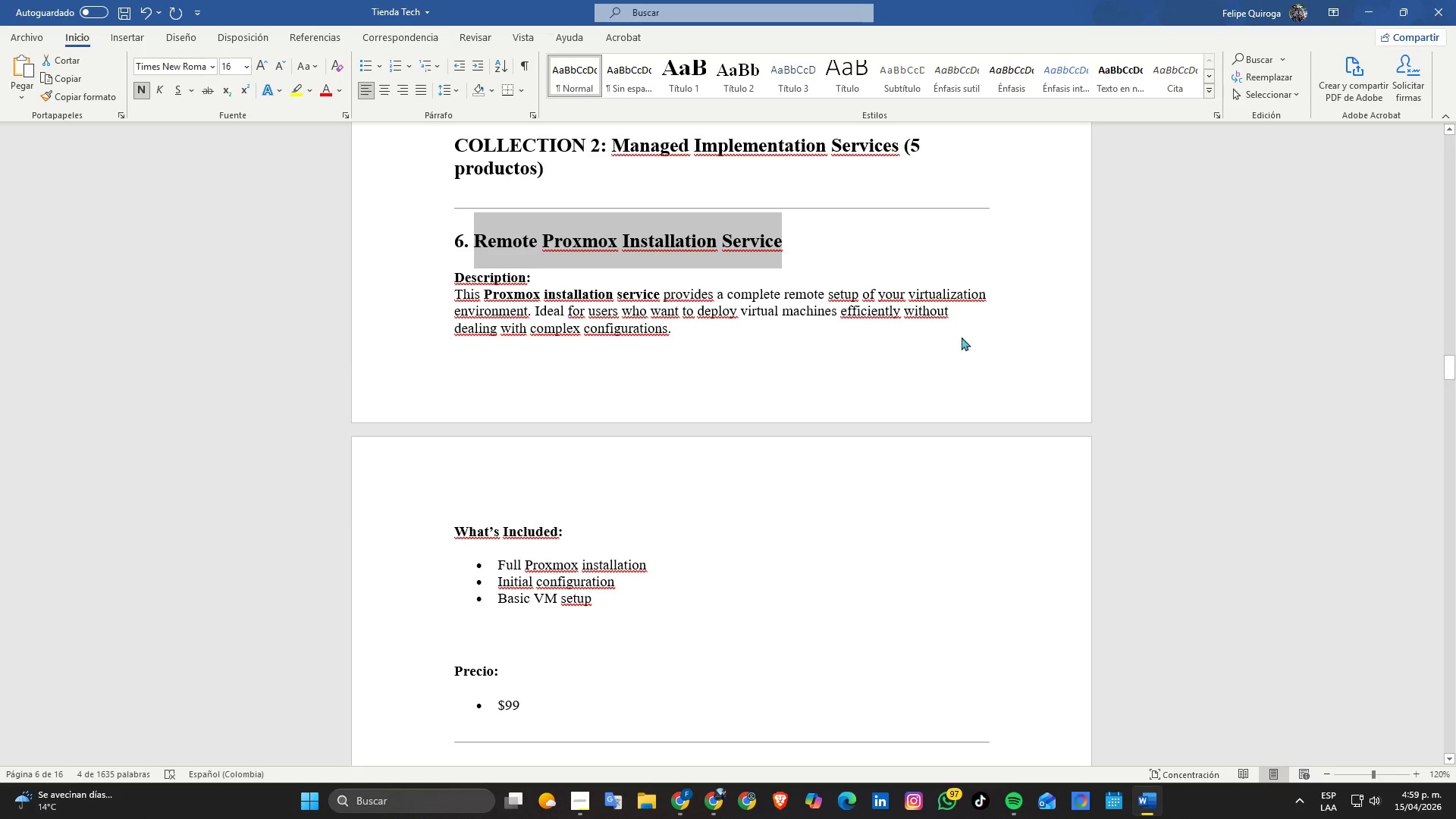 
key(Alt+Tab)
 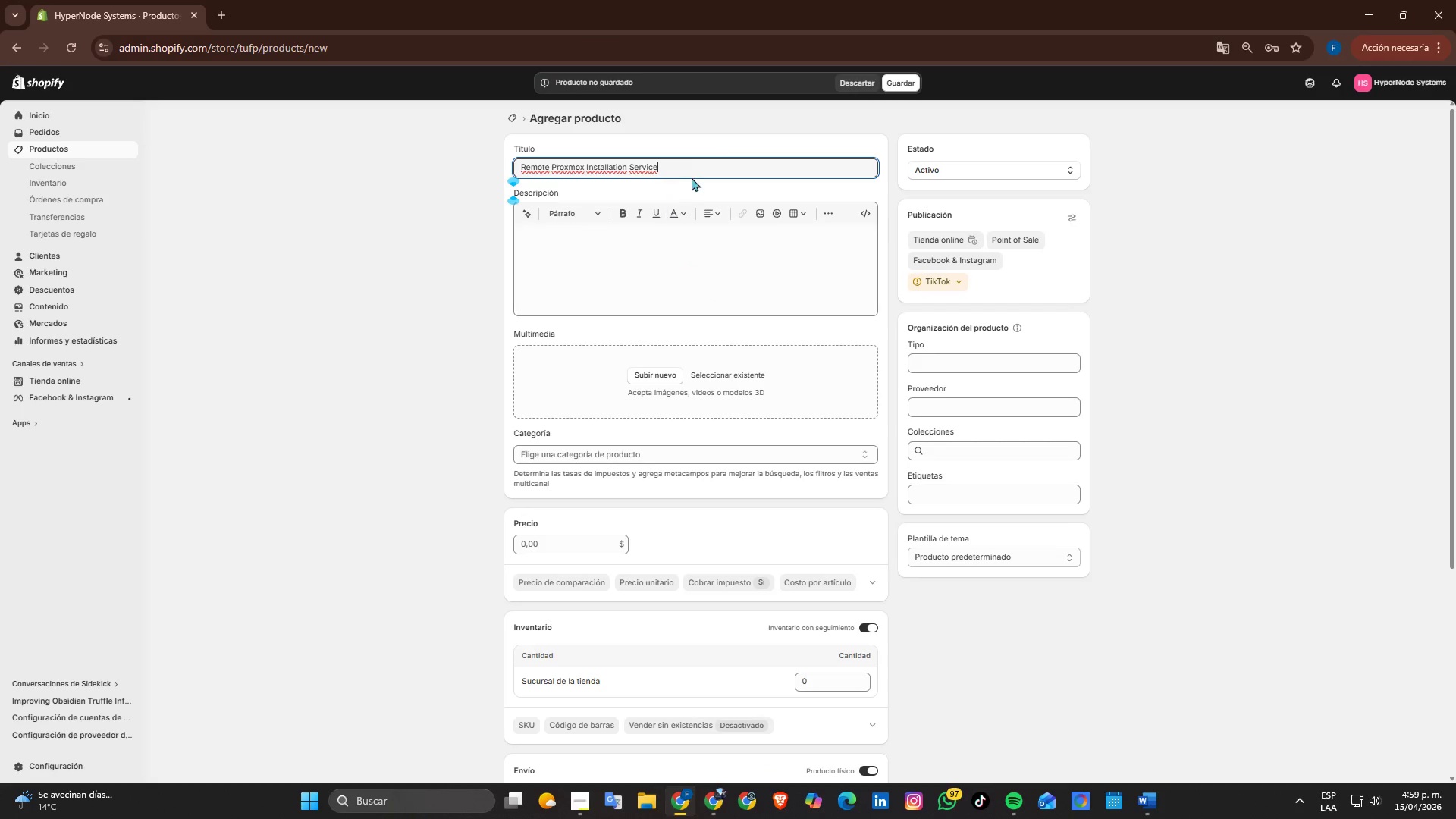 
left_click_drag(start_coordinate=[692, 164], to_coordinate=[300, 164])
 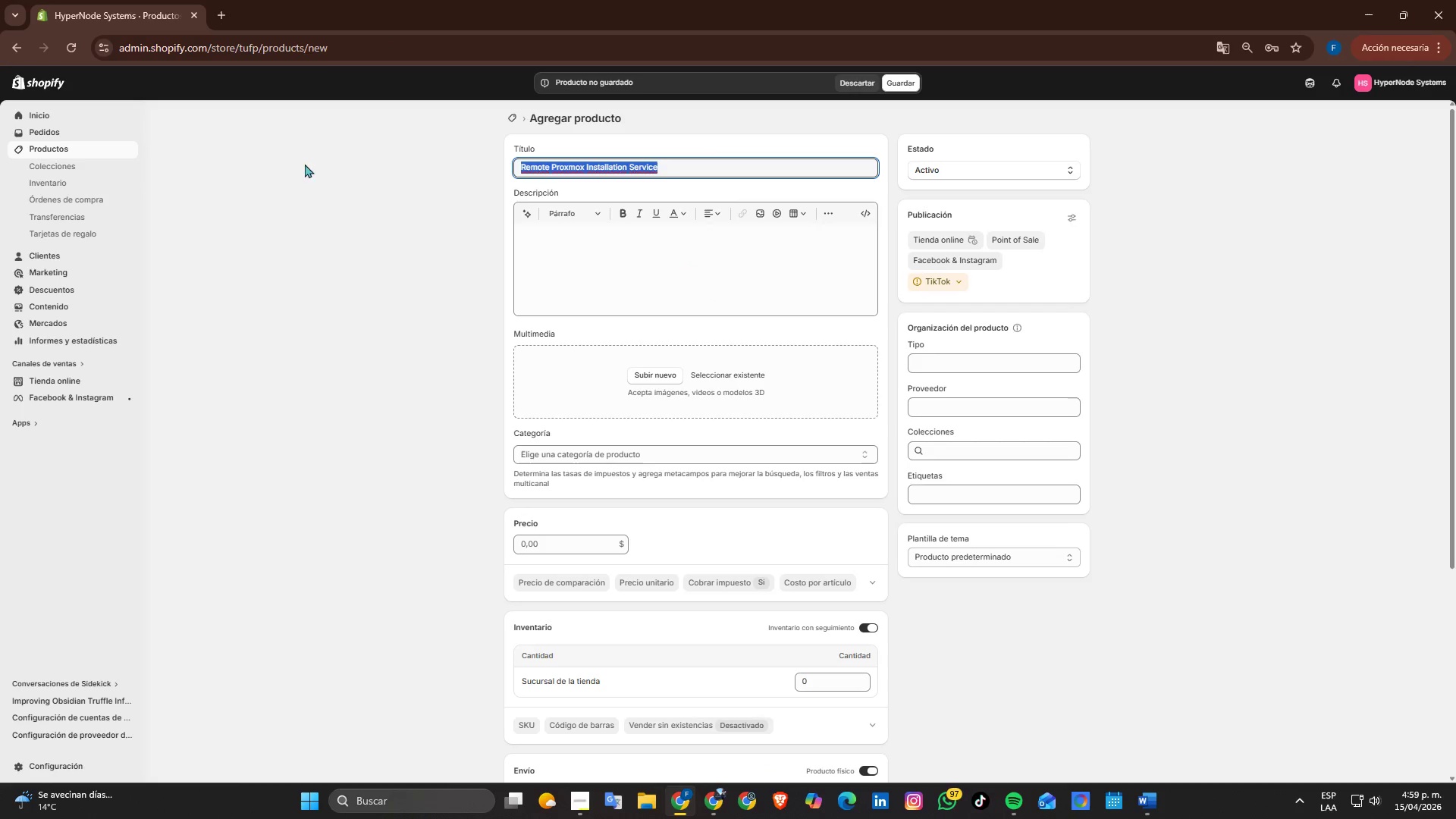 
key(Backspace)
 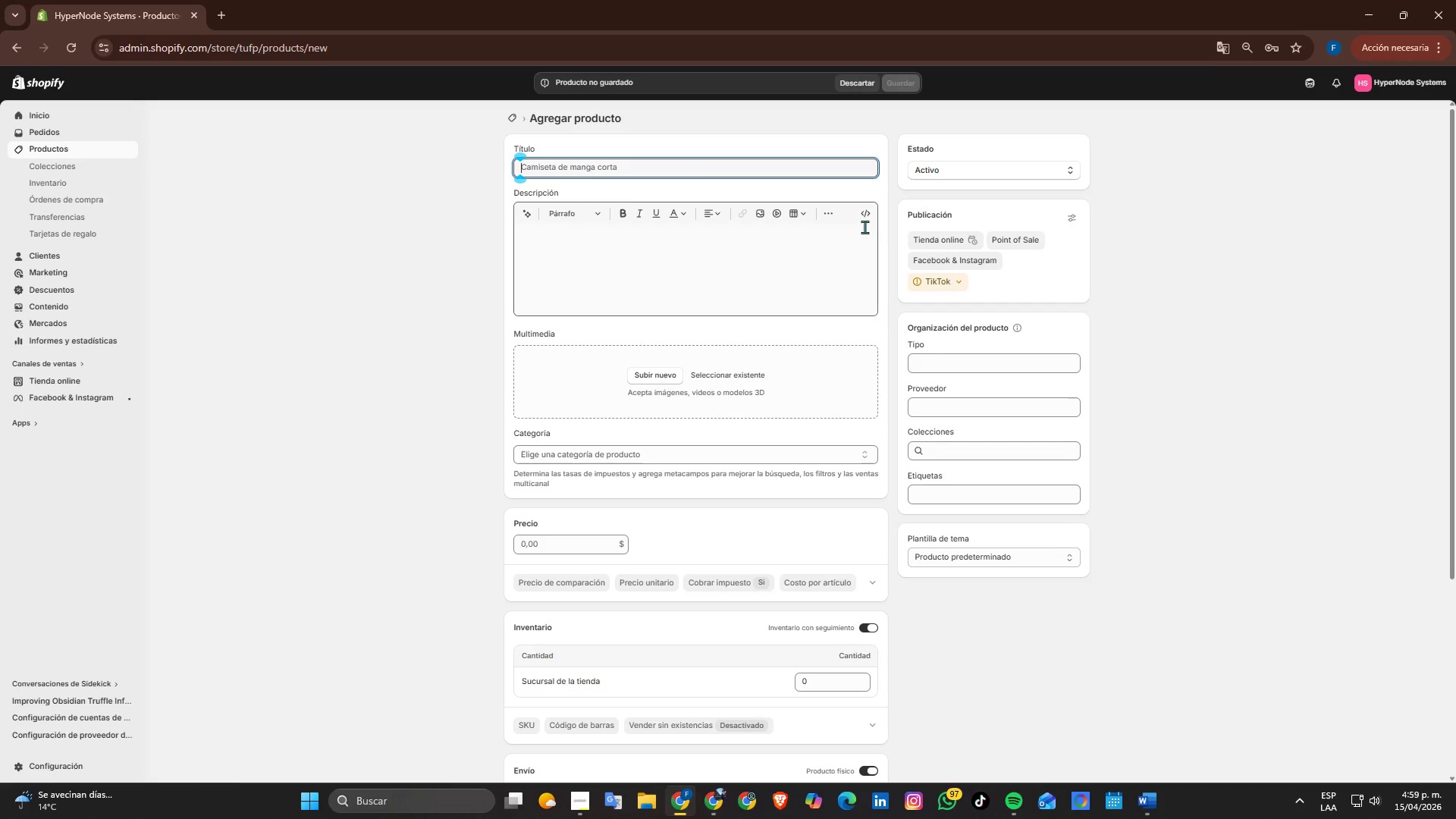 
key(Alt+AltLeft)
 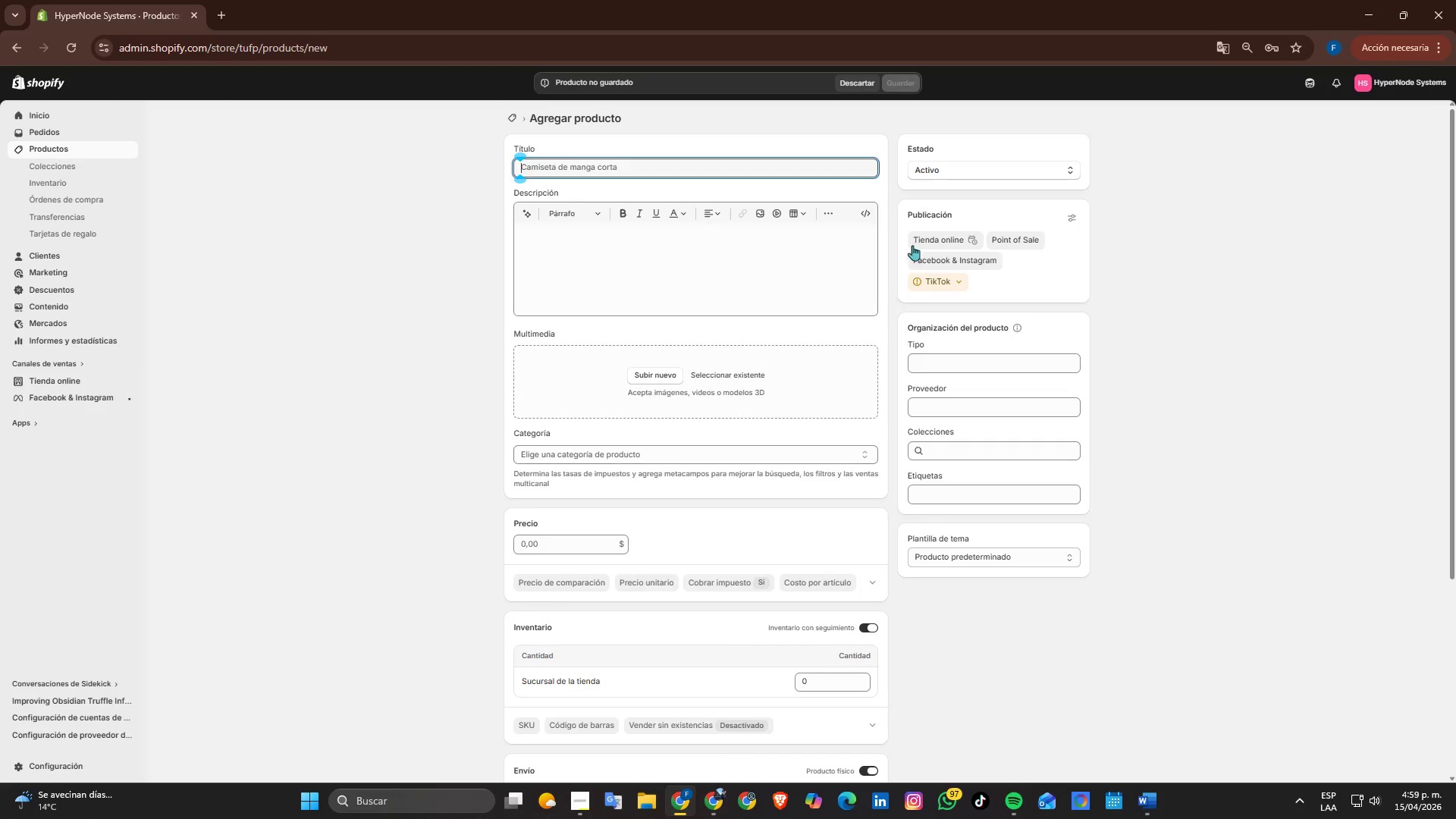 
key(Alt+Tab)
 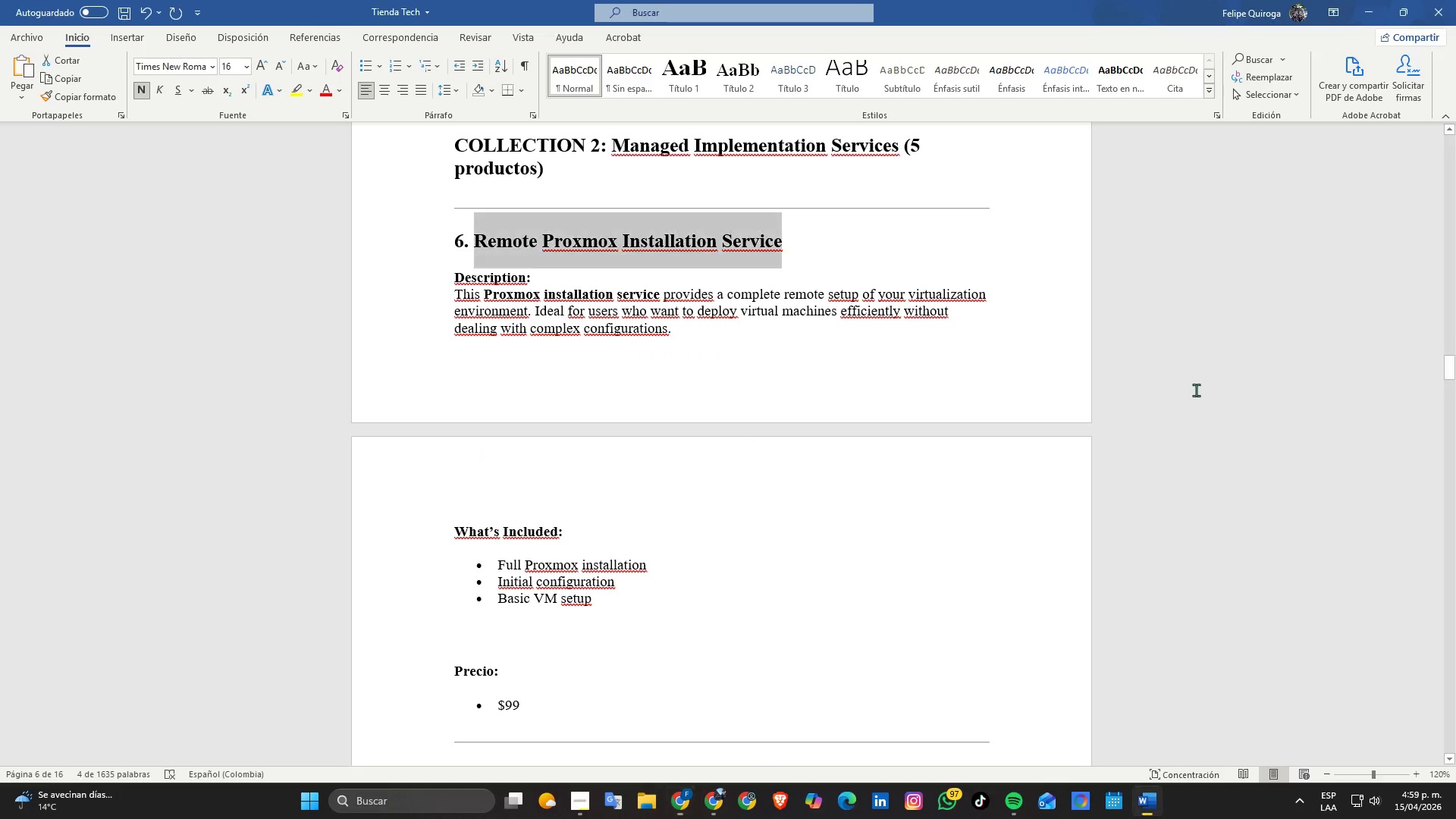 
scroll: coordinate [1205, 397], scroll_direction: up, amount: 1.0
 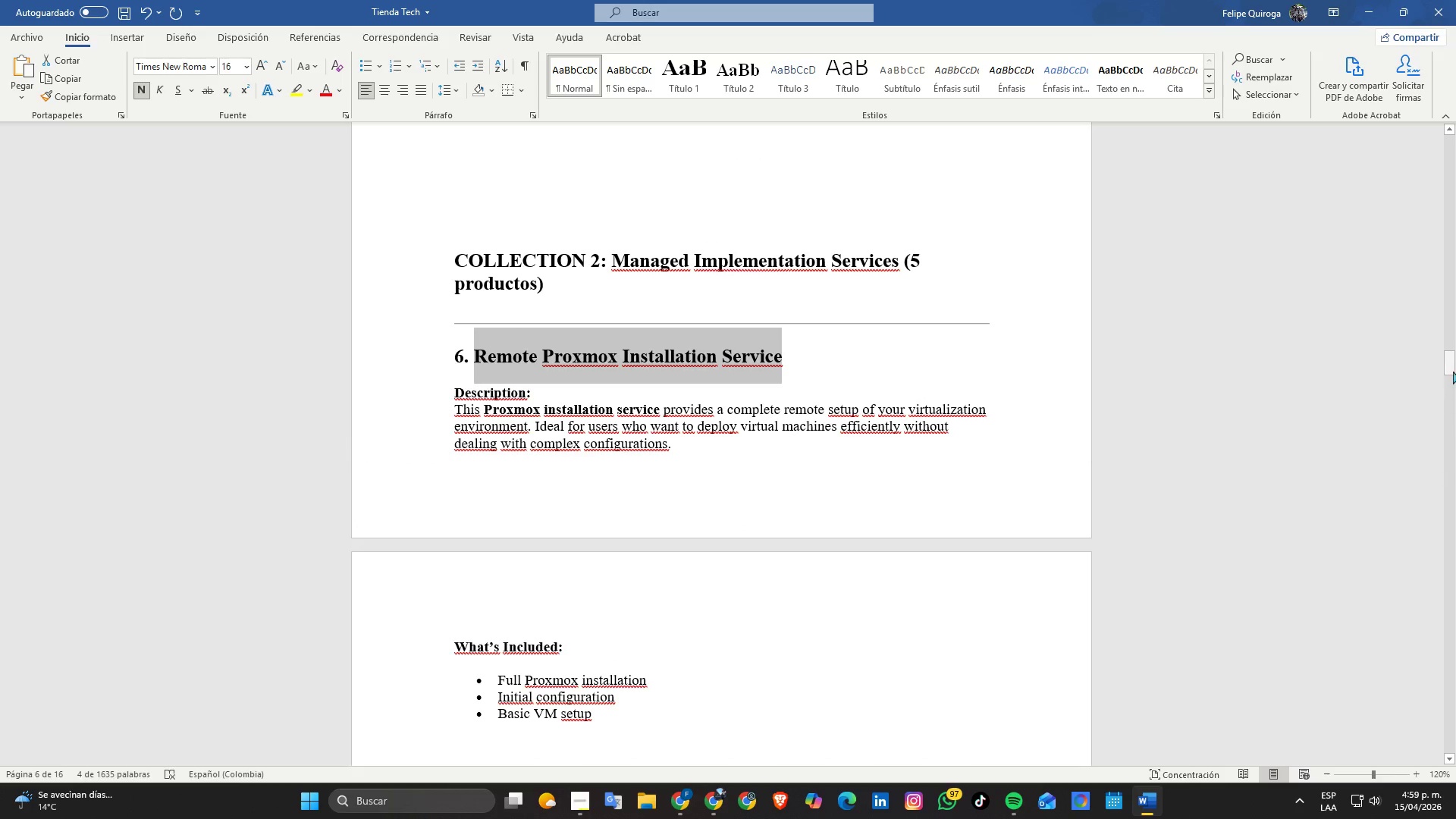 
left_click_drag(start_coordinate=[1449, 361], to_coordinate=[1442, 131])
 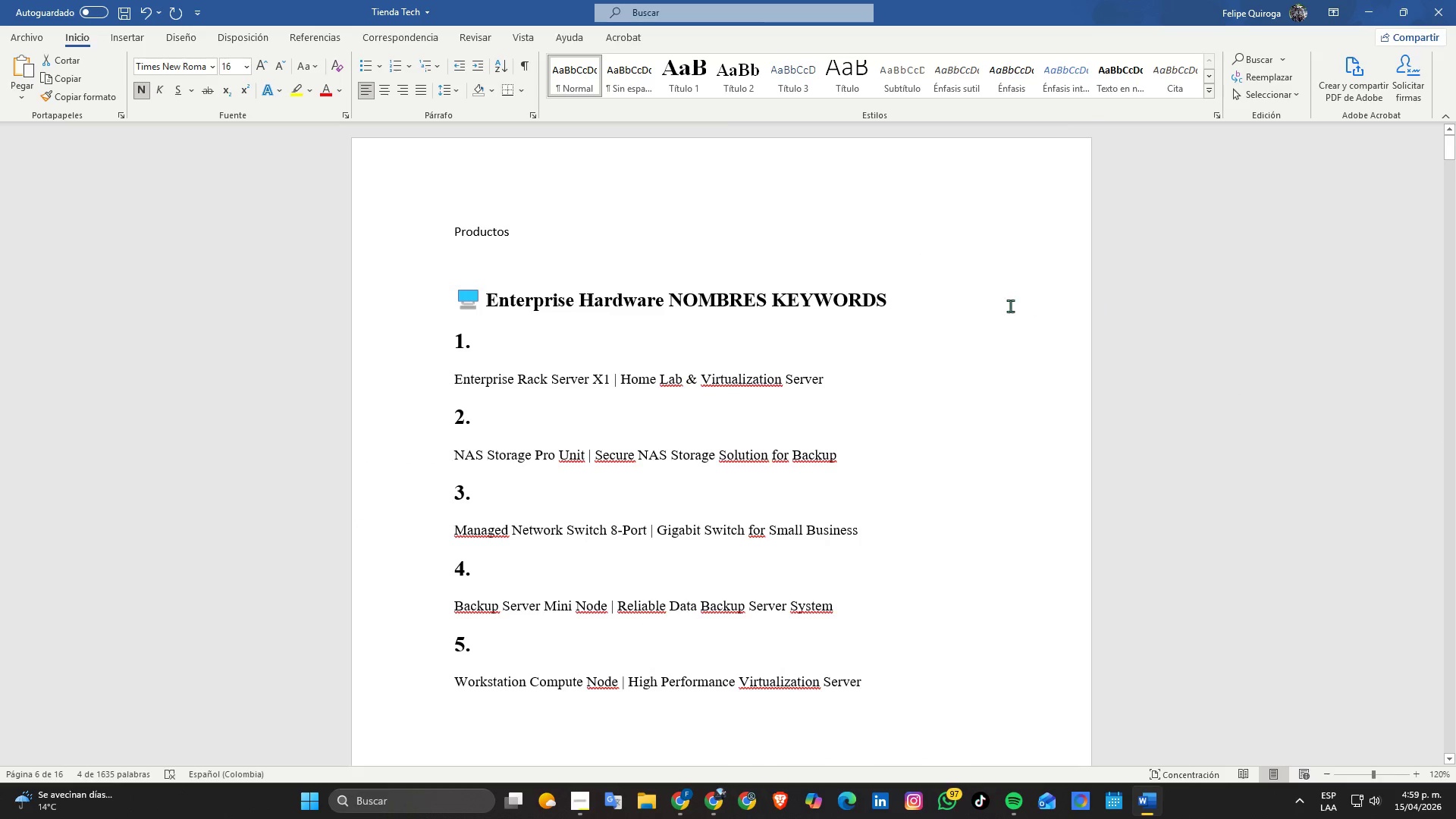 
scroll: coordinate [500, 425], scroll_direction: down, amount: 5.0
 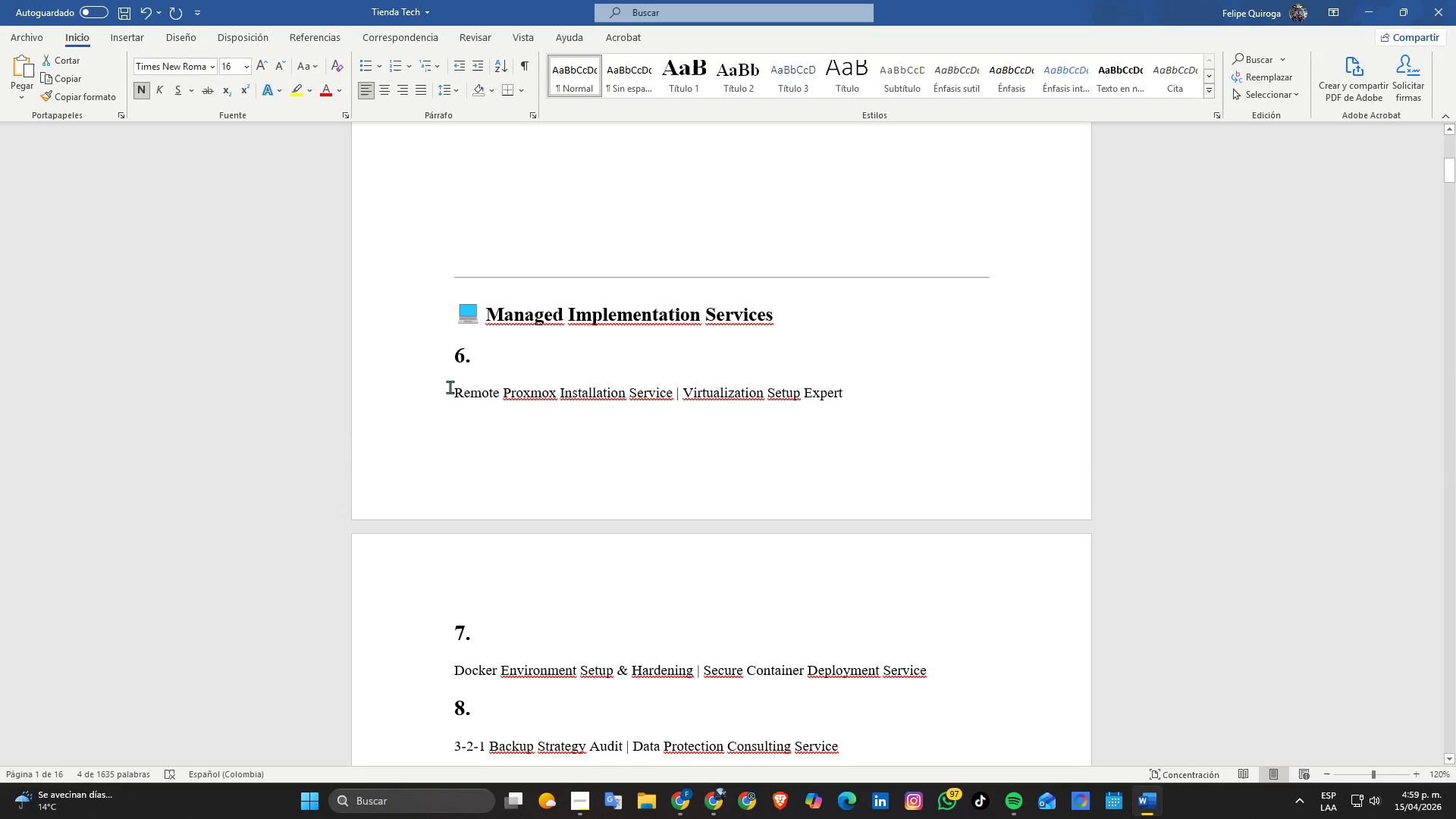 
left_click_drag(start_coordinate=[450, 387], to_coordinate=[856, 397])
 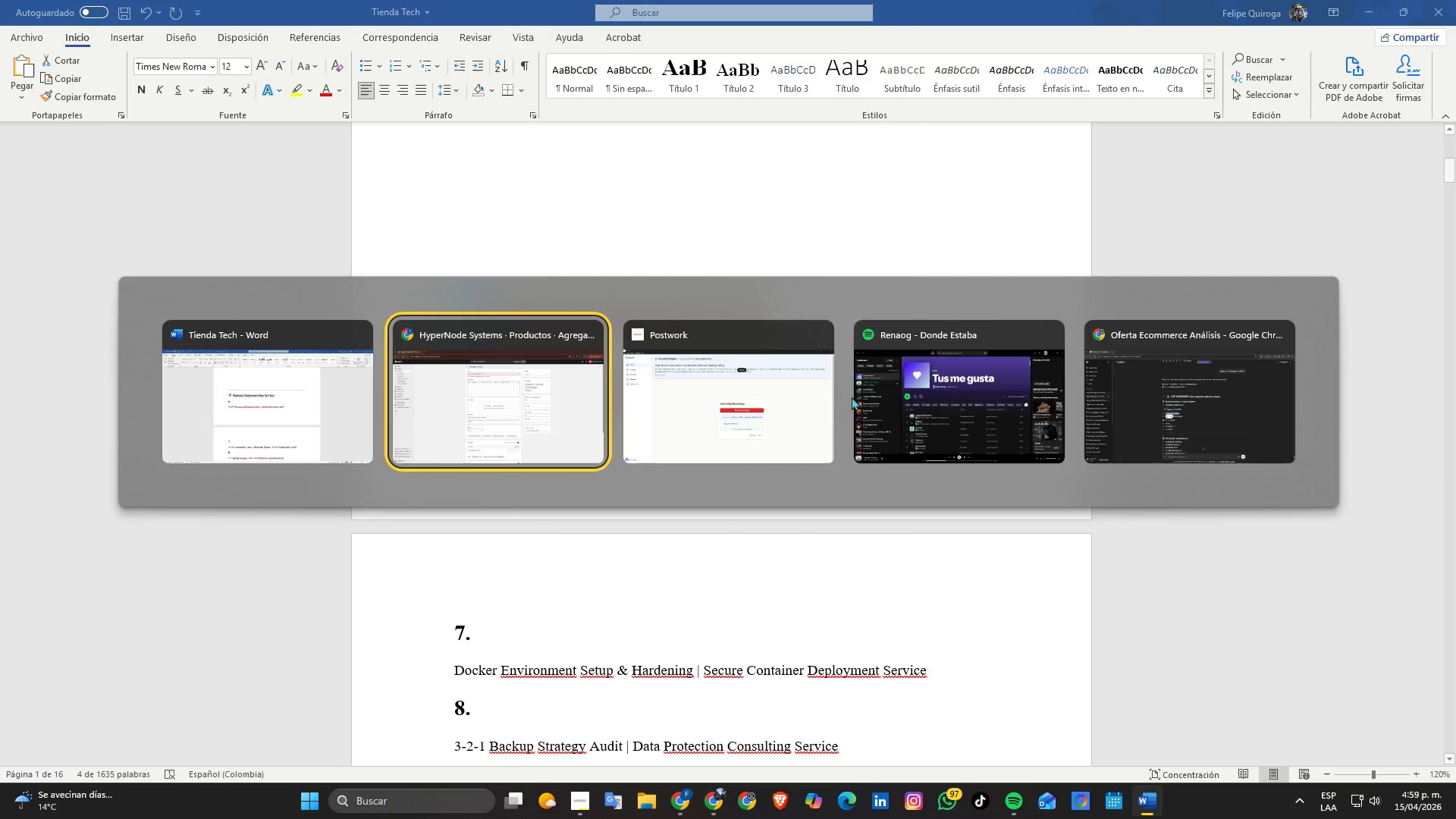 
key(Control+ControlLeft)
 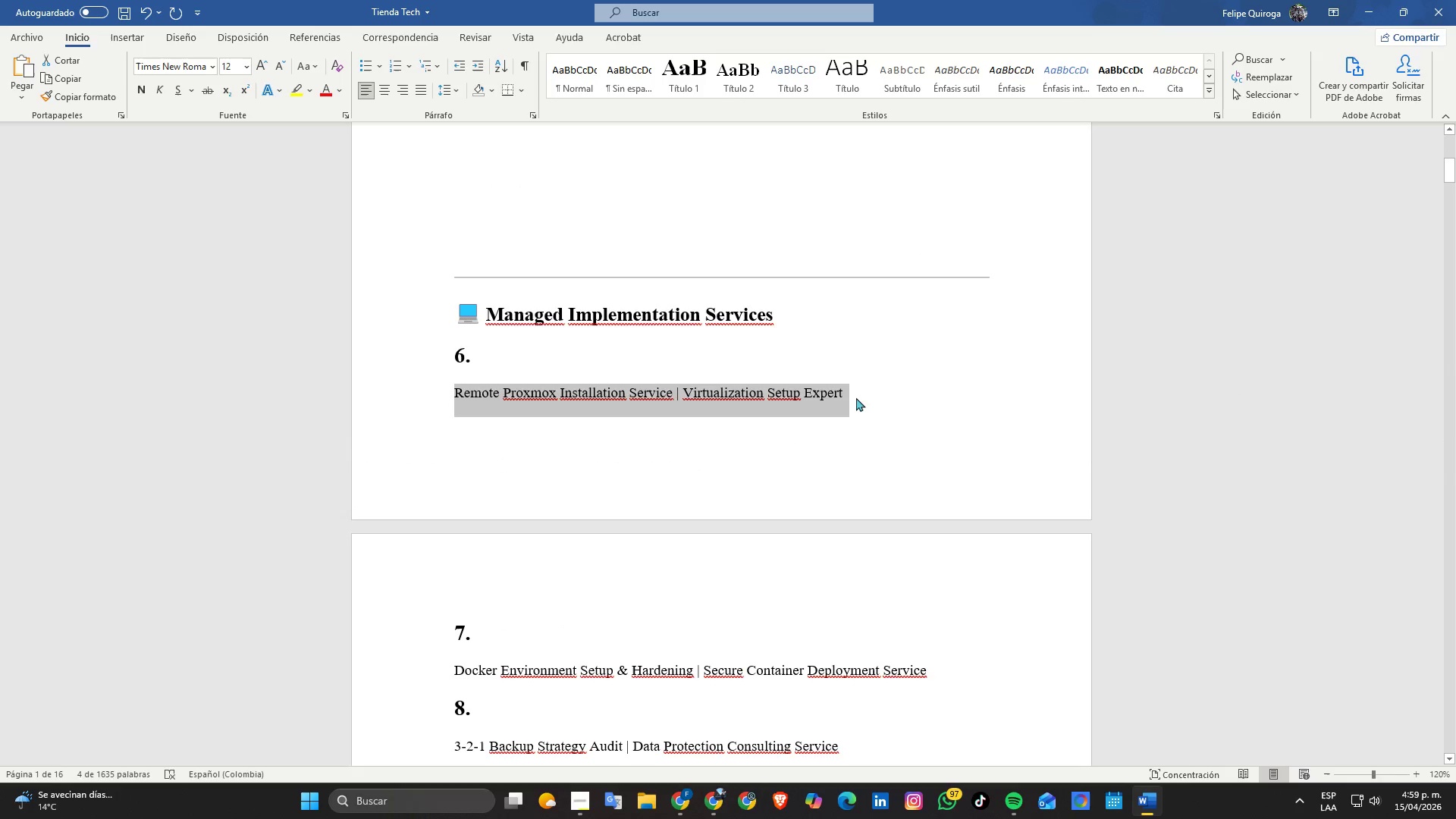 
key(Control+C)
 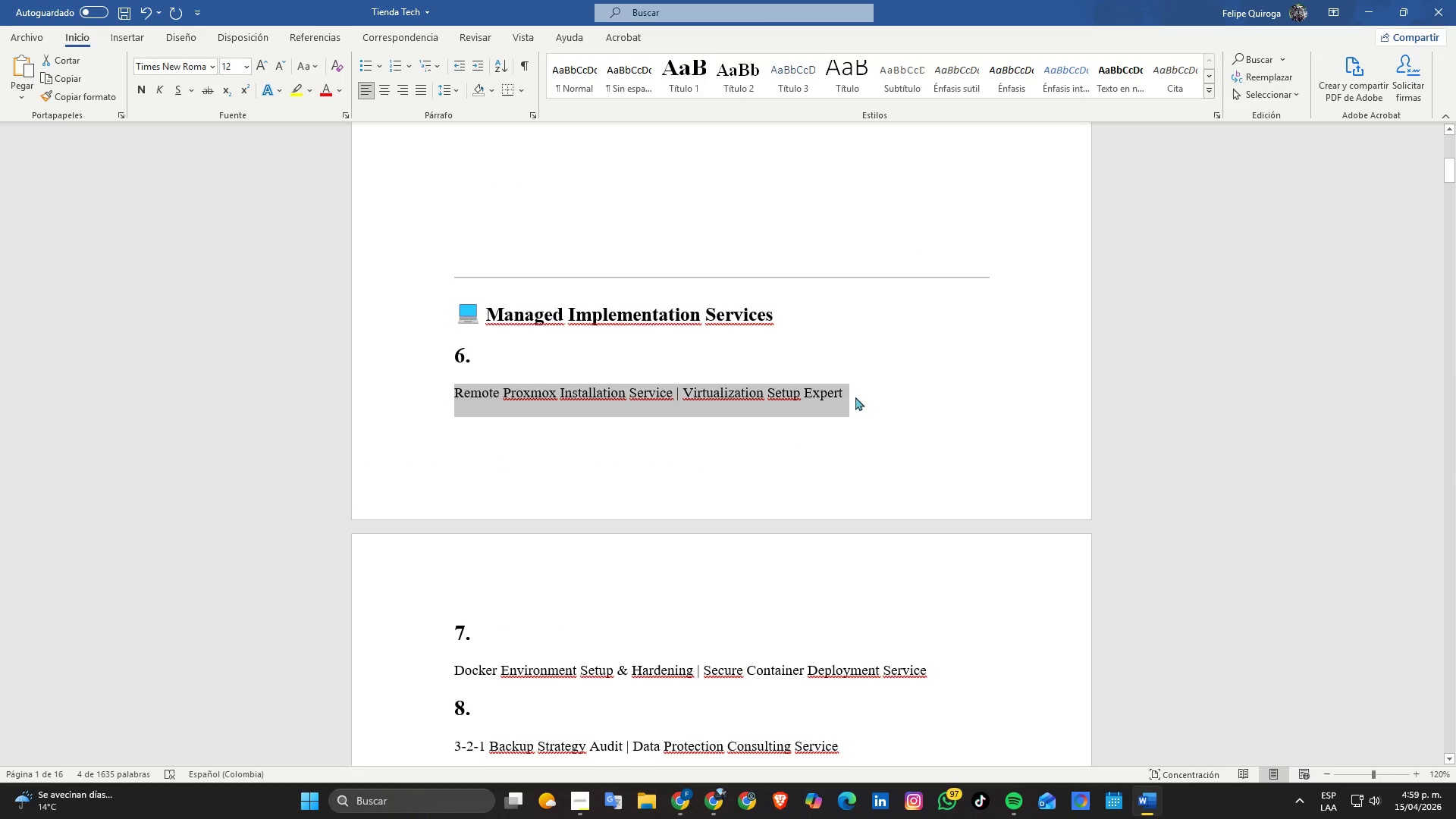 
key(Alt+Tab)
 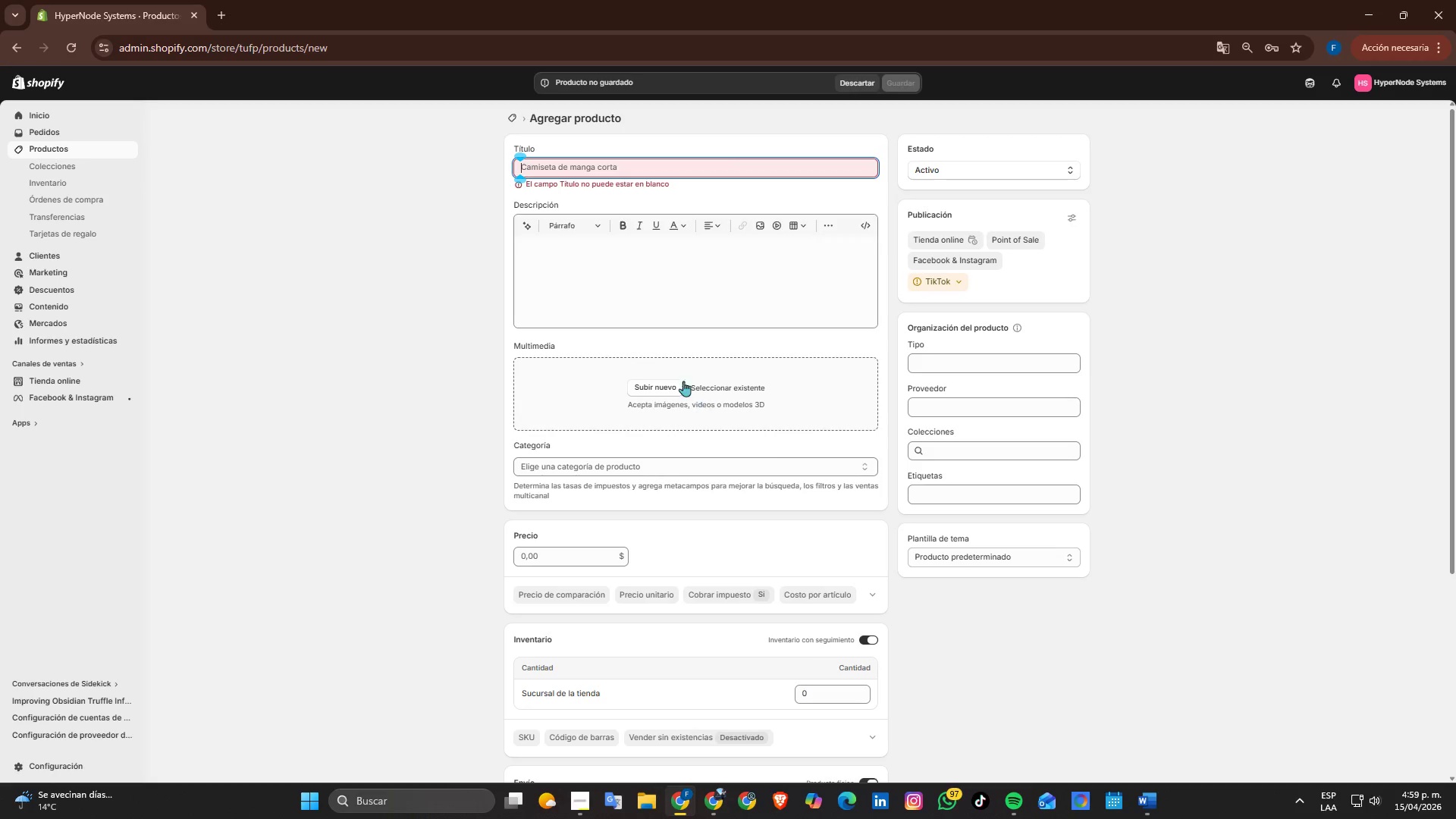 
key(Control+ControlLeft)
 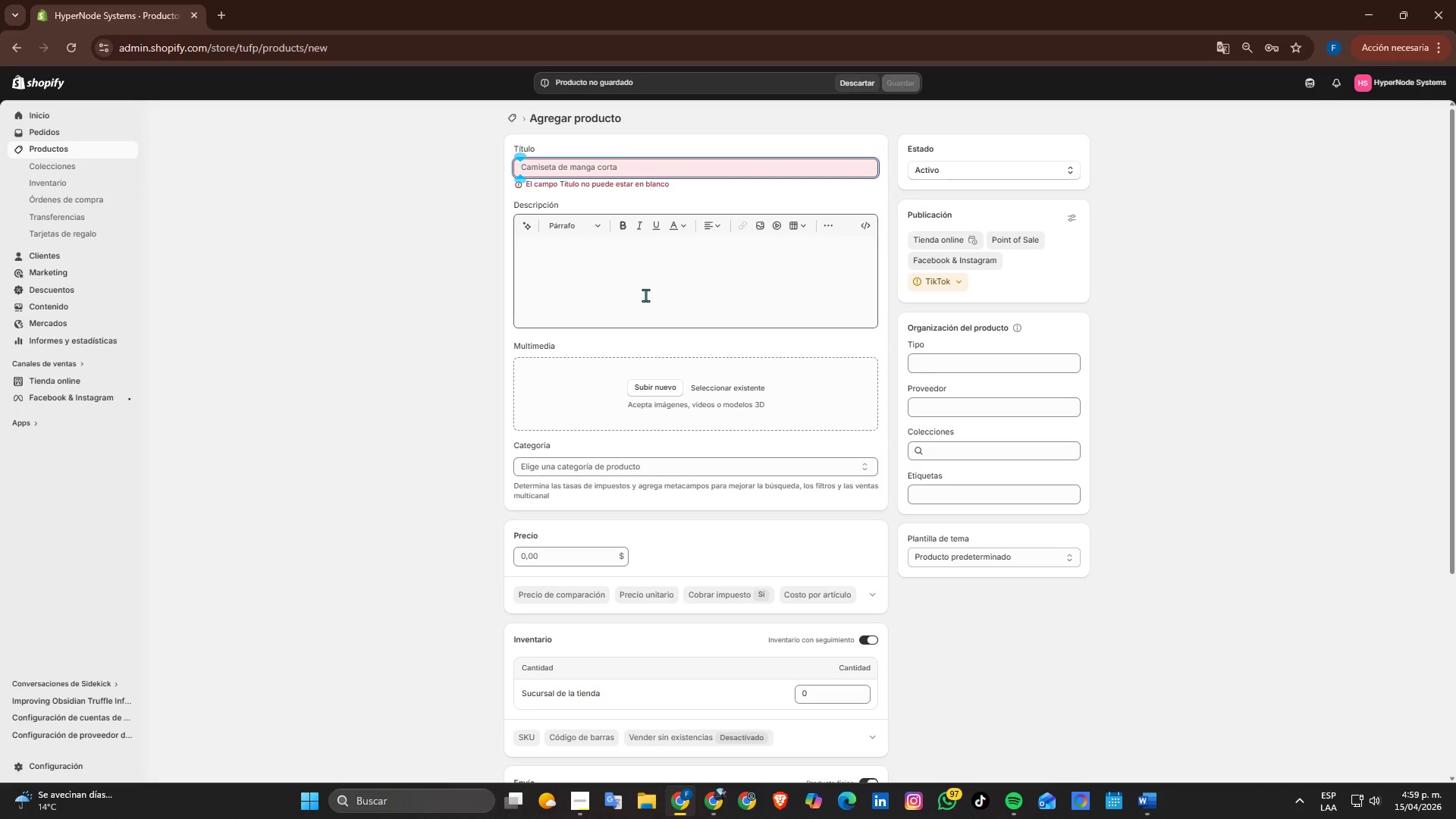 
key(Control+V)
 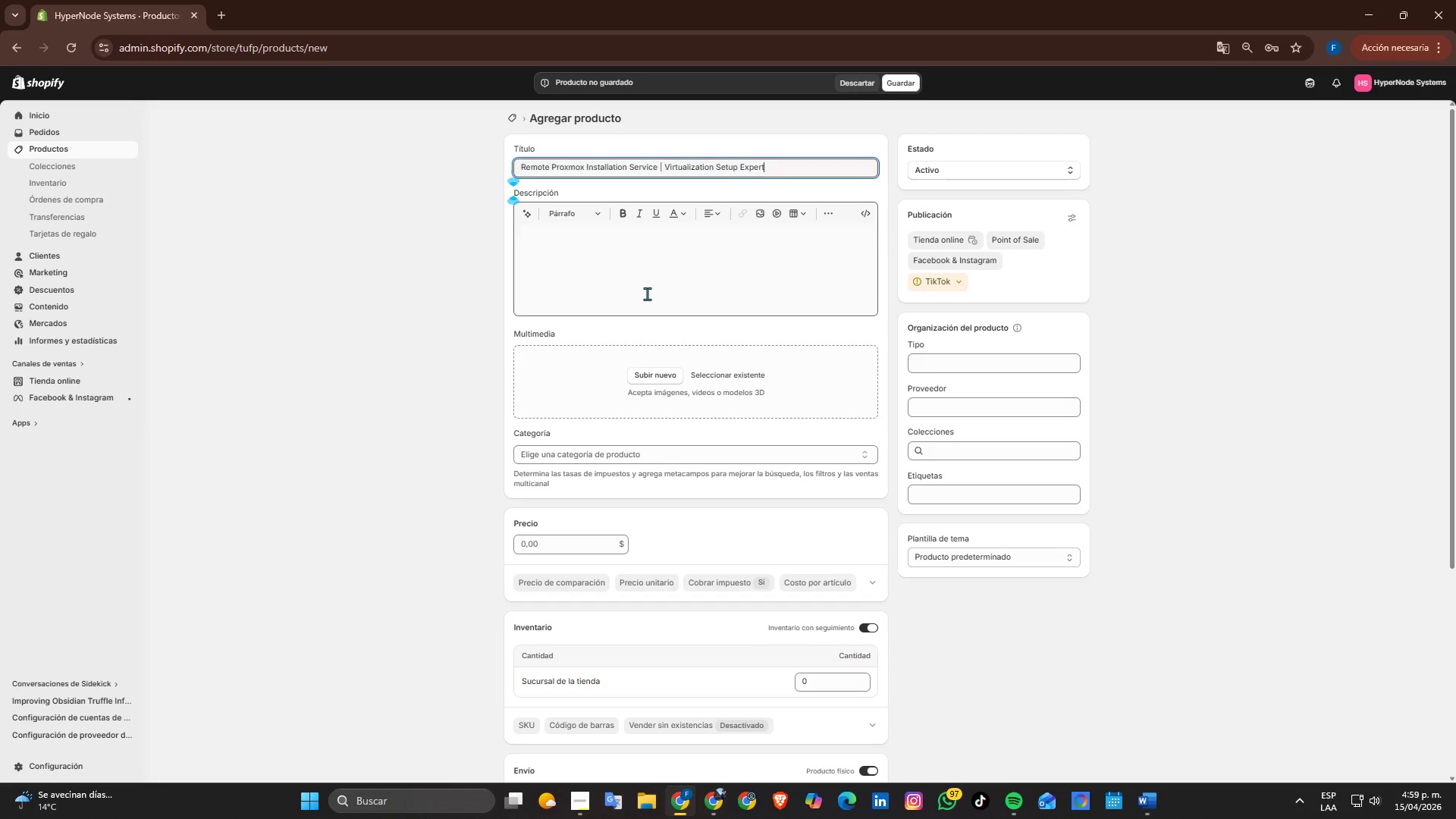 
key(Alt+AltLeft)
 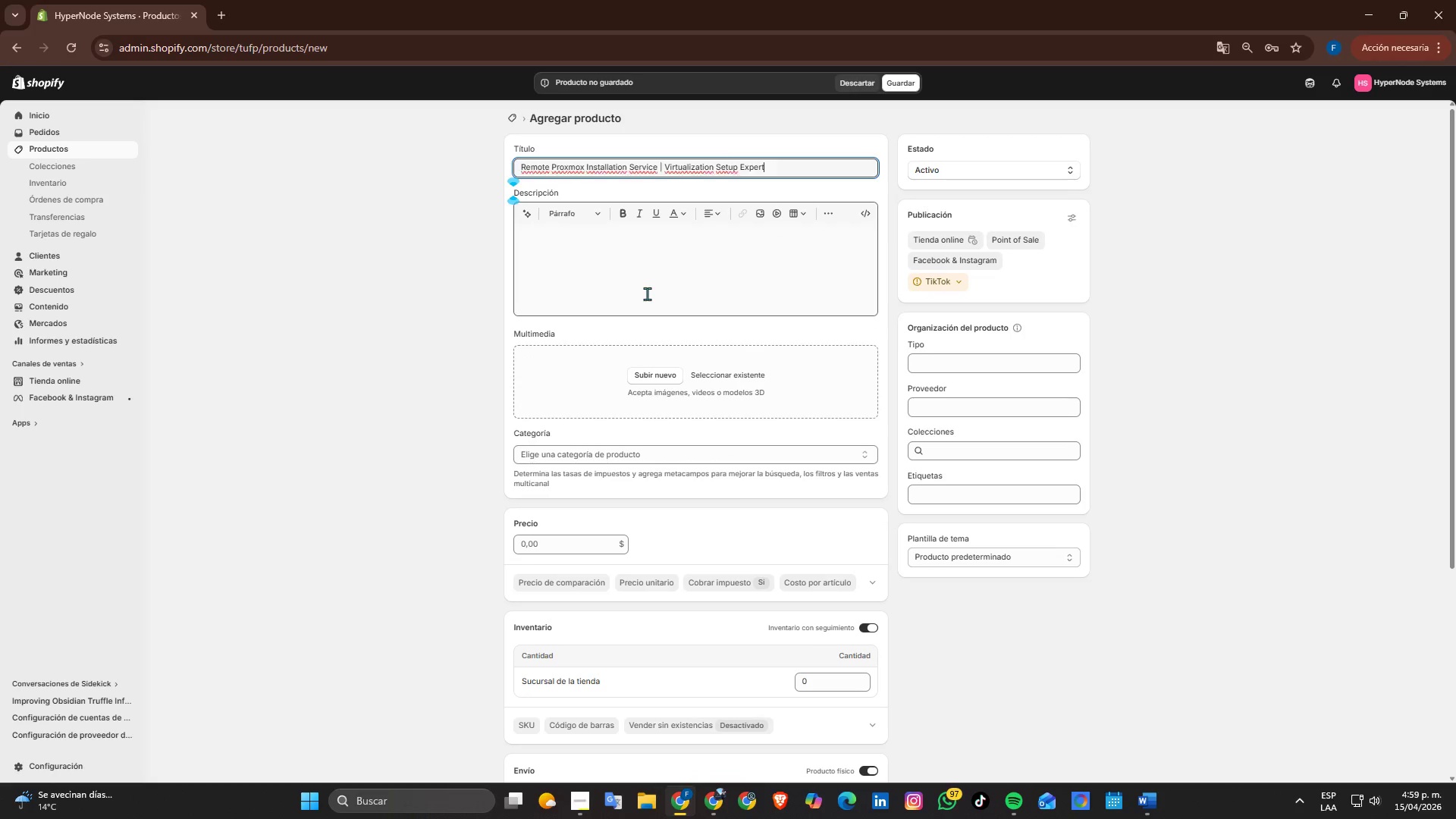 
key(Alt+Tab)
 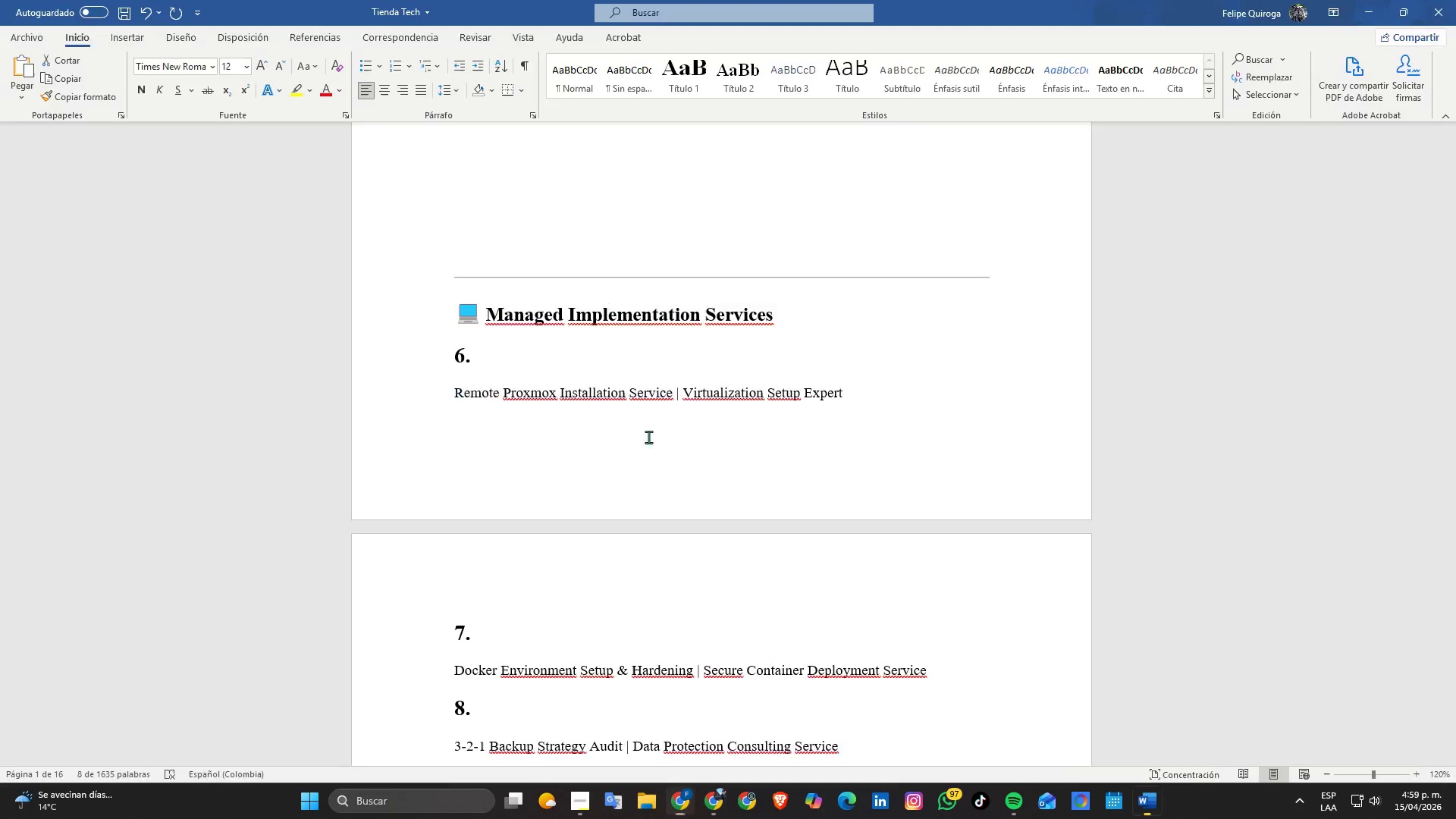 
scroll: coordinate [604, 441], scroll_direction: down, amount: 44.0
 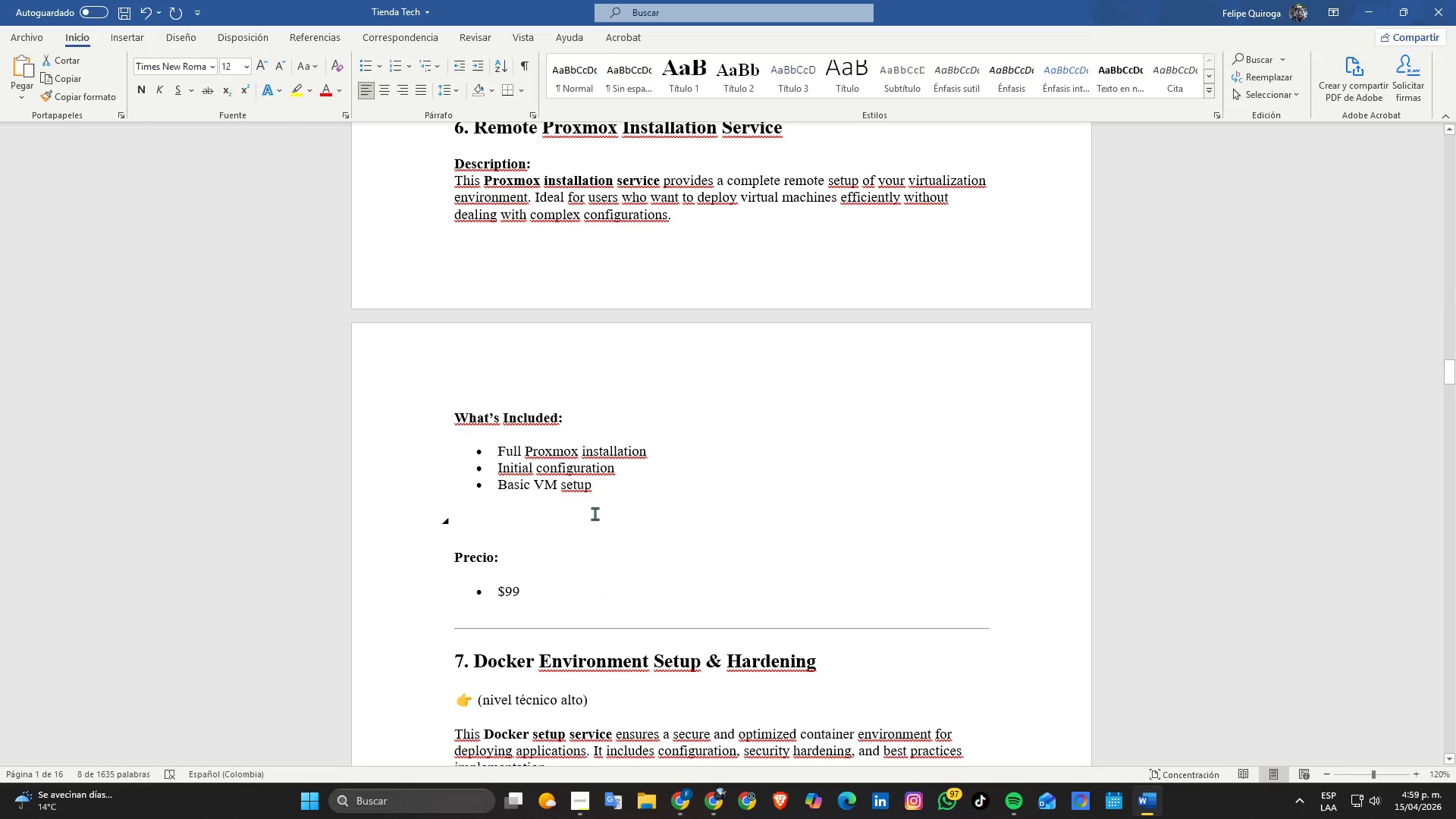 
left_click_drag(start_coordinate=[629, 488], to_coordinate=[451, 165])
 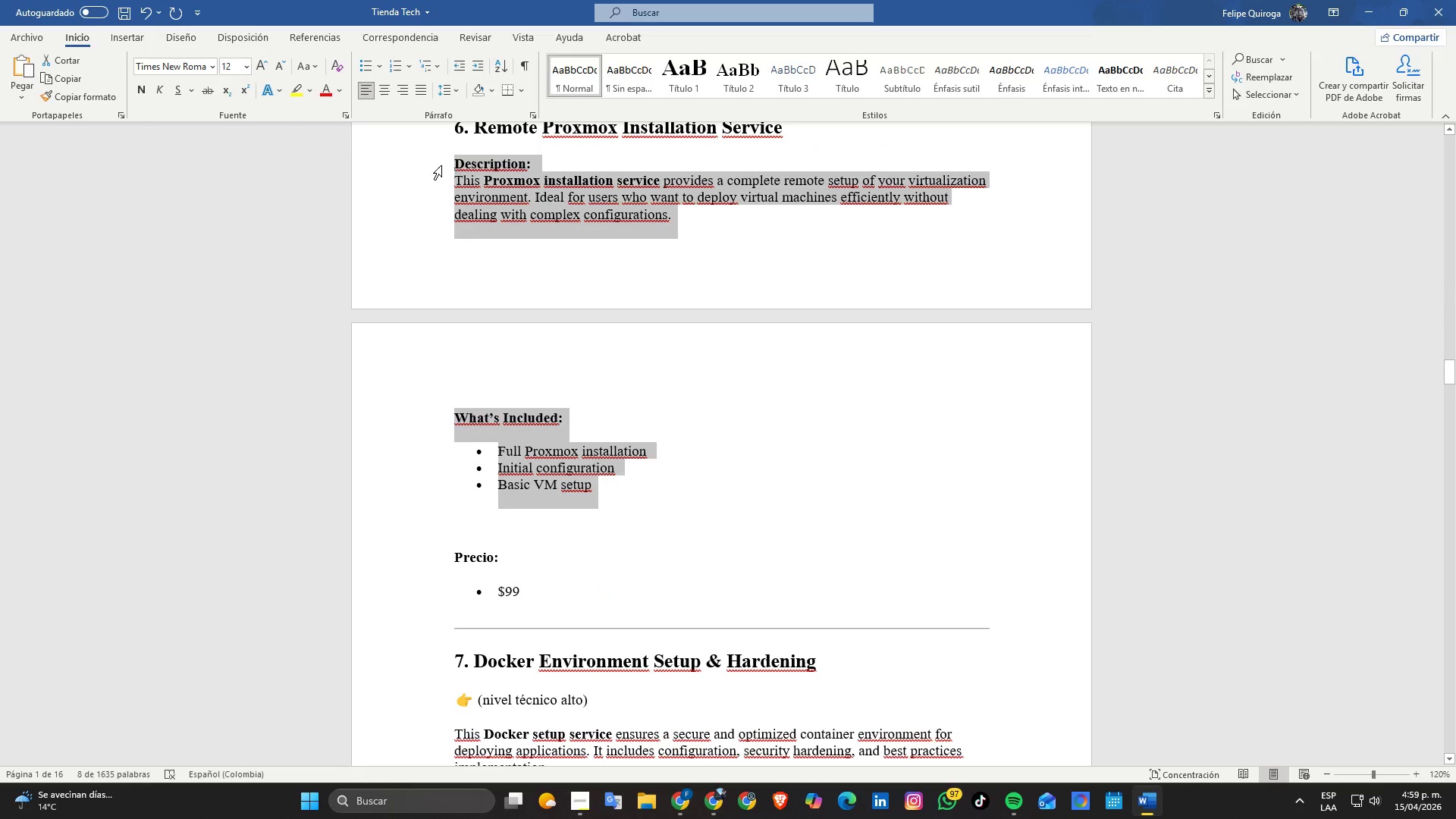 
key(Control+C)
 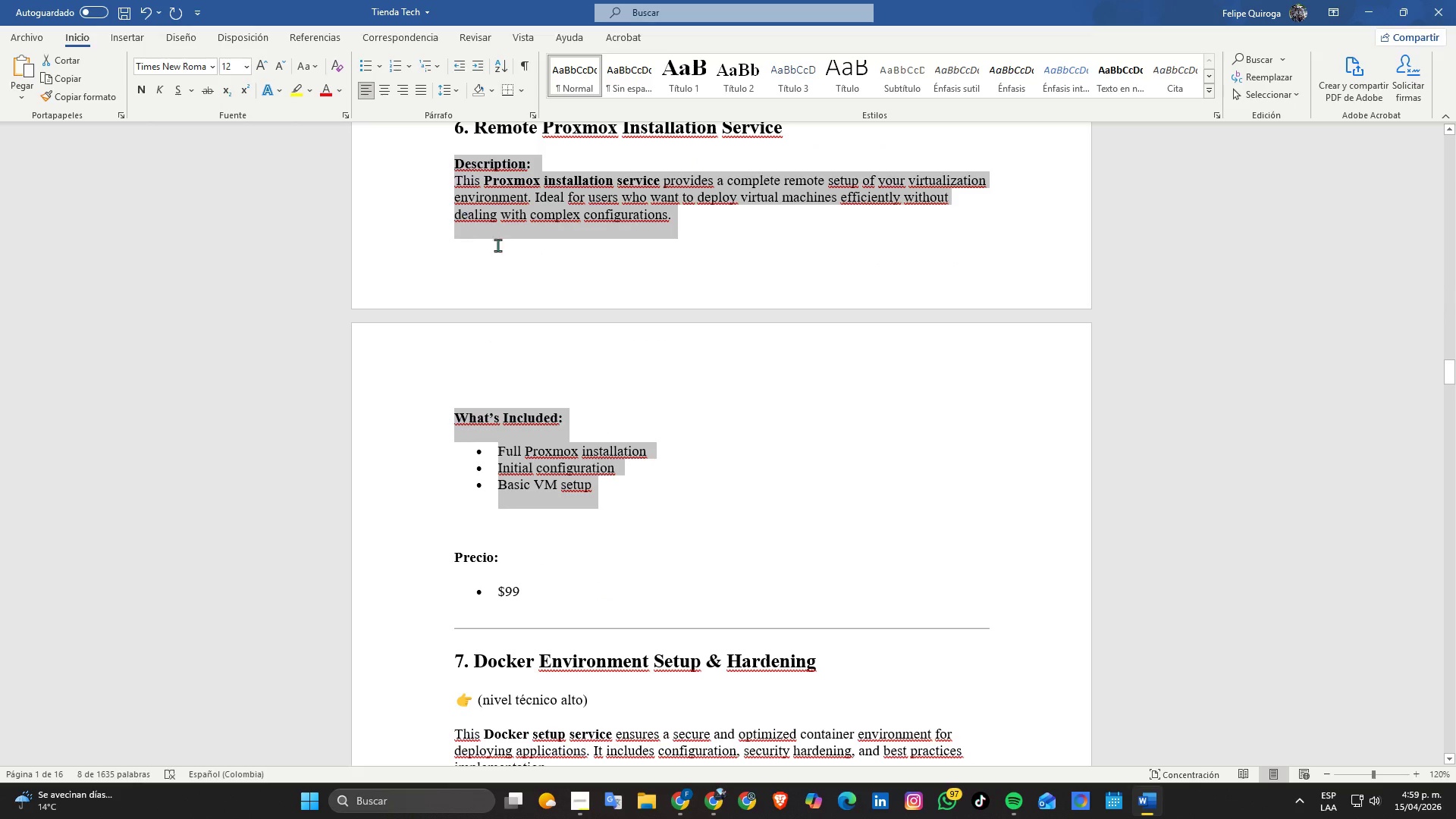 
key(Alt+Tab)
 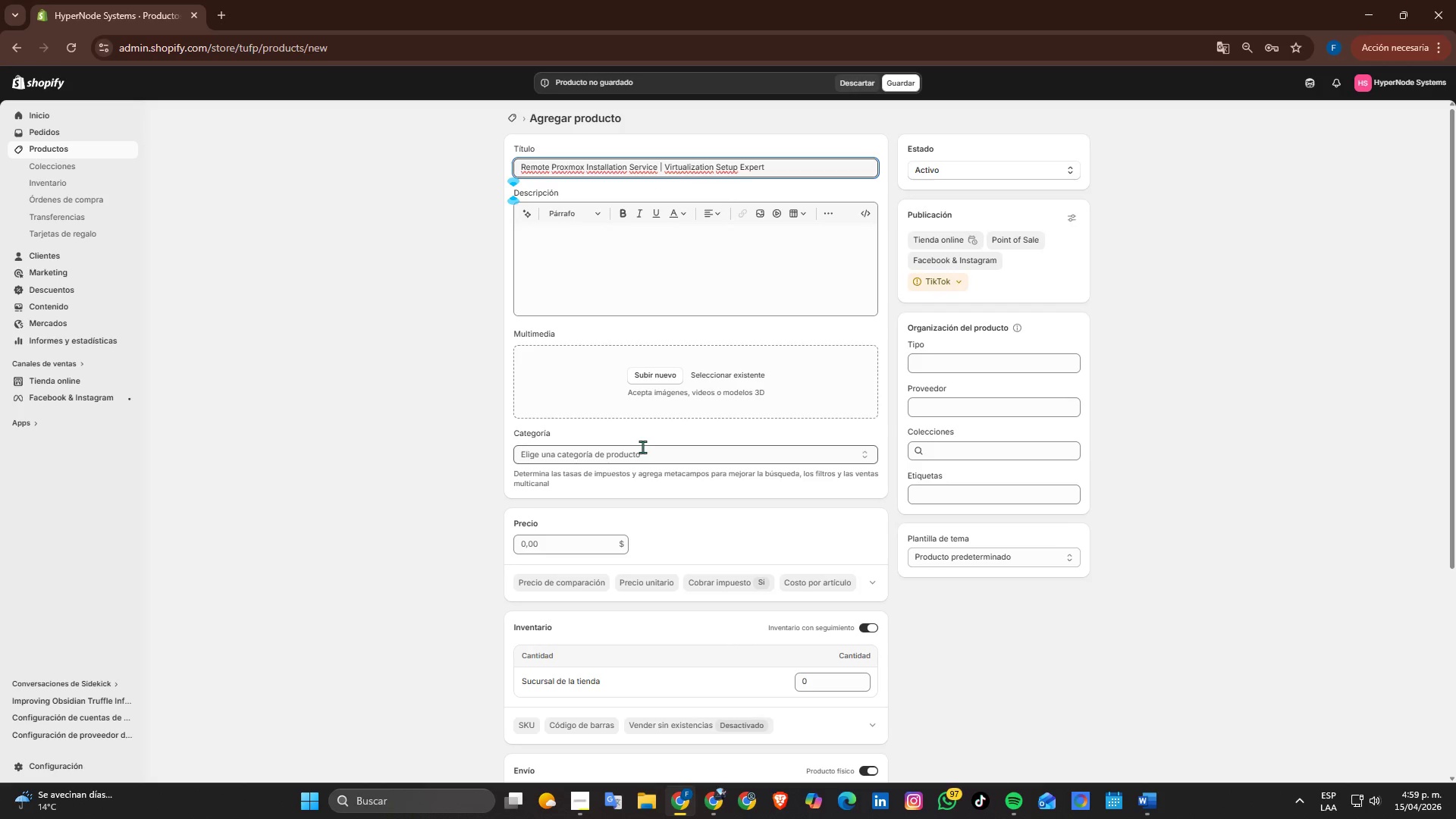 
scroll: coordinate [622, 475], scroll_direction: down, amount: 2.0
 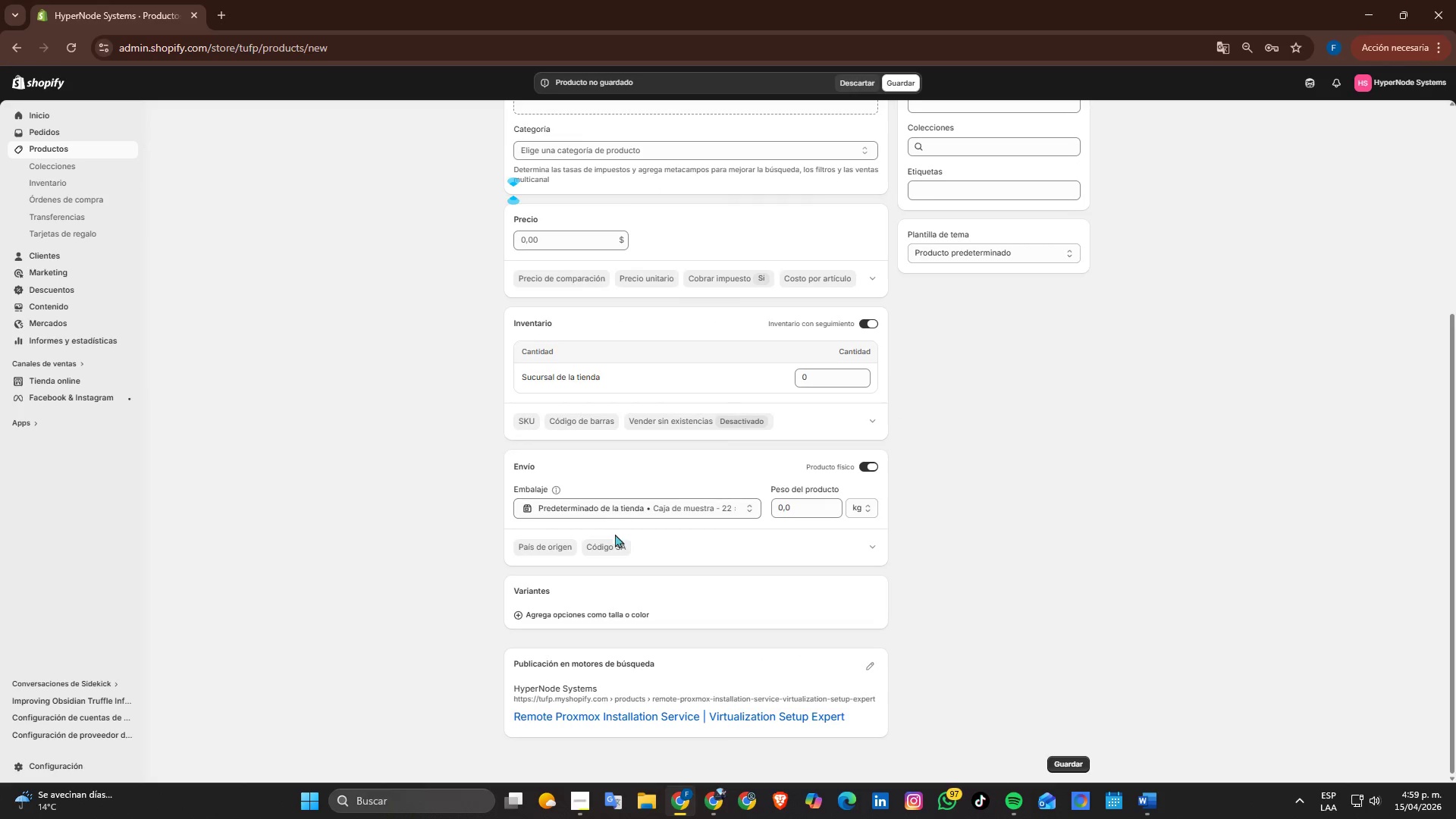 
scroll: coordinate [616, 511], scroll_direction: up, amount: 3.0
 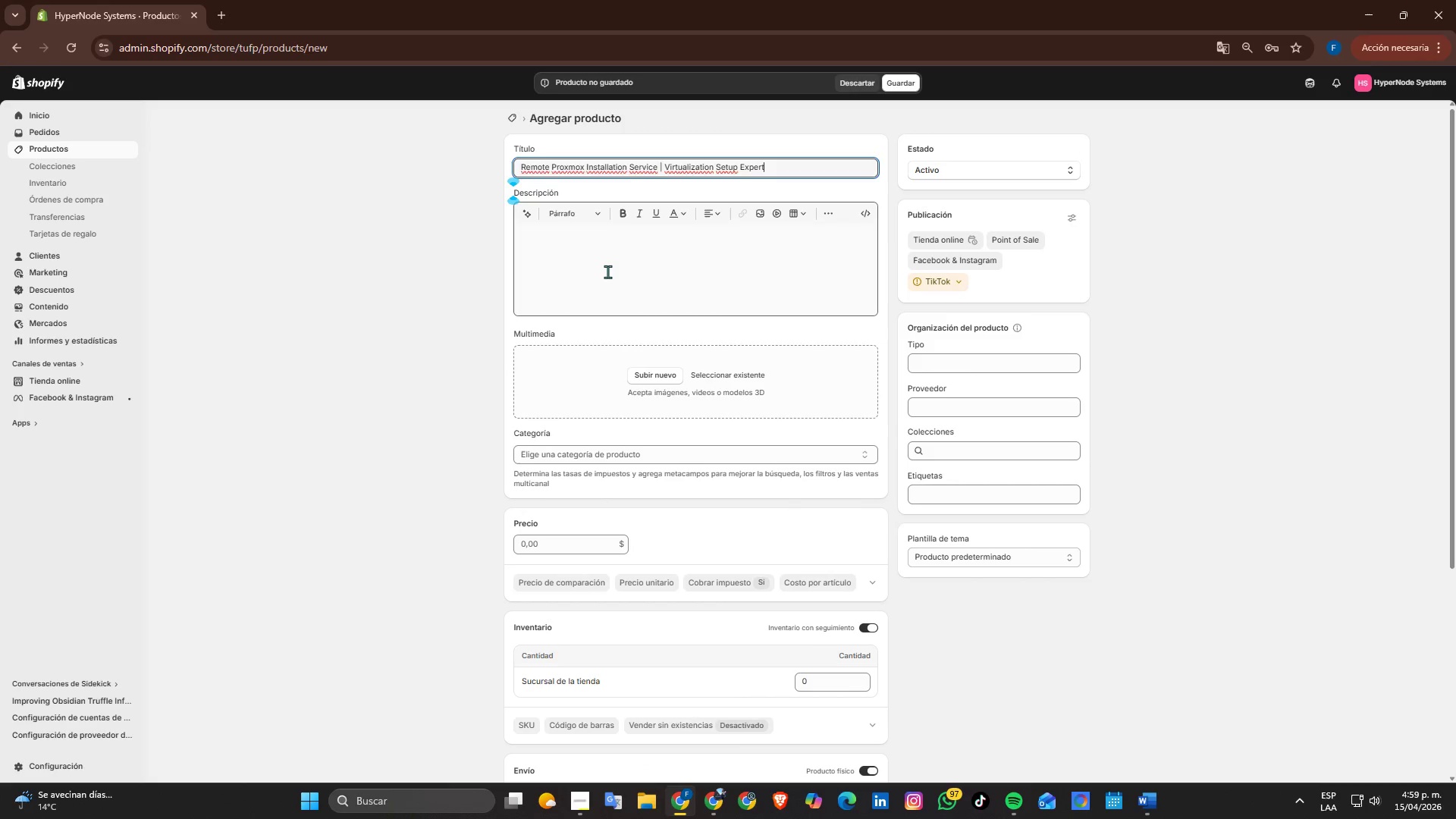 
left_click([608, 271])
 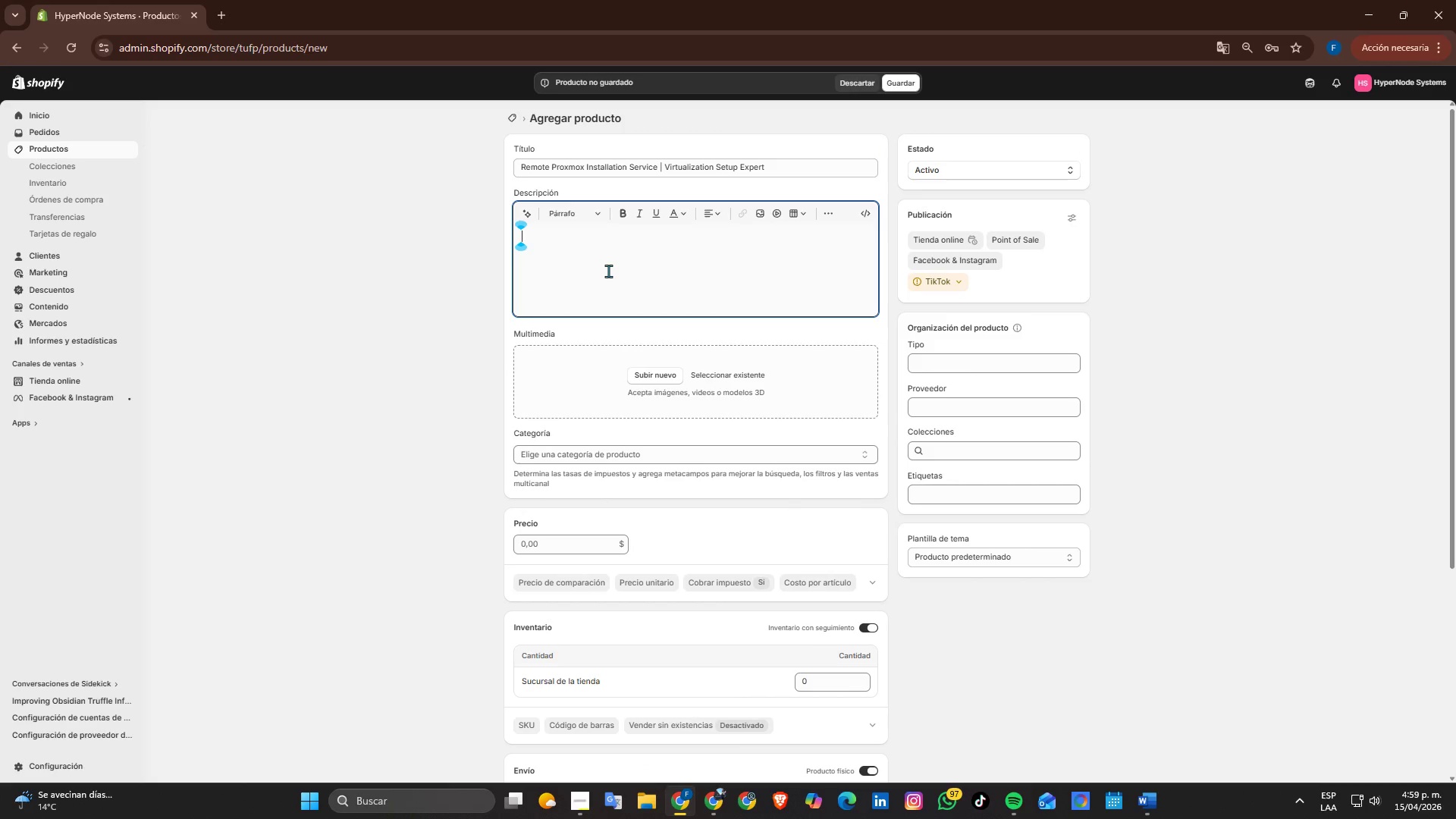 
key(Control+ControlLeft)
 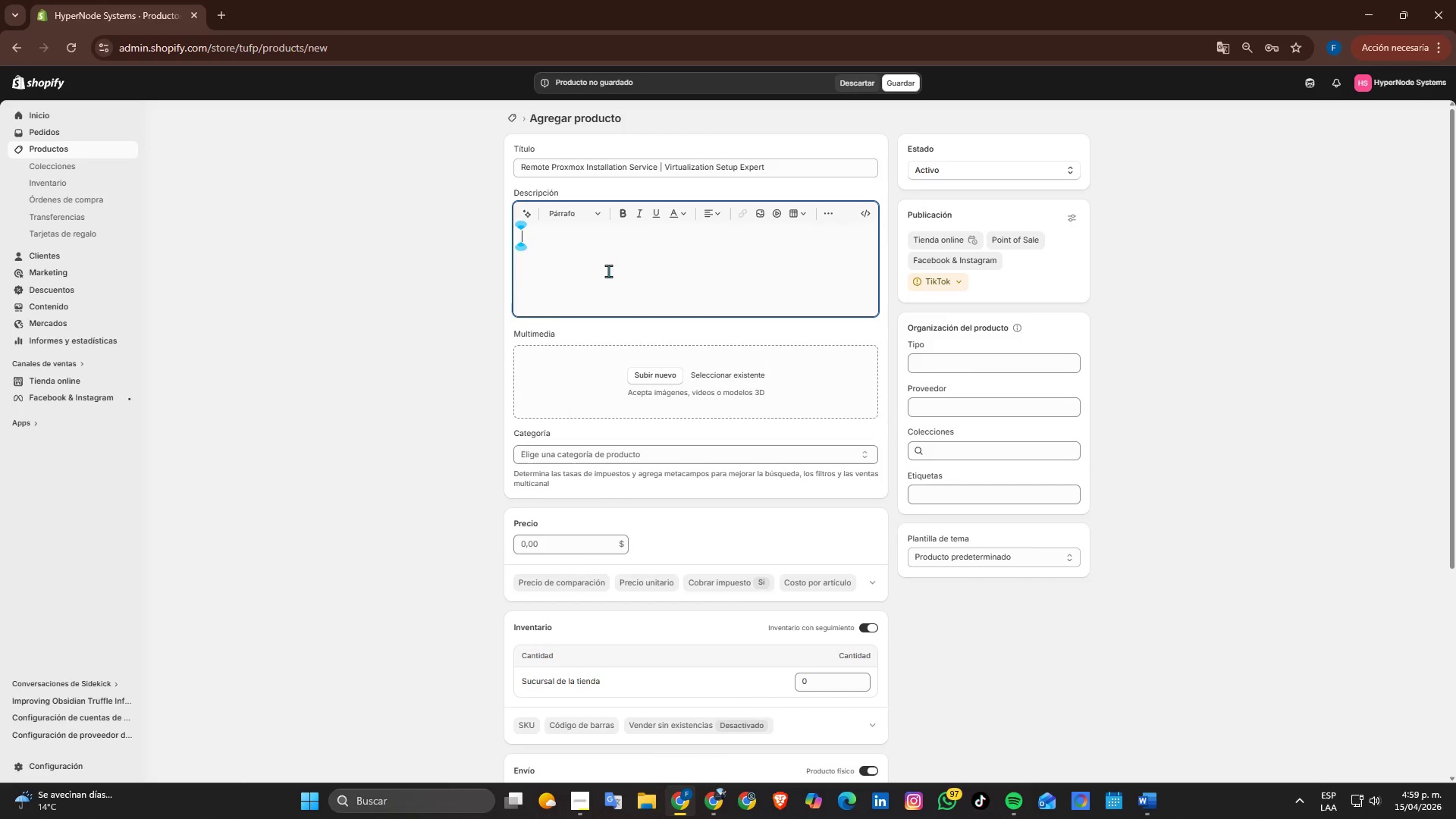 
key(Control+V)
 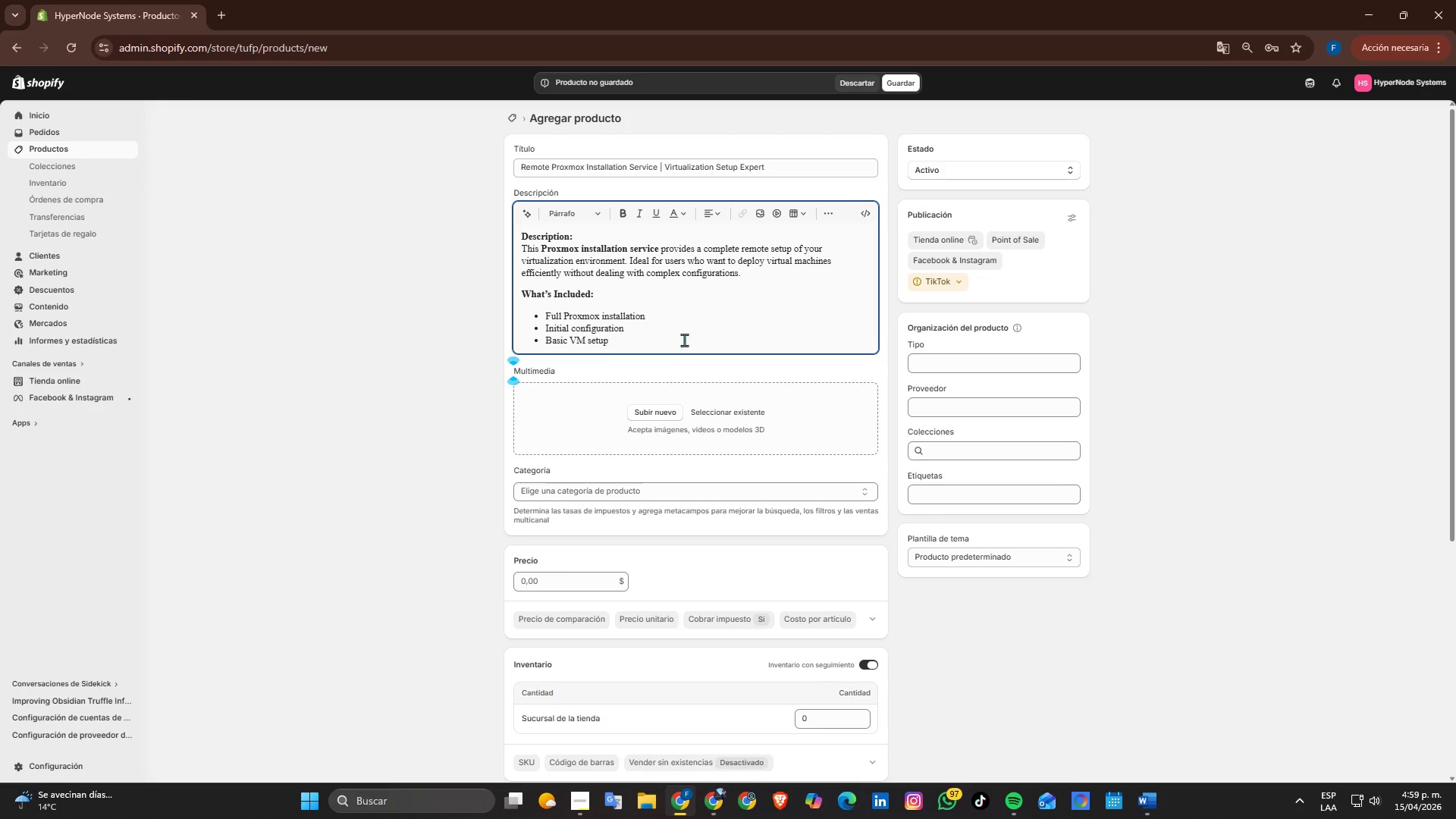 
scroll: coordinate [692, 303], scroll_direction: up, amount: 1.0
 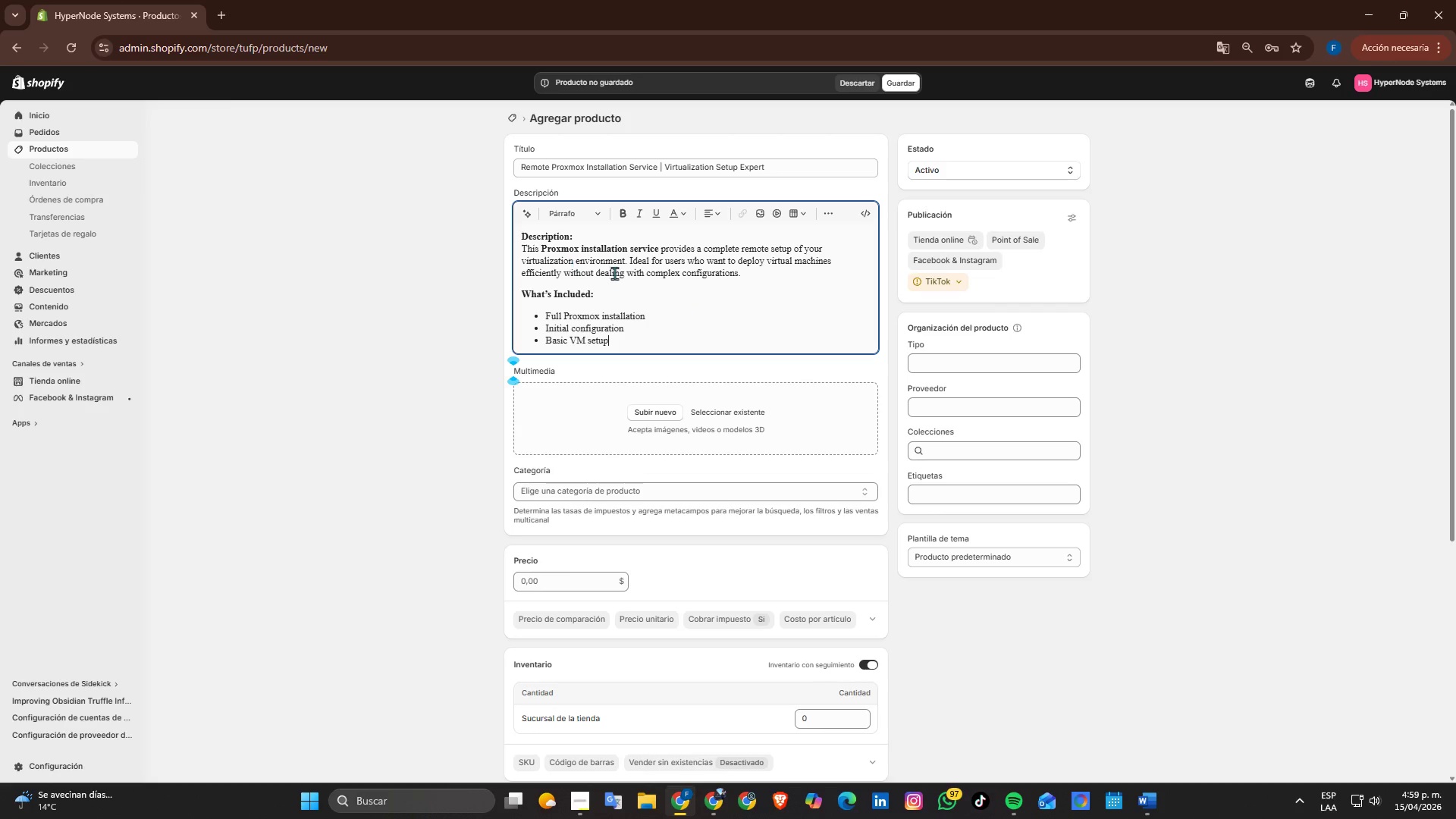 
scroll: coordinate [614, 273], scroll_direction: down, amount: 1.0
 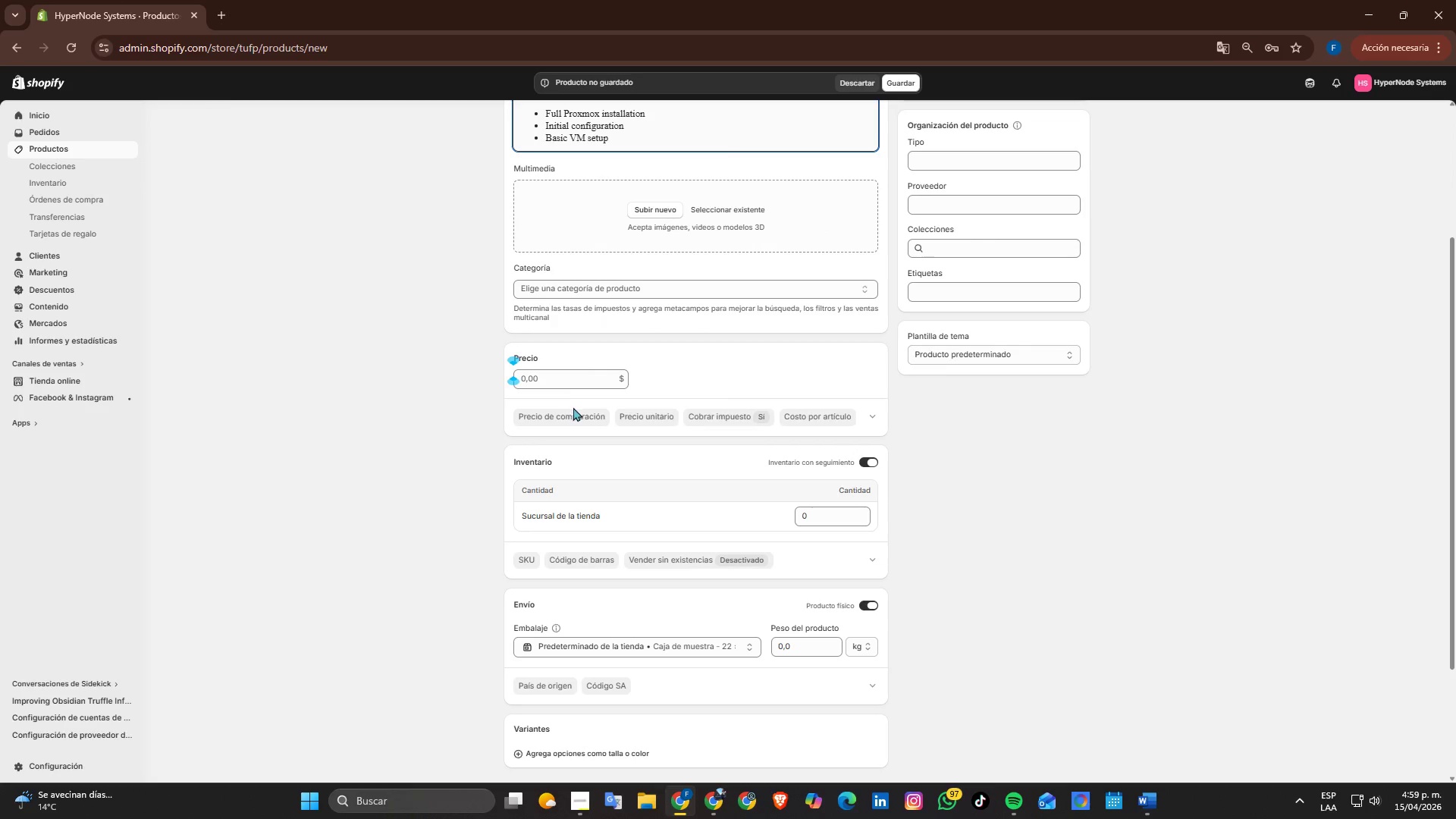 
wait(5.54)
 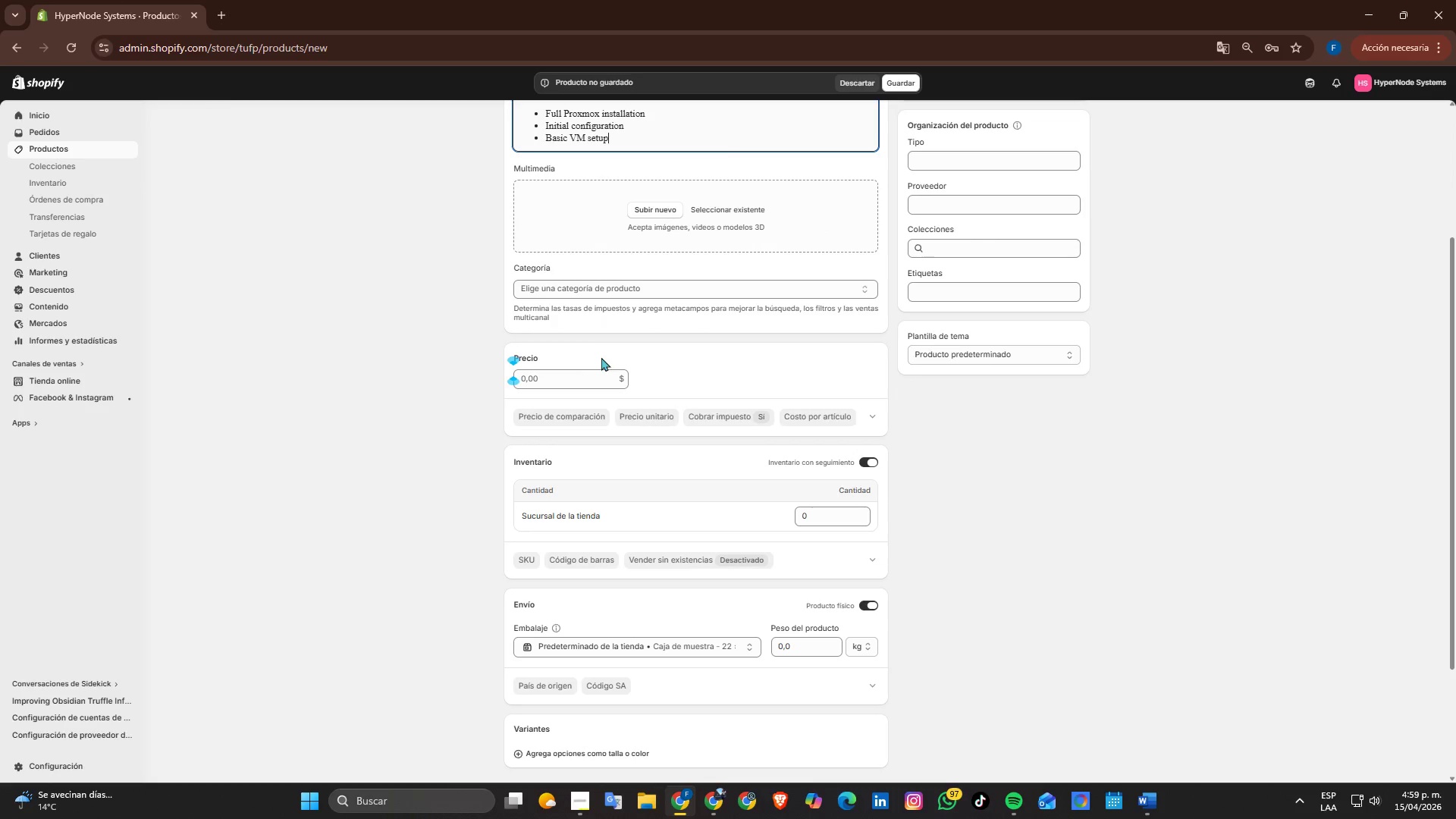 
left_click([574, 381])
 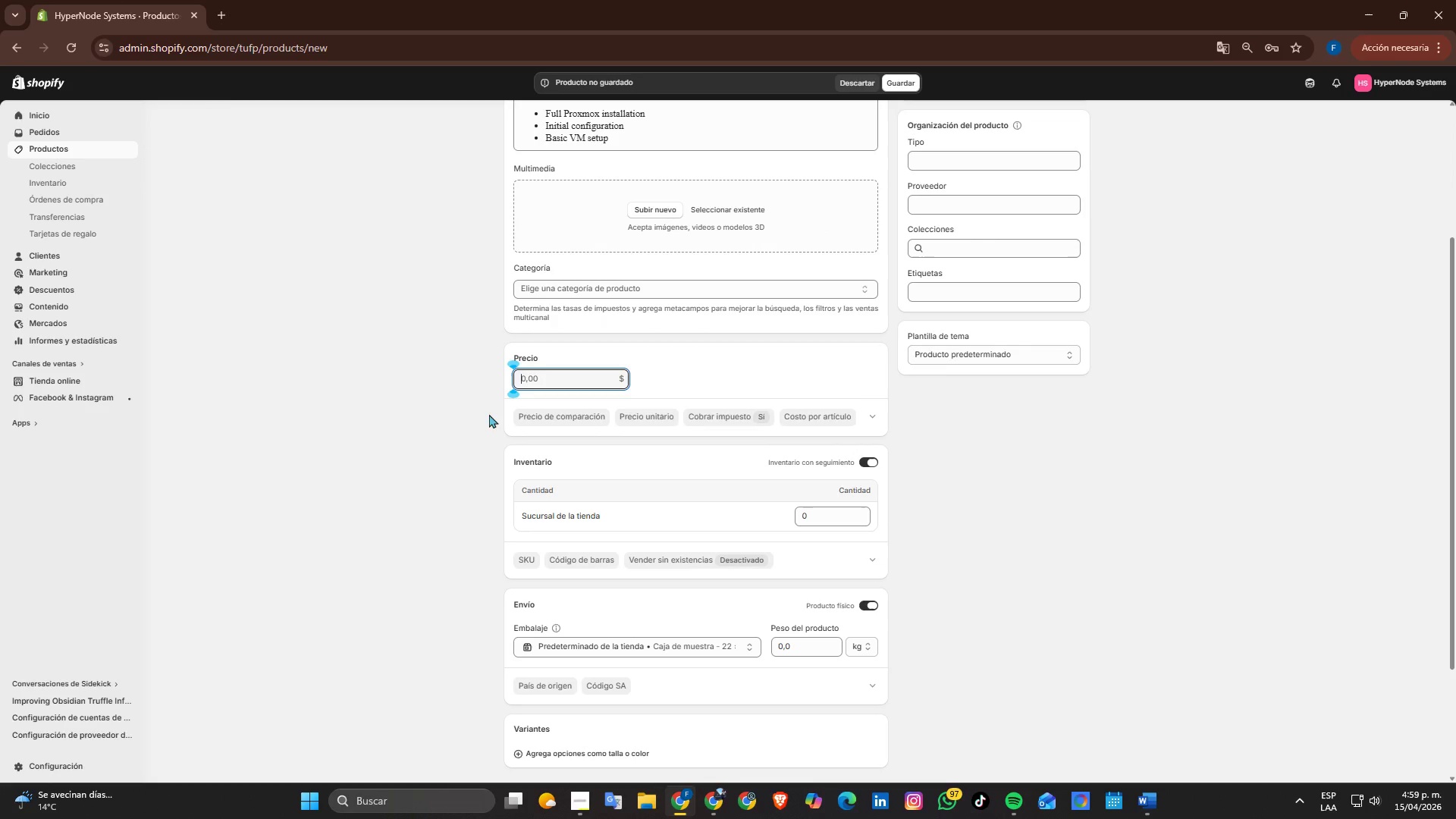 
key(Numpad4)
 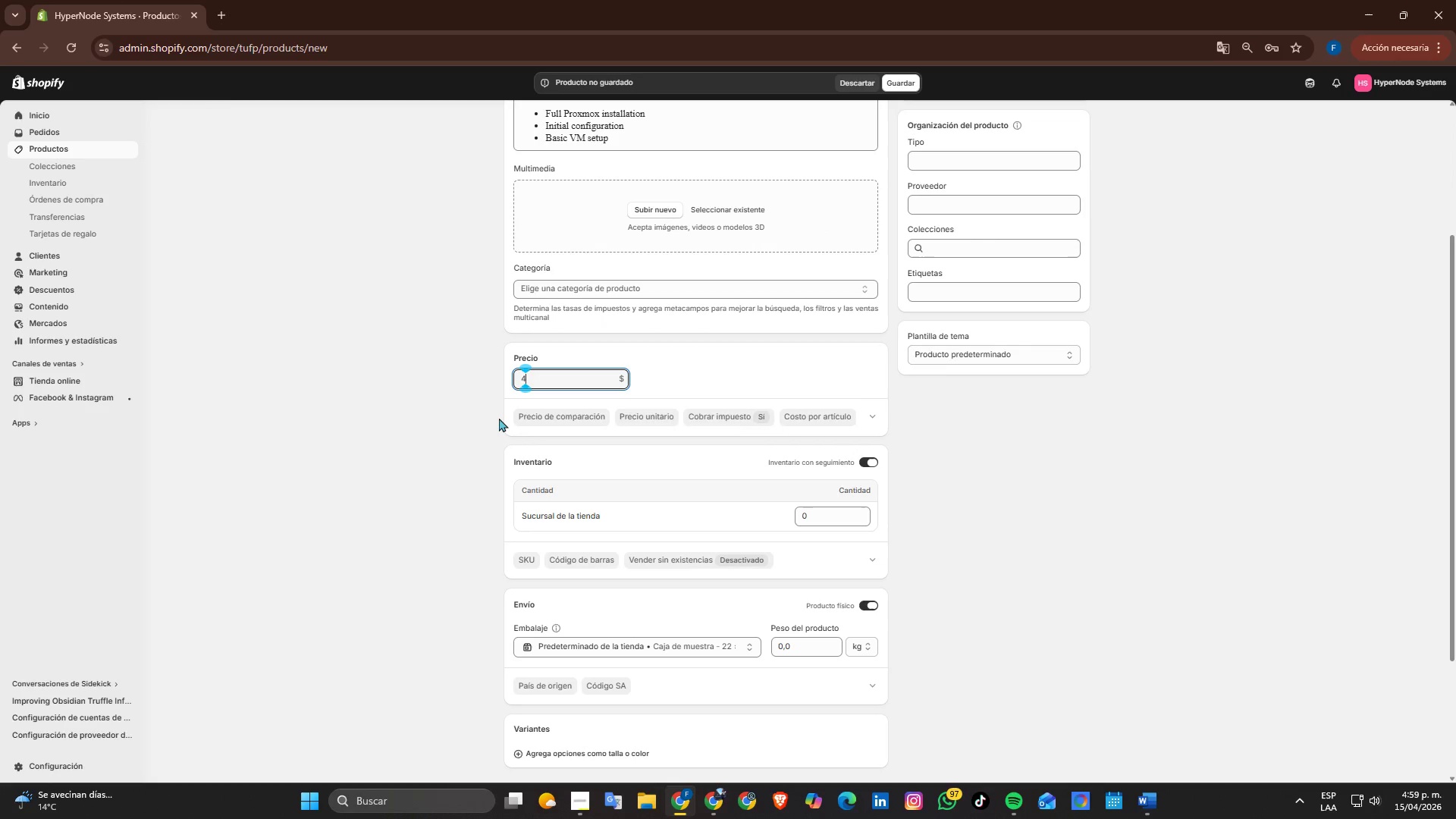 
key(Numpad0)
 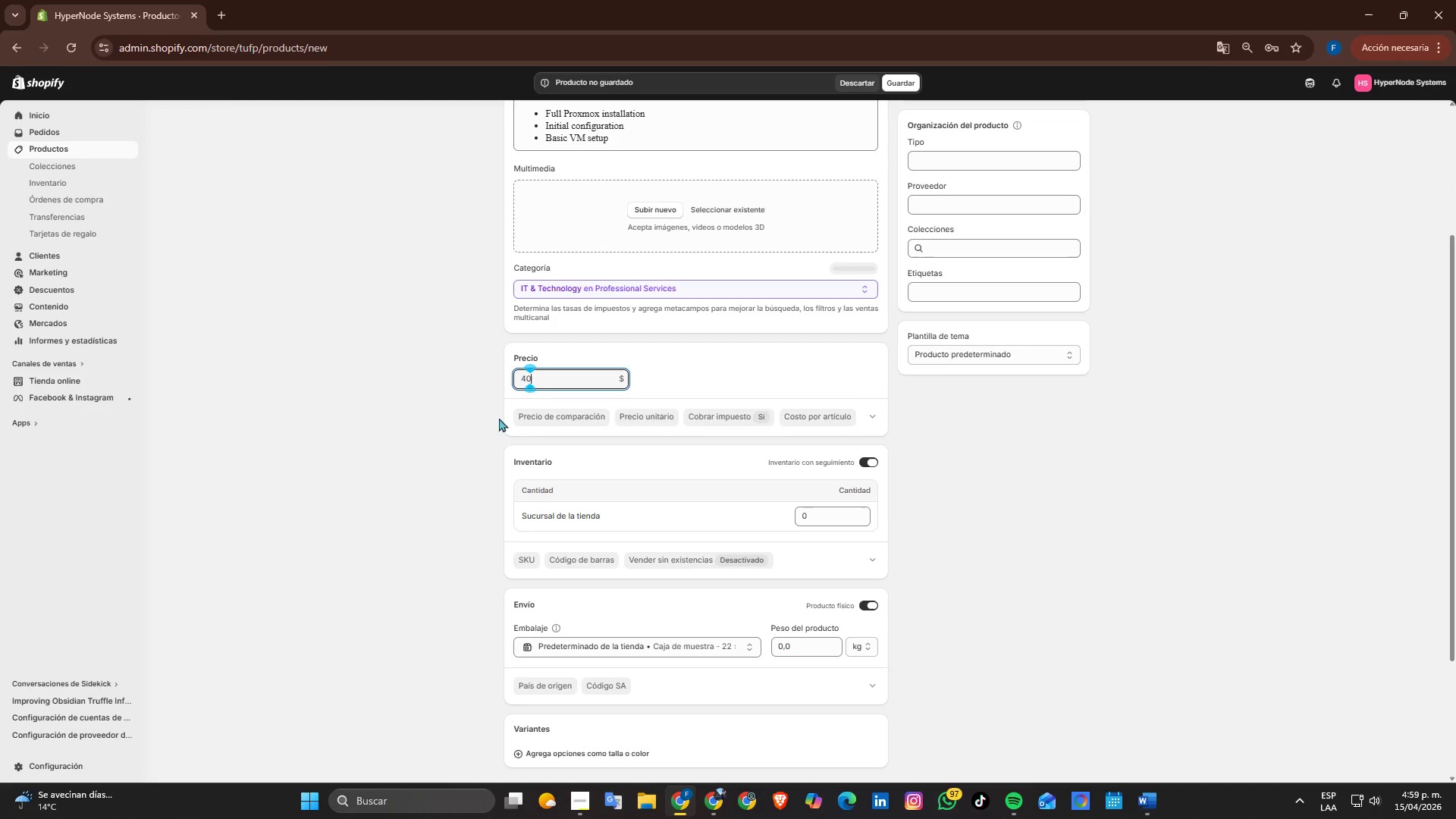 
key(Numpad0)
 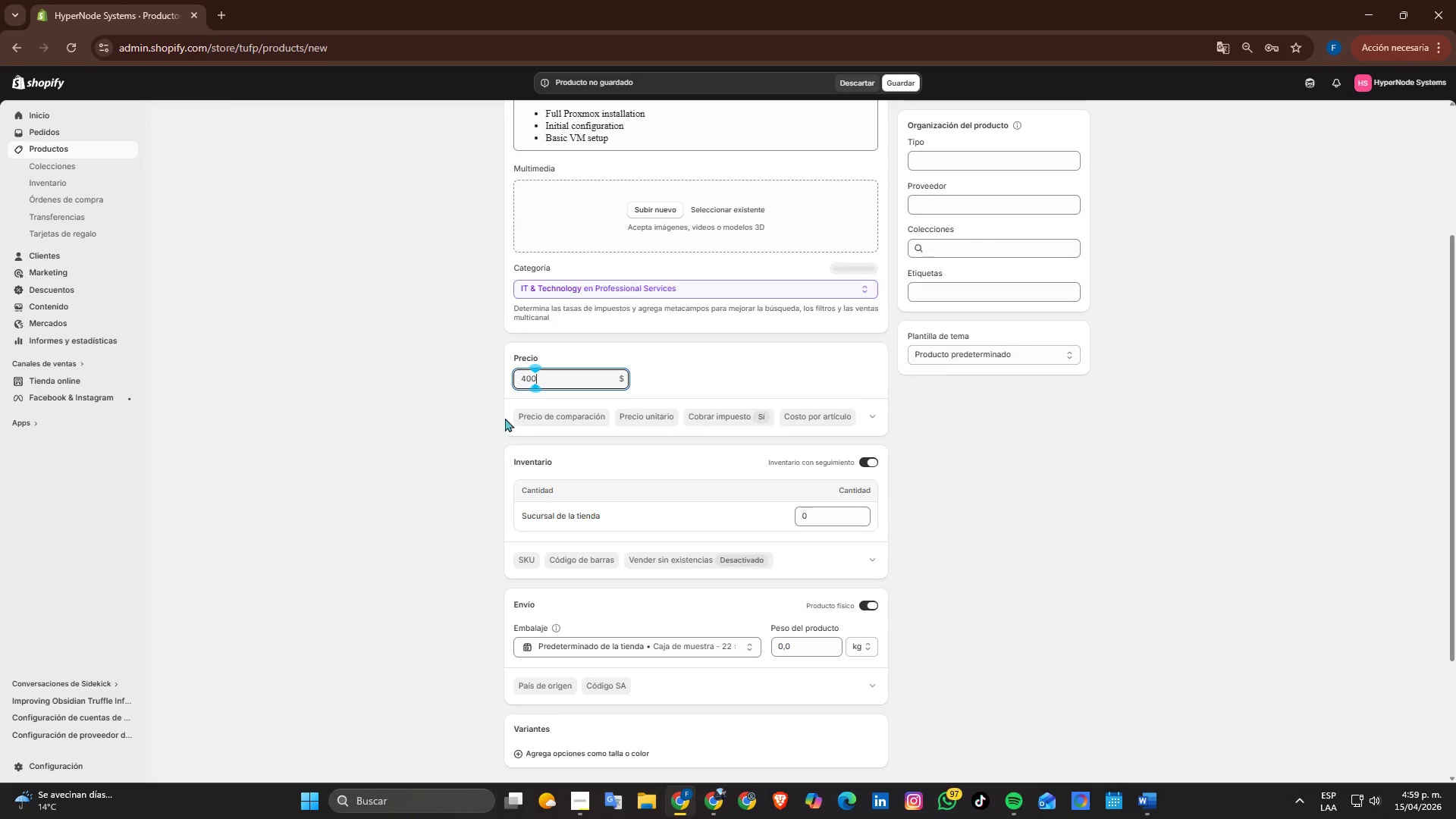 
key(Numpad0)
 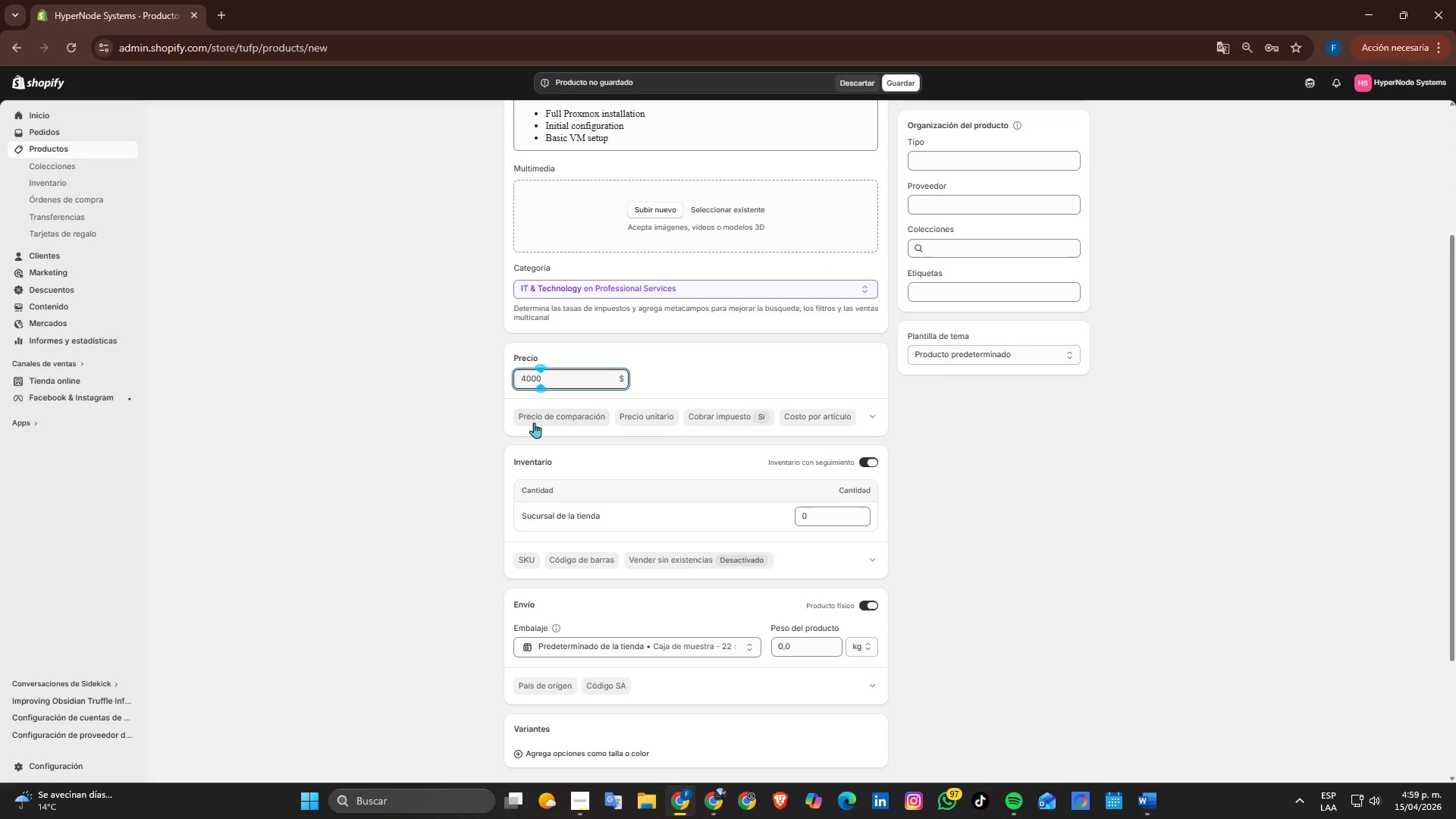 
key(Numpad0)
 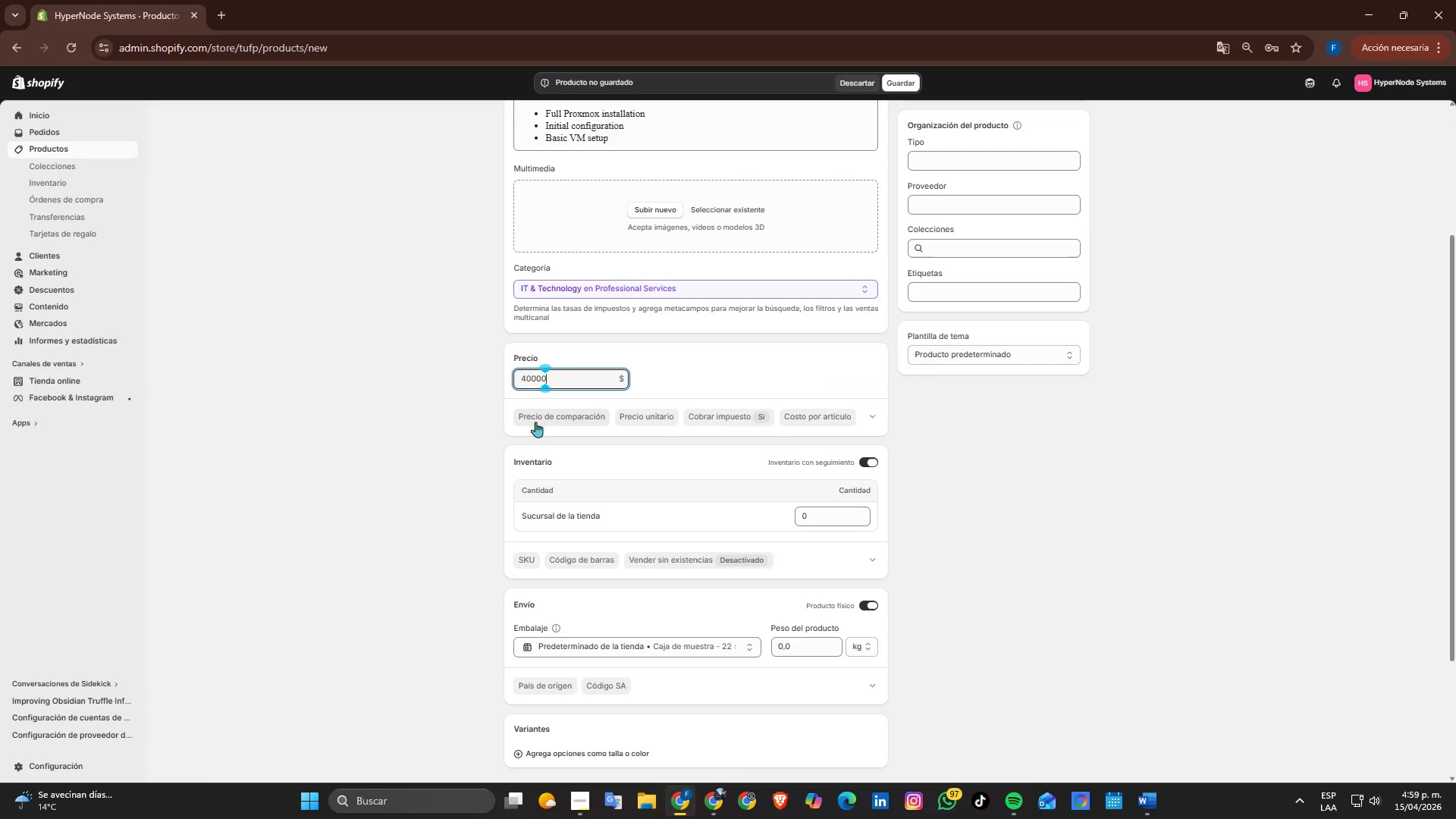 
key(Numpad0)
 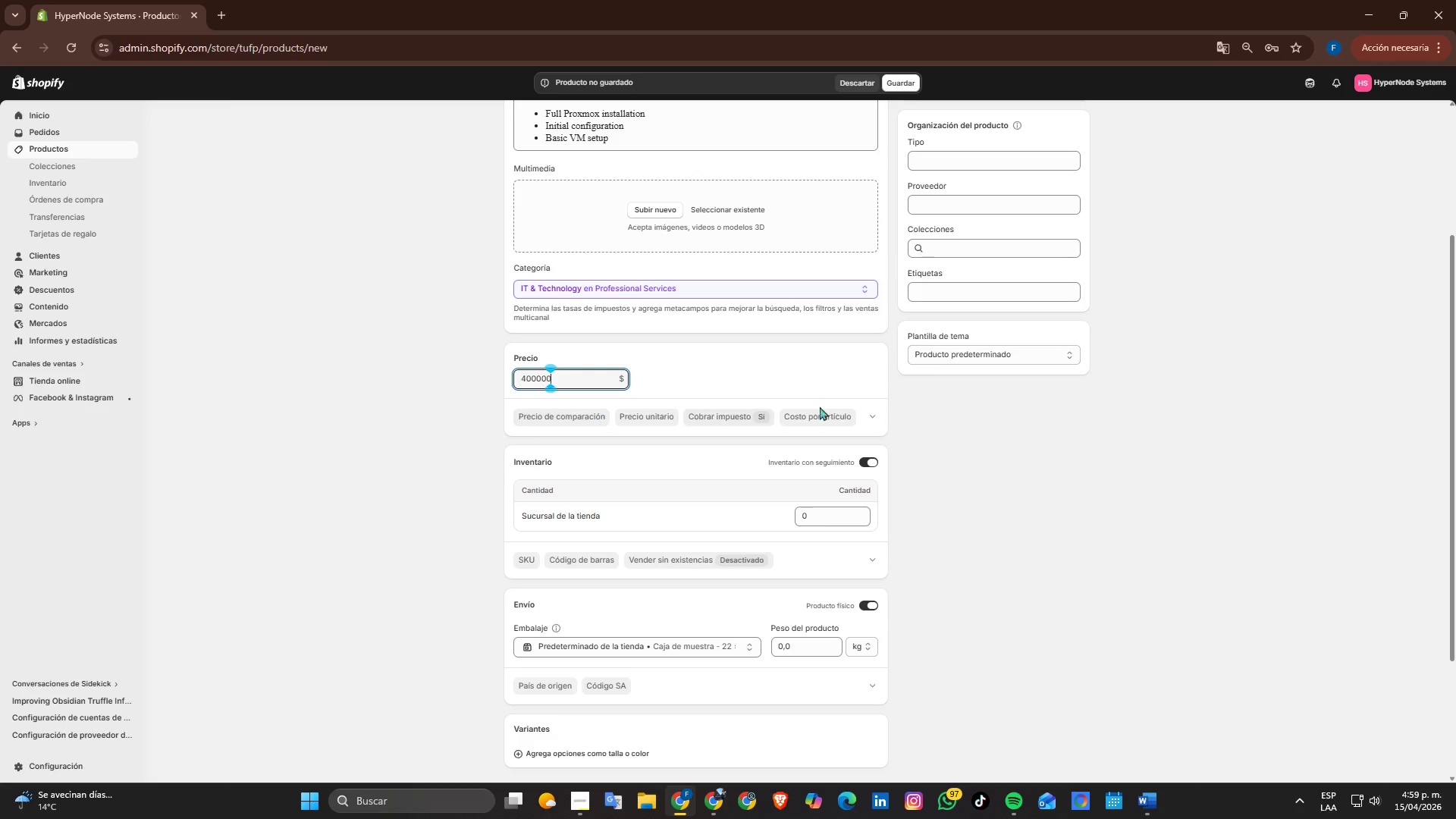 
left_click([931, 392])
 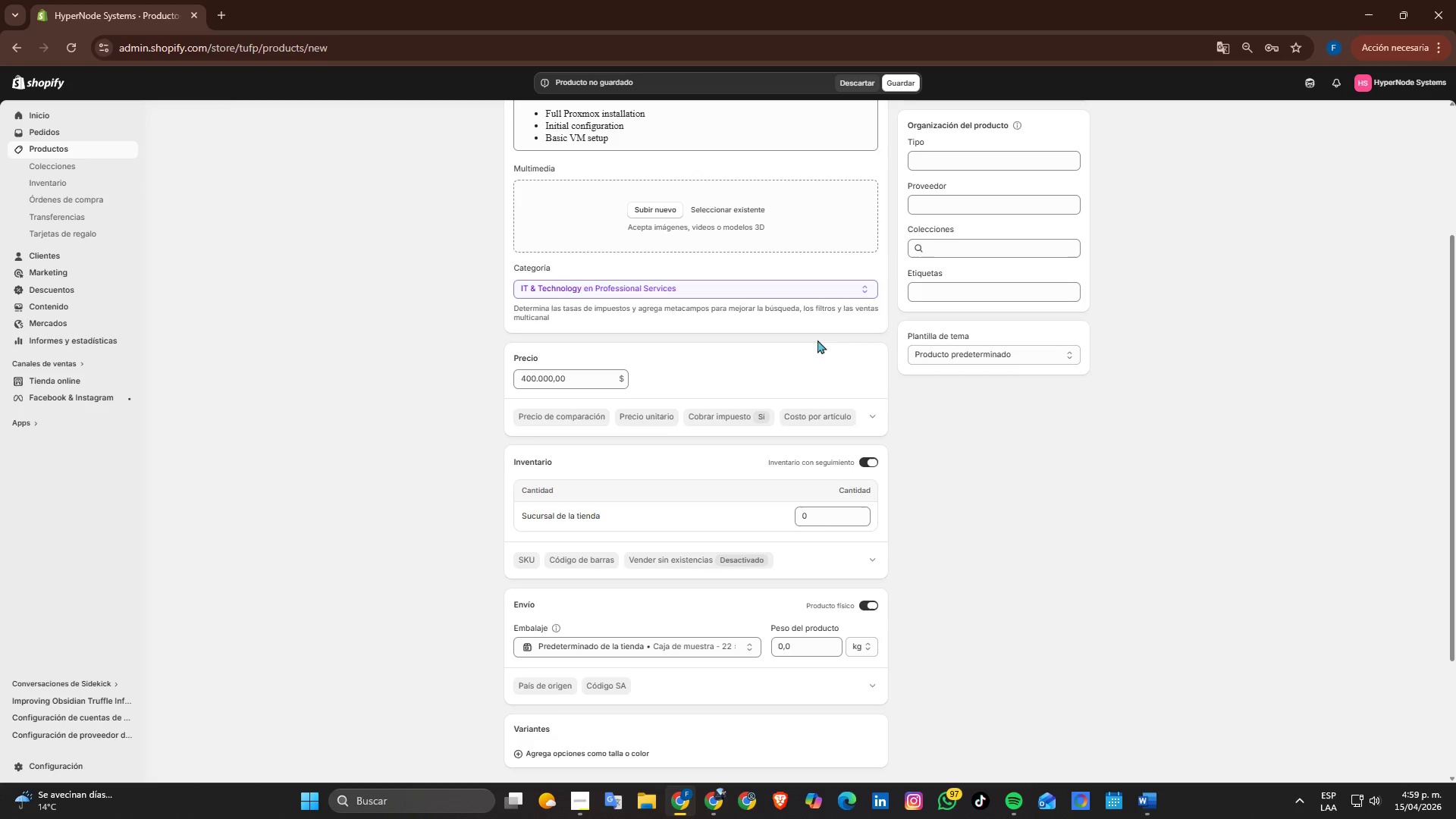 
scroll: coordinate [835, 365], scroll_direction: down, amount: 1.0
 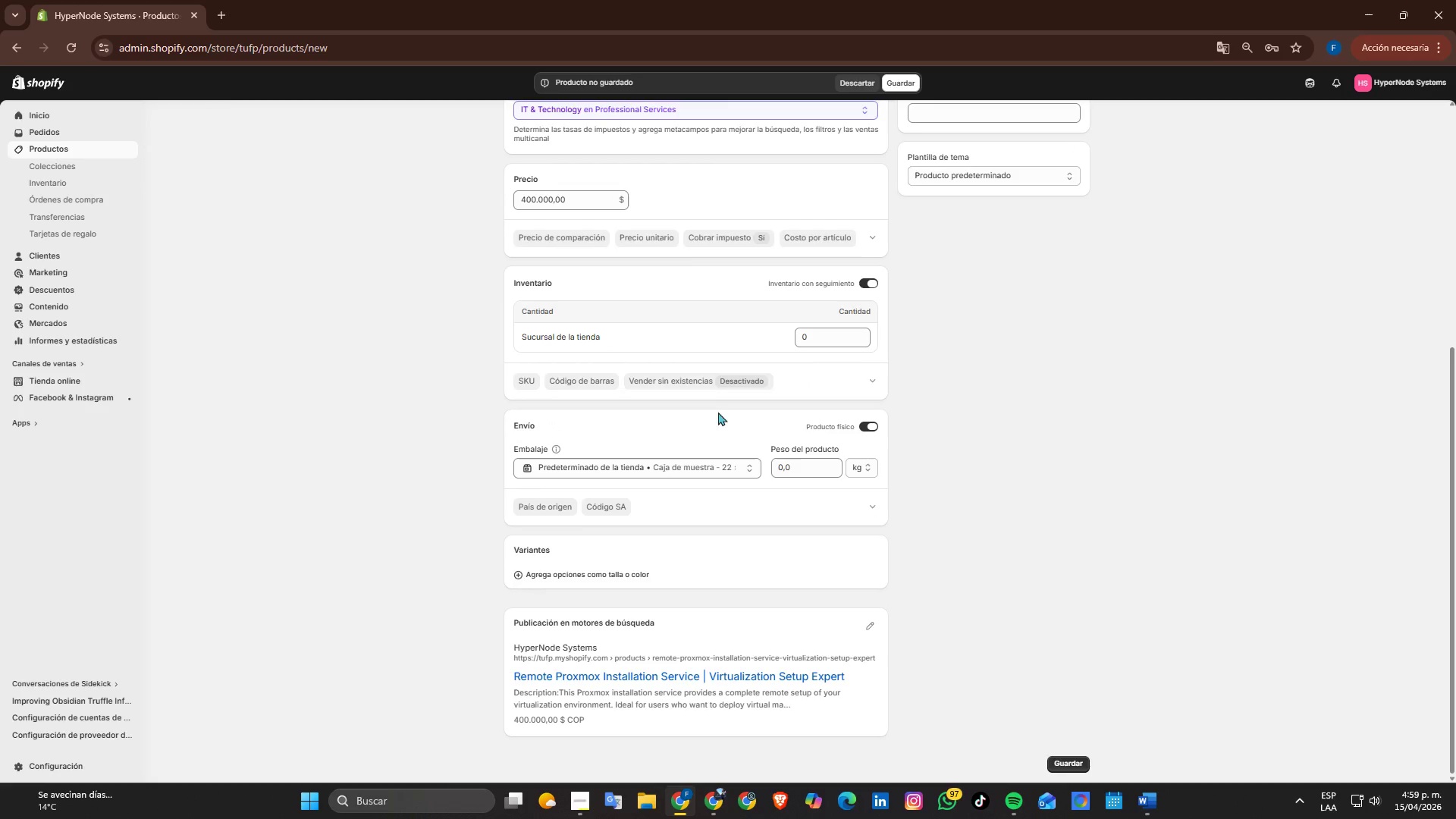 
left_click([812, 341])
 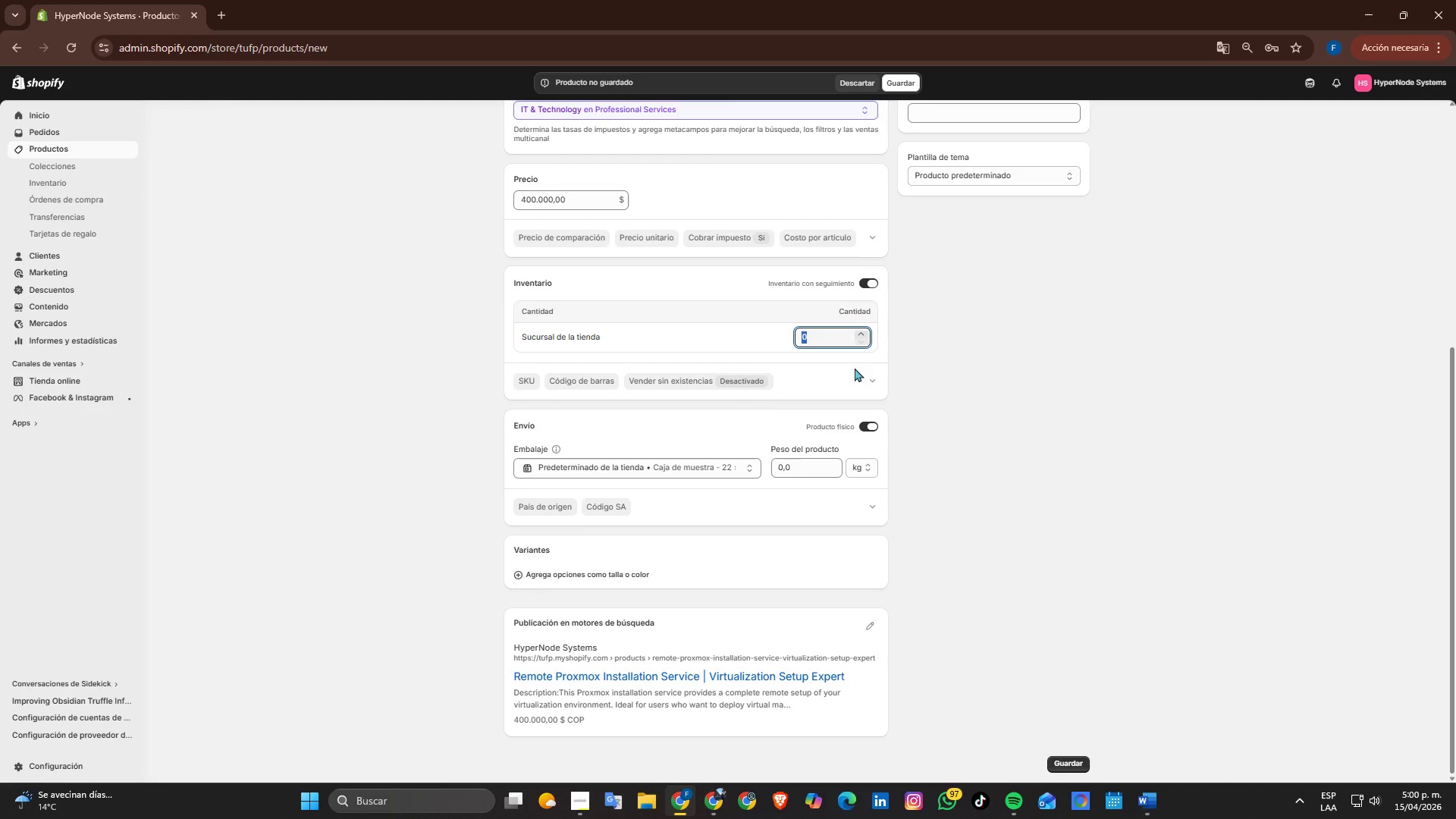 
key(Numpad6)
 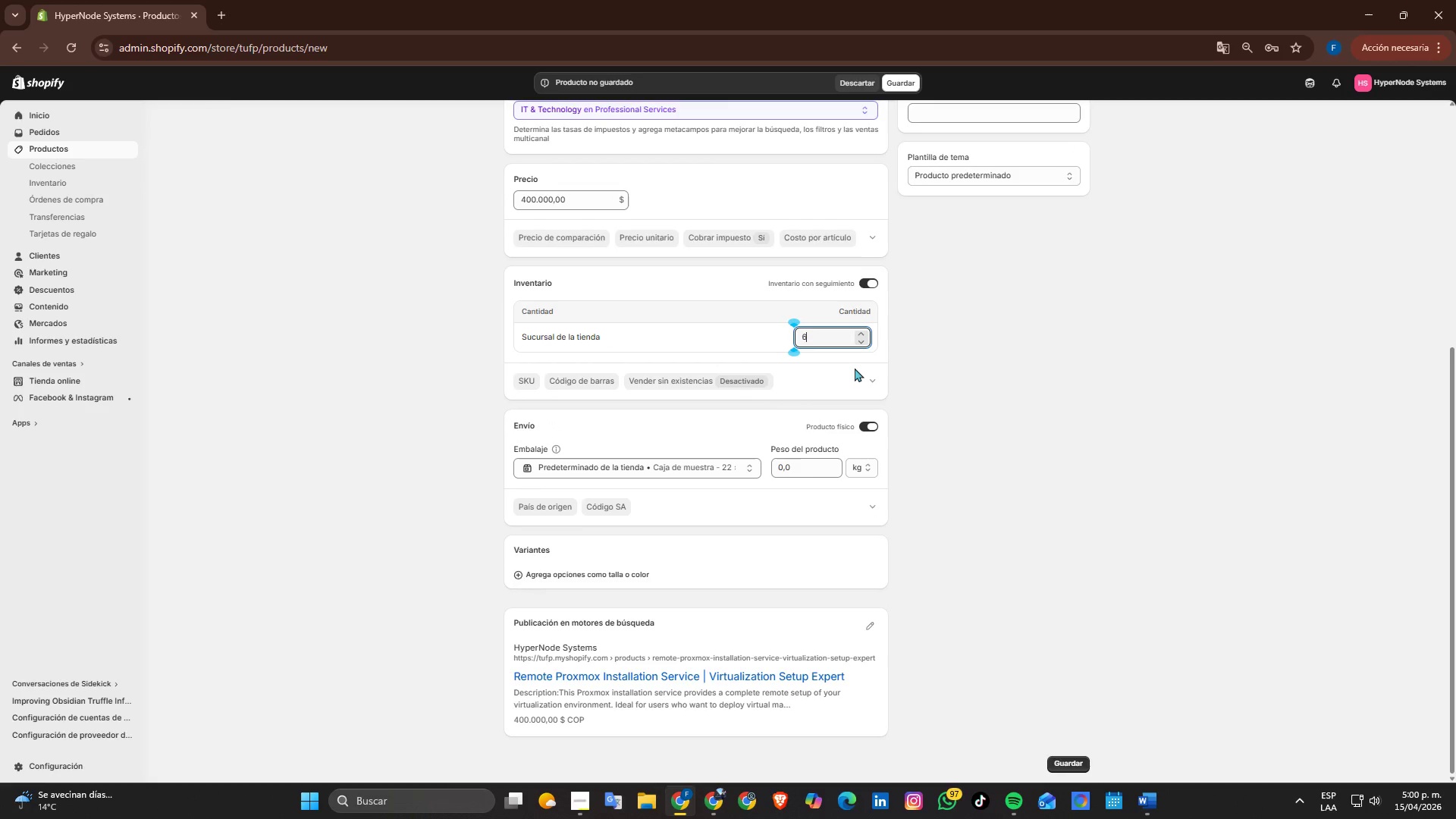 
key(Numpad0)
 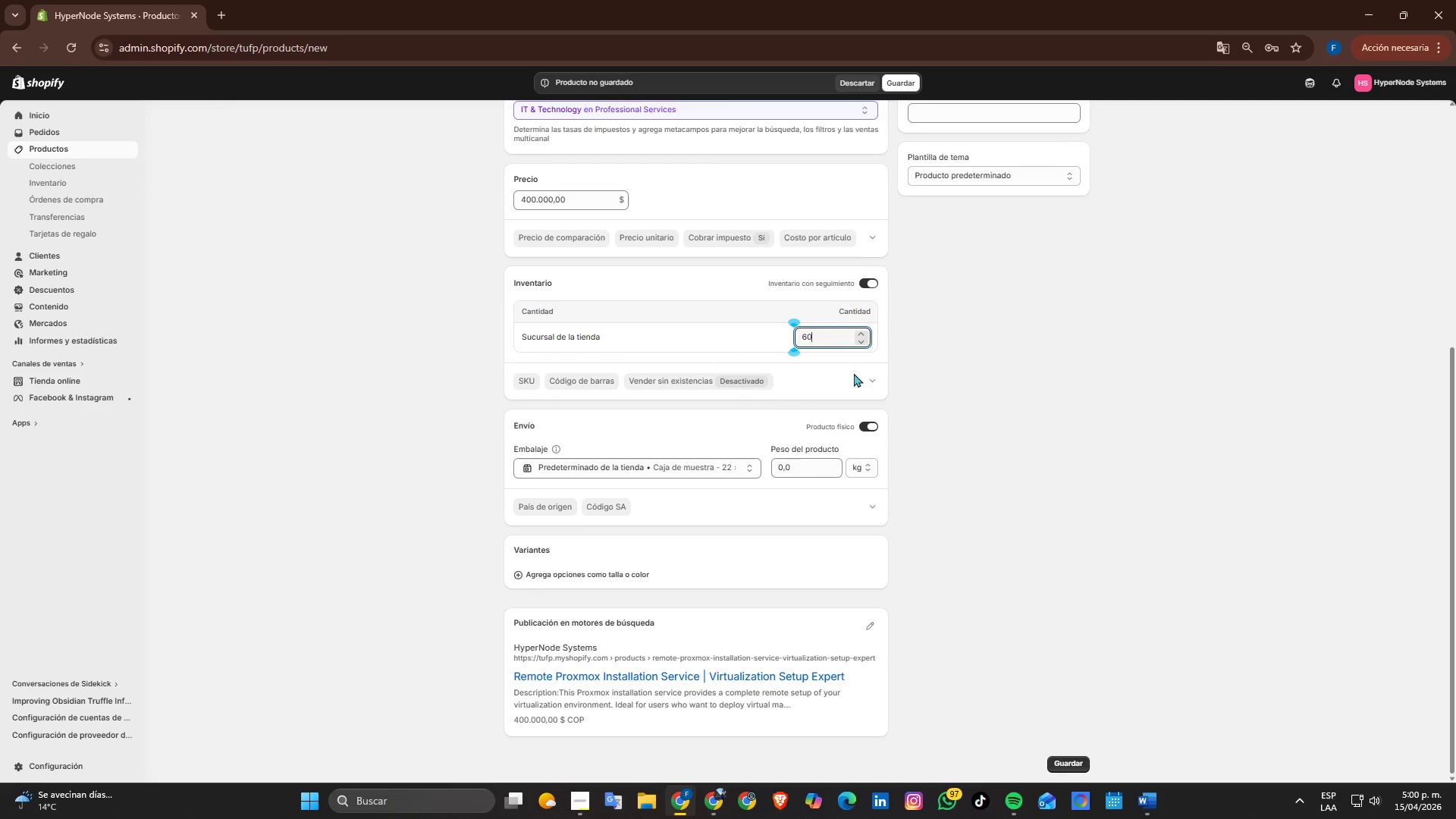 
key(Numpad0)
 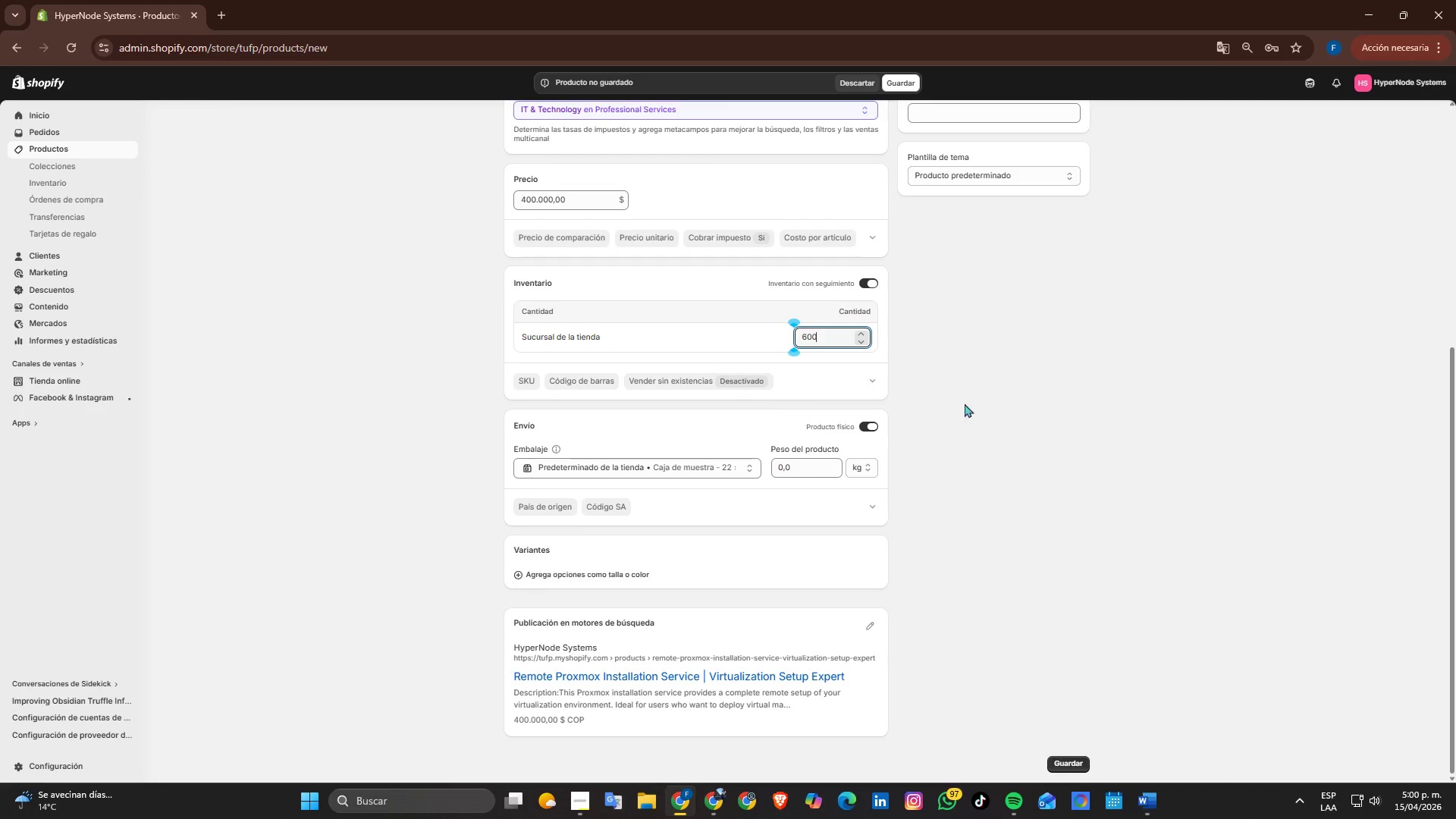 
left_click([982, 404])
 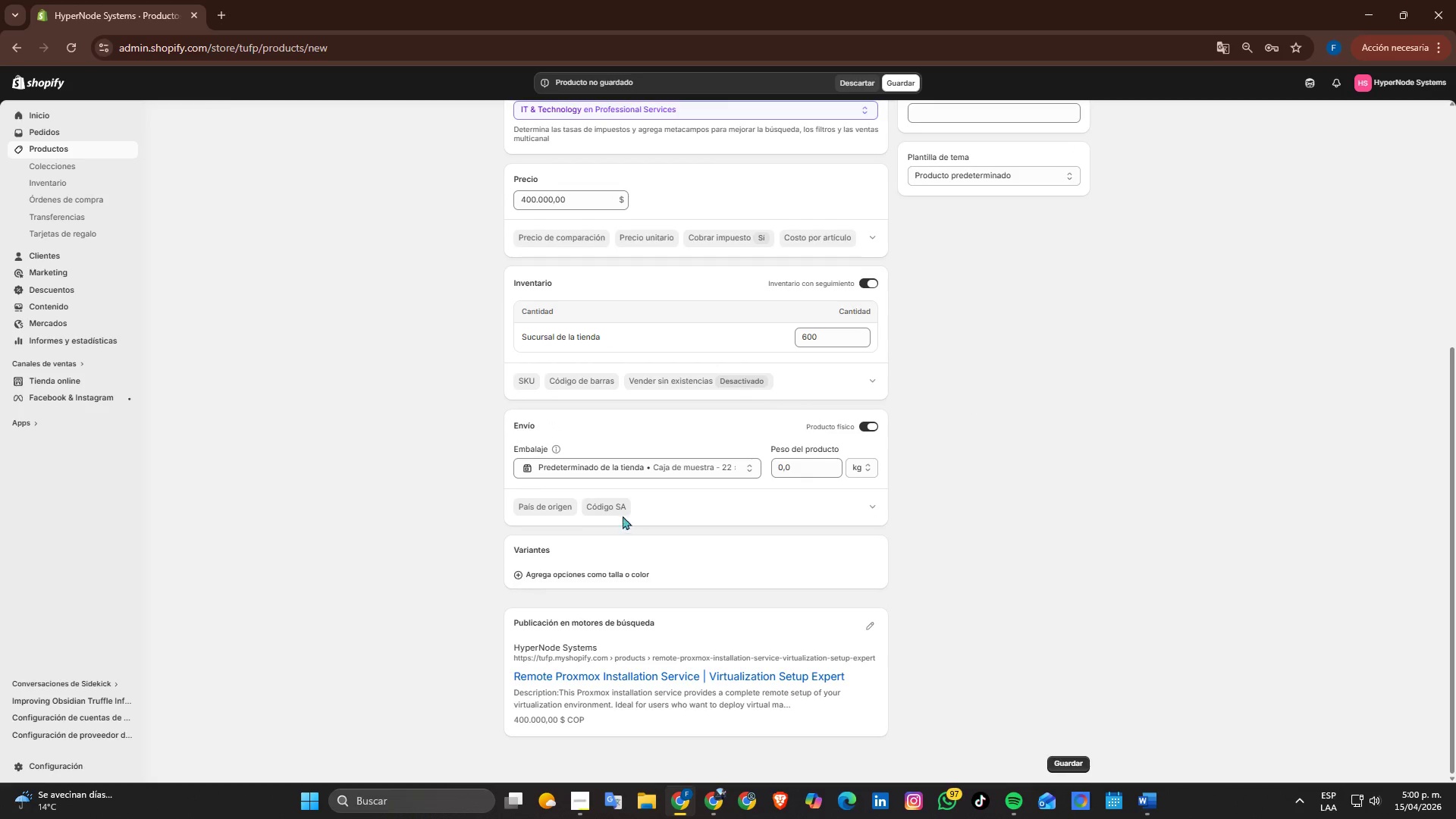 
scroll: coordinate [613, 500], scroll_direction: down, amount: 2.0
 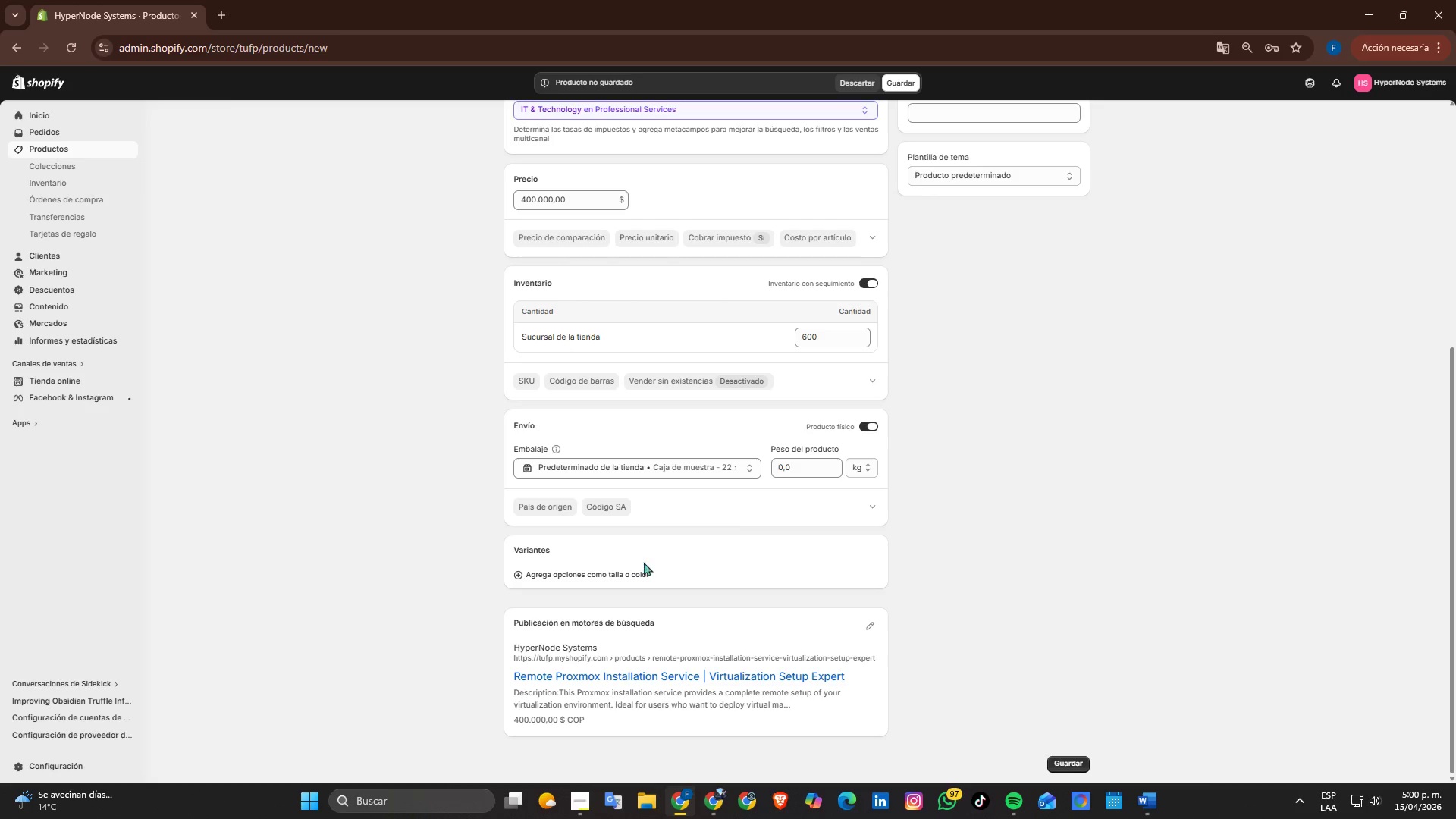 
scroll: coordinate [535, 365], scroll_direction: up, amount: 3.0
 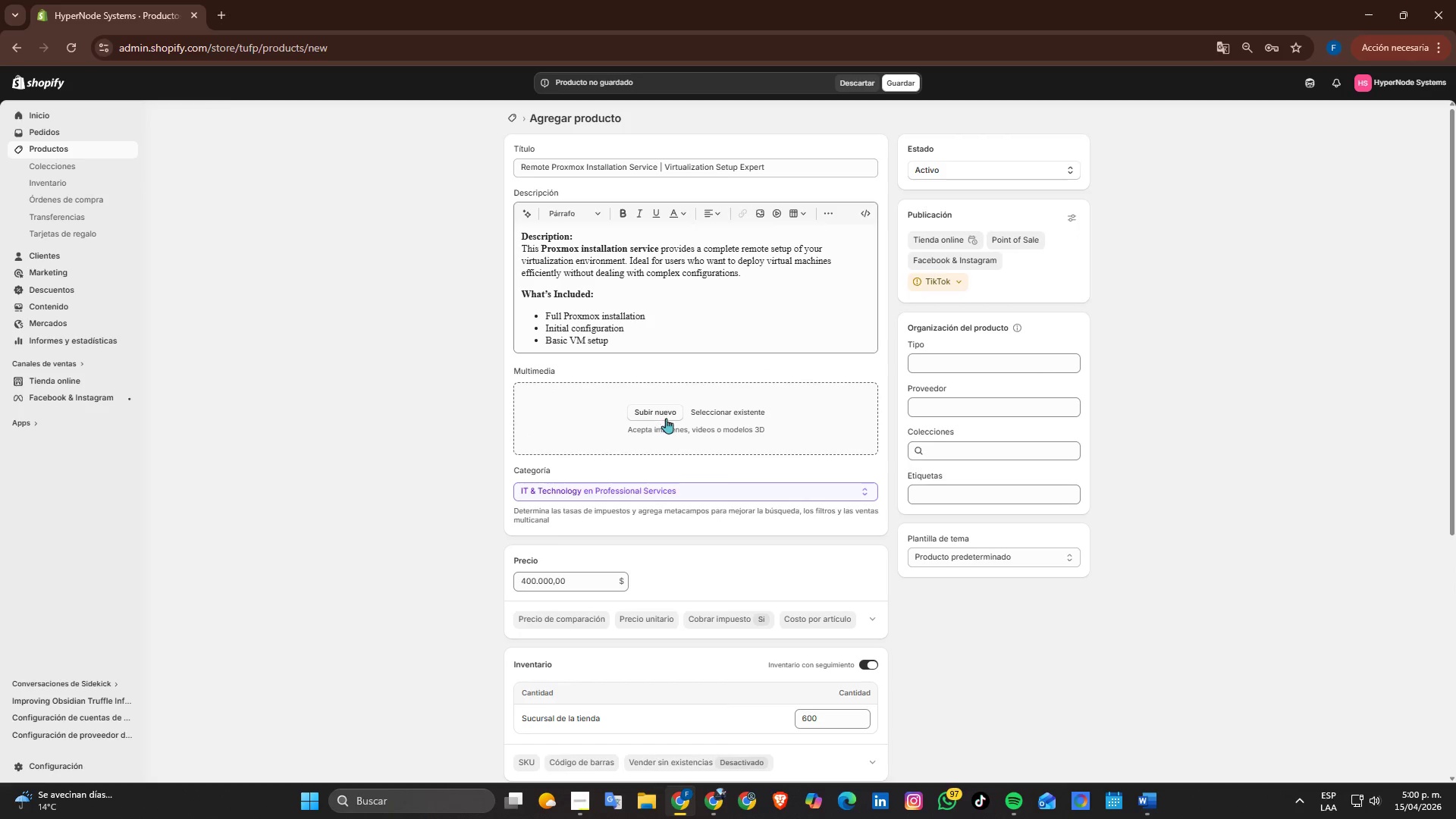 
left_click([666, 413])
 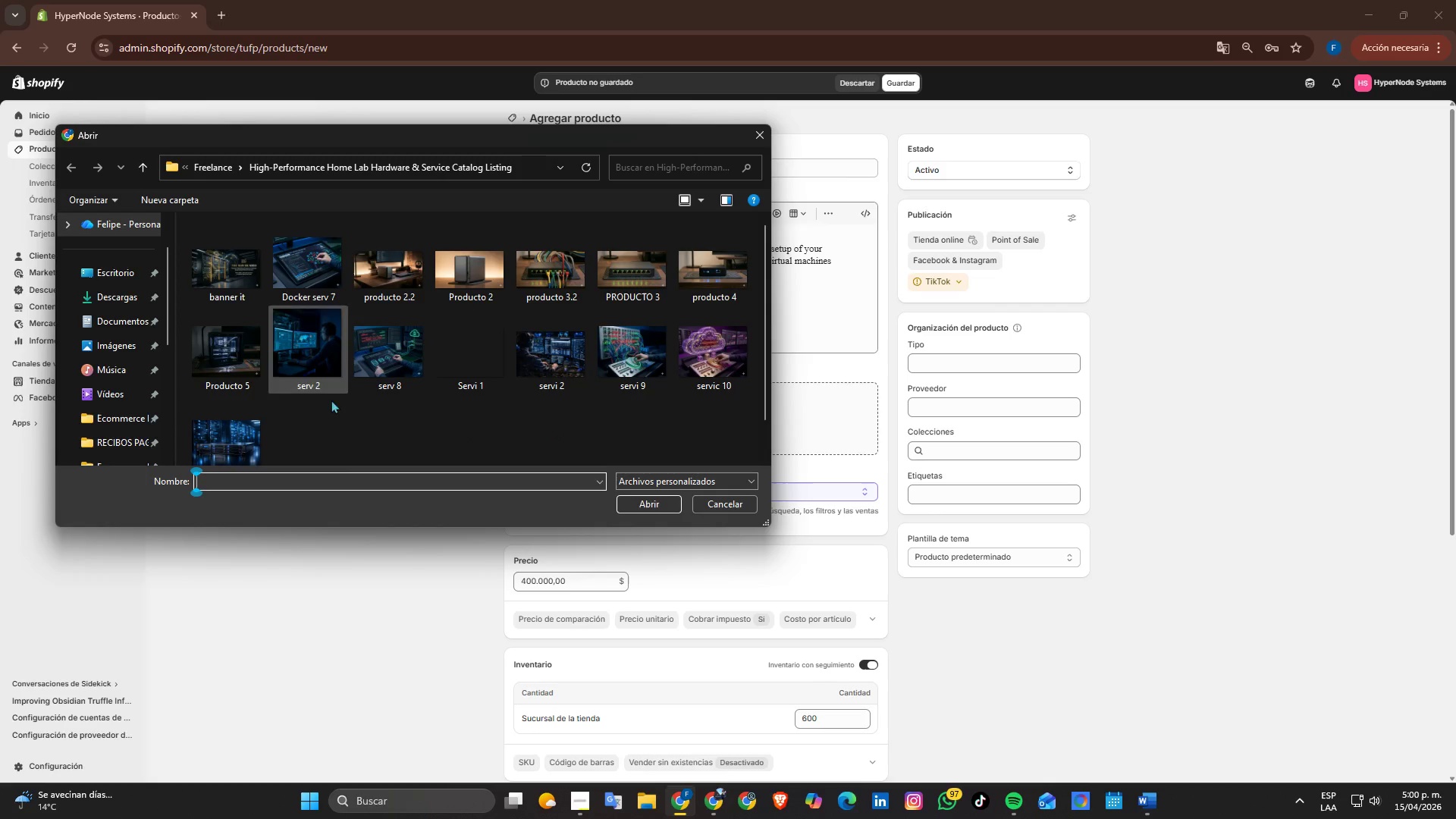 
scroll: coordinate [259, 403], scroll_direction: down, amount: 2.0
 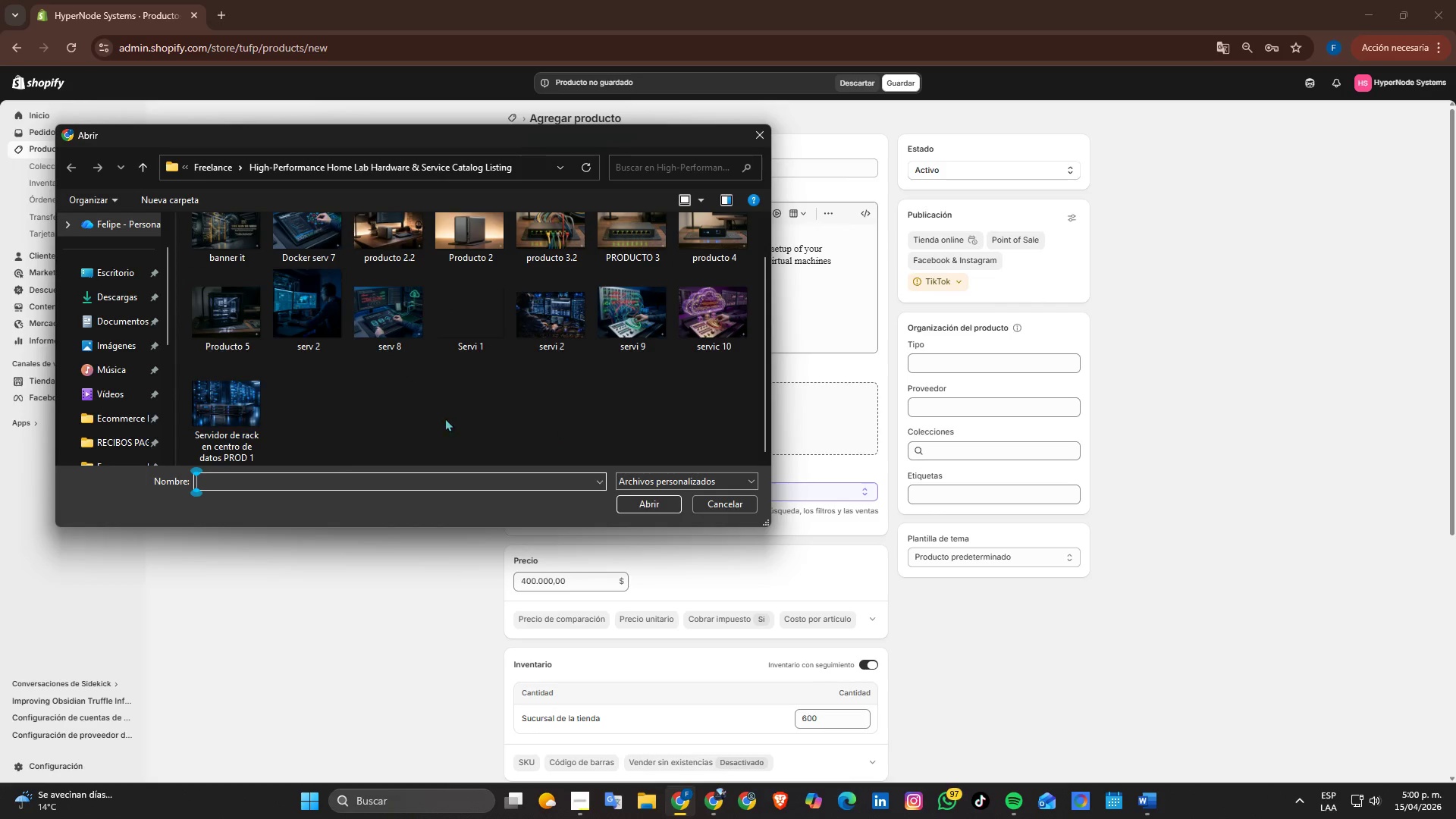 
scroll: coordinate [491, 418], scroll_direction: up, amount: 1.0
 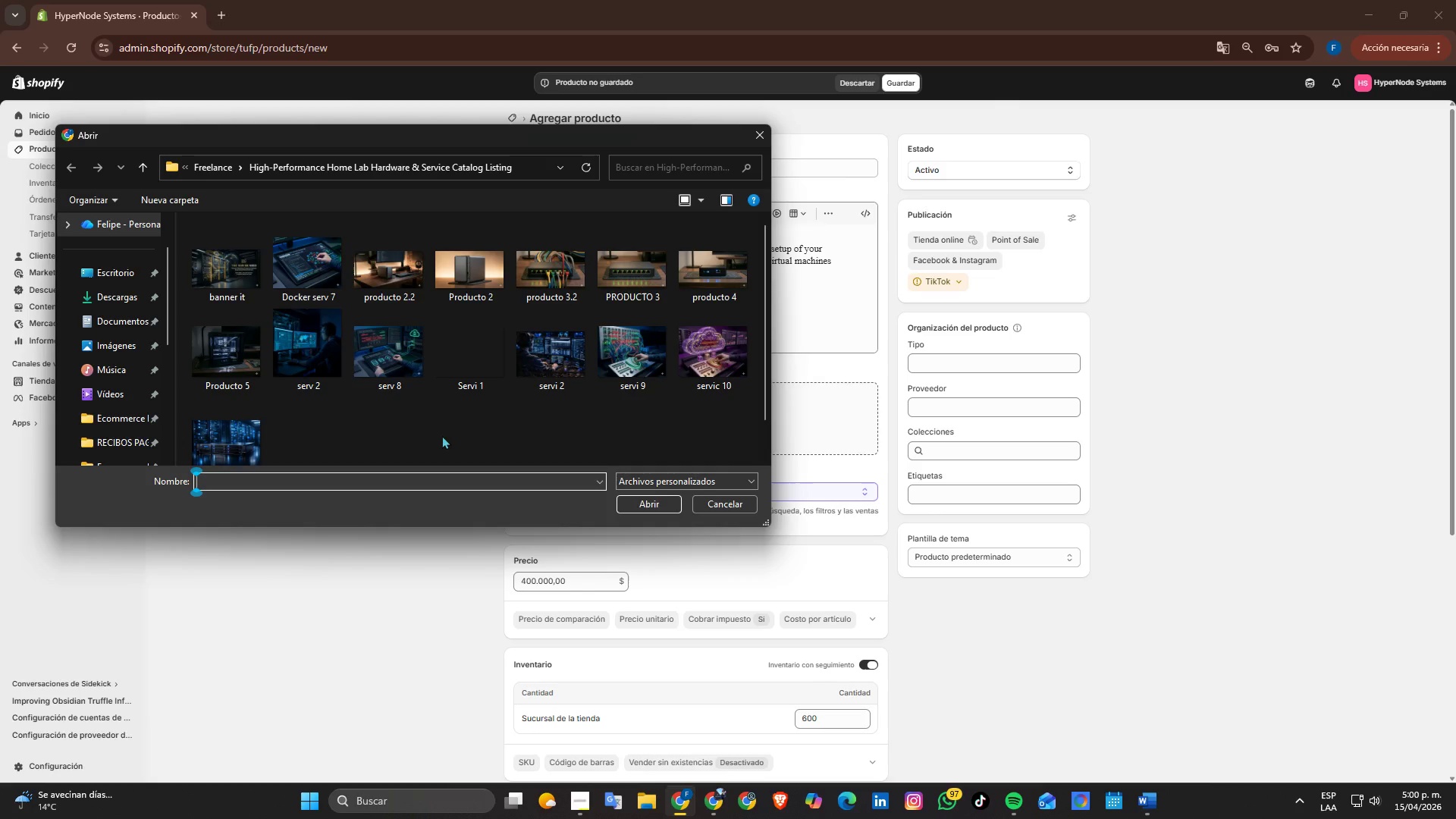 
wait(7.32)
 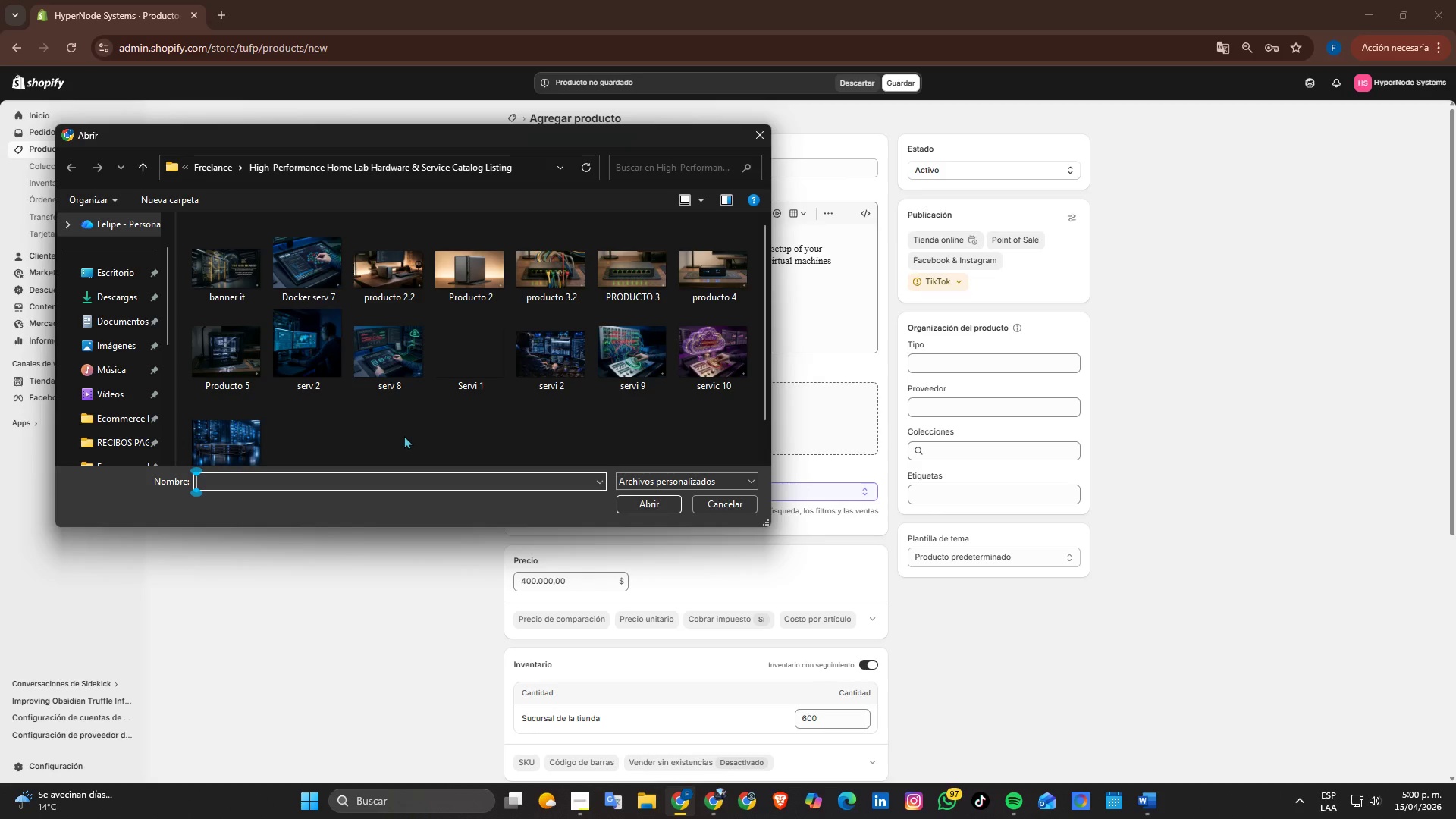 
left_click([456, 358])
 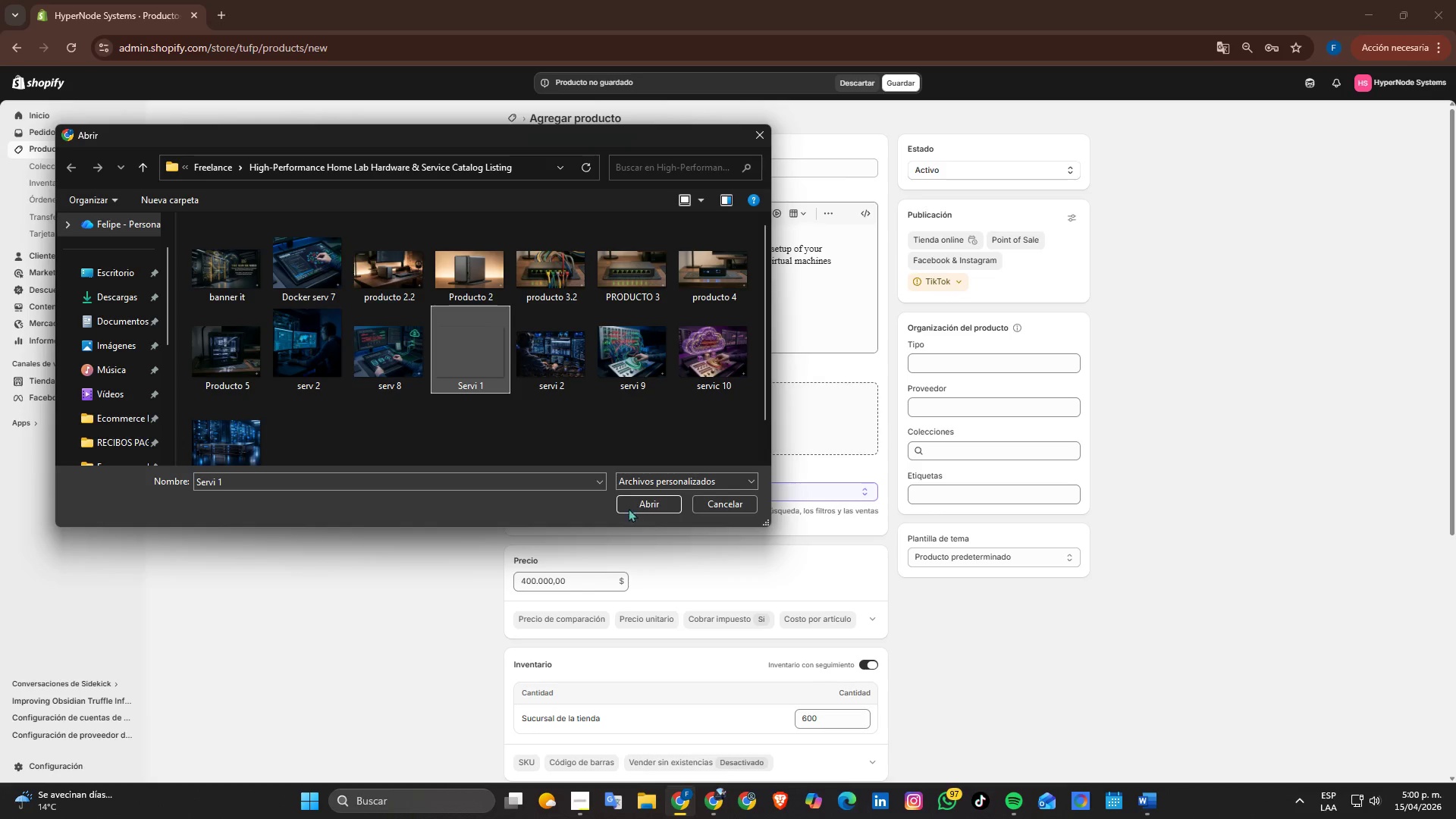 
left_click([628, 504])
 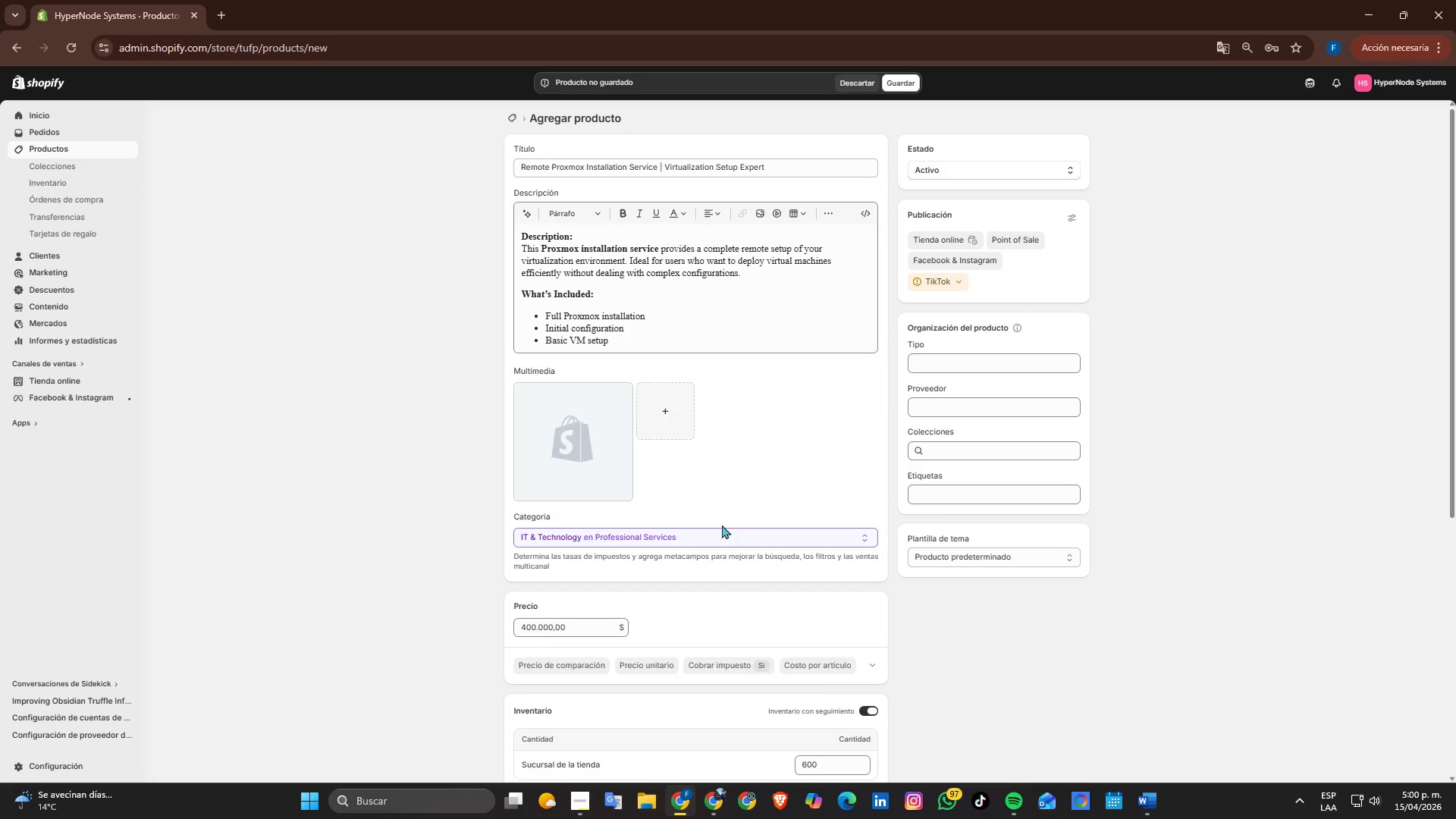 
wait(9.2)
 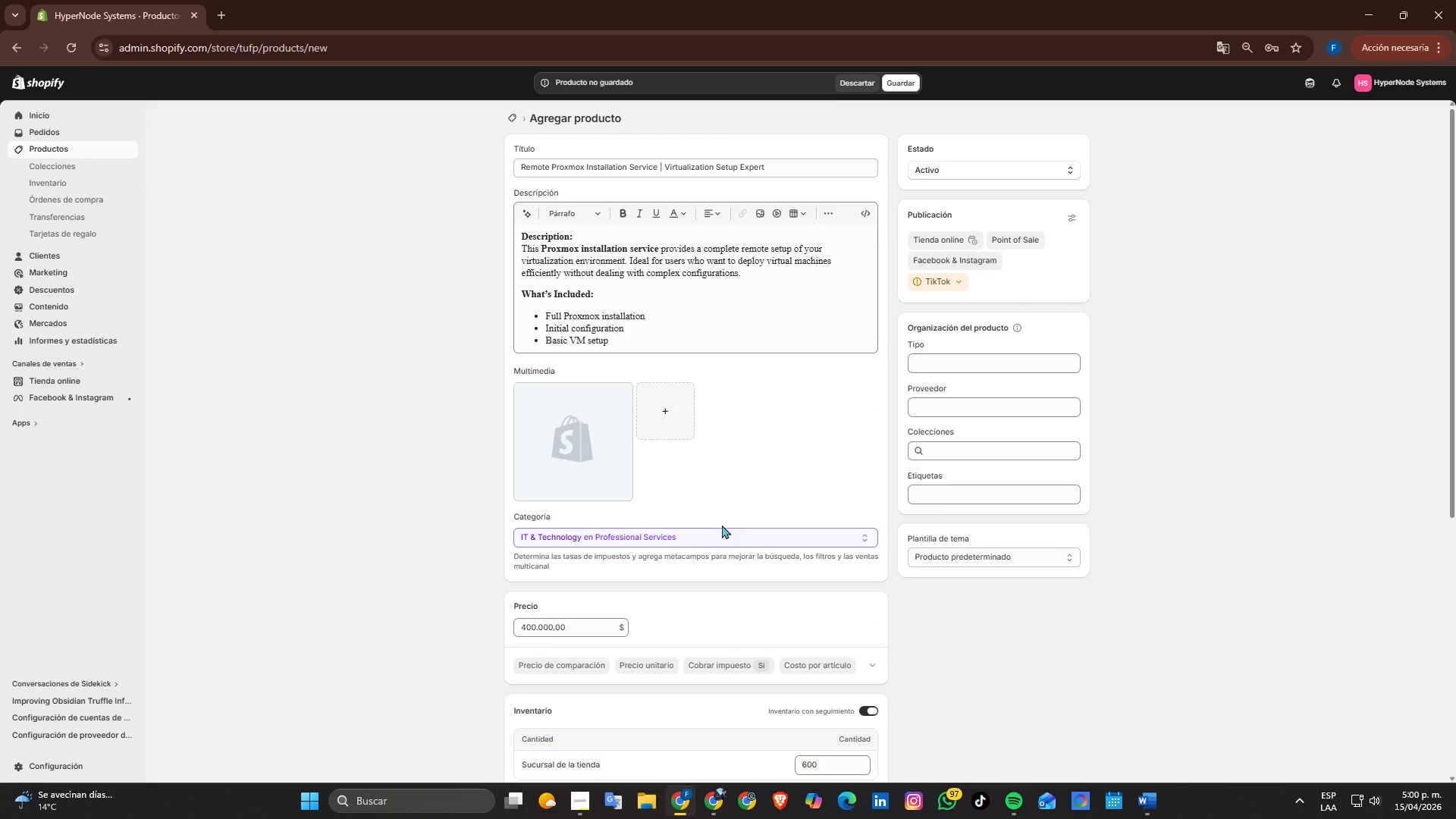 
scroll: coordinate [780, 537], scroll_direction: none, amount: 0.0
 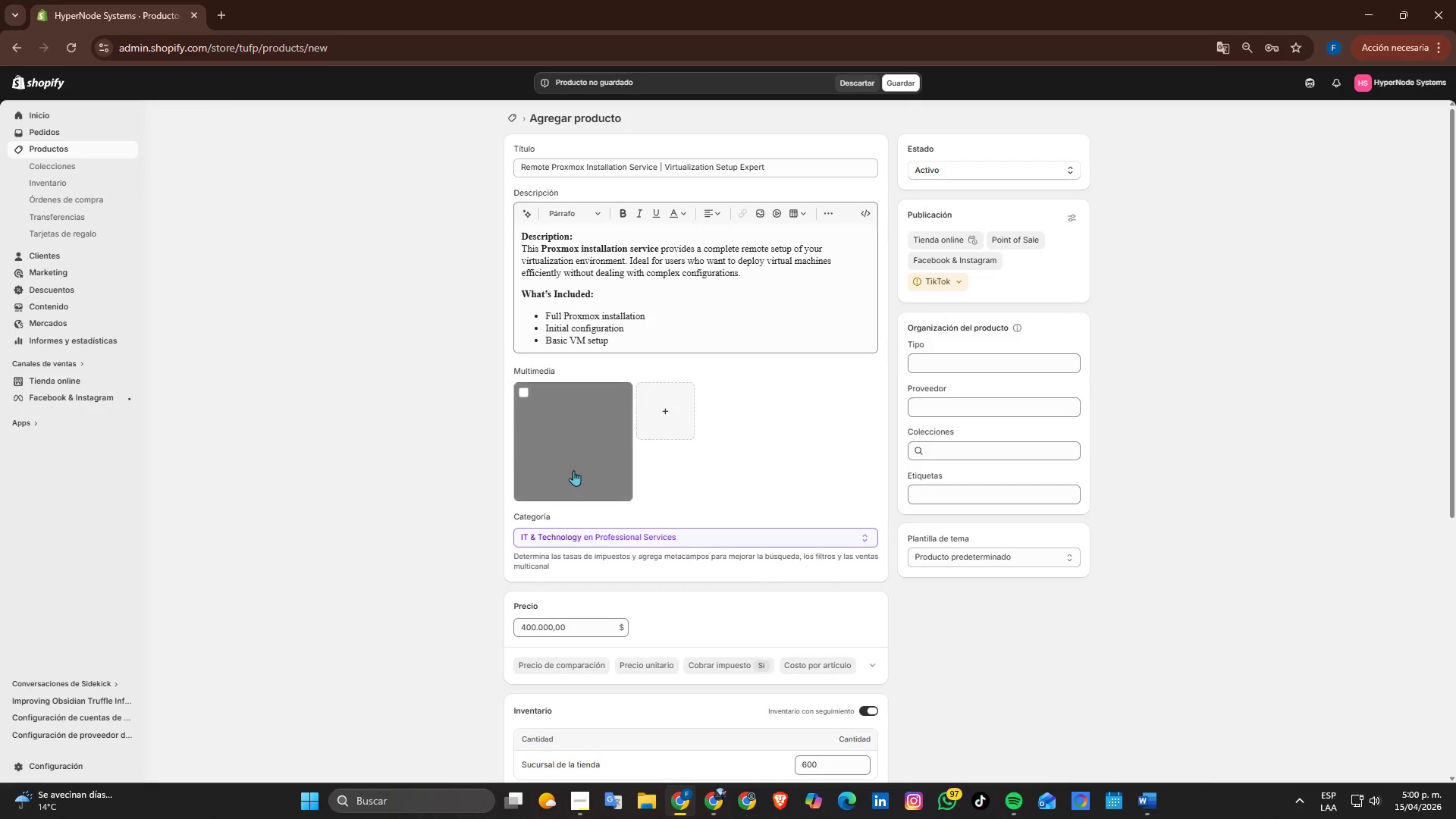 
left_click([570, 467])
 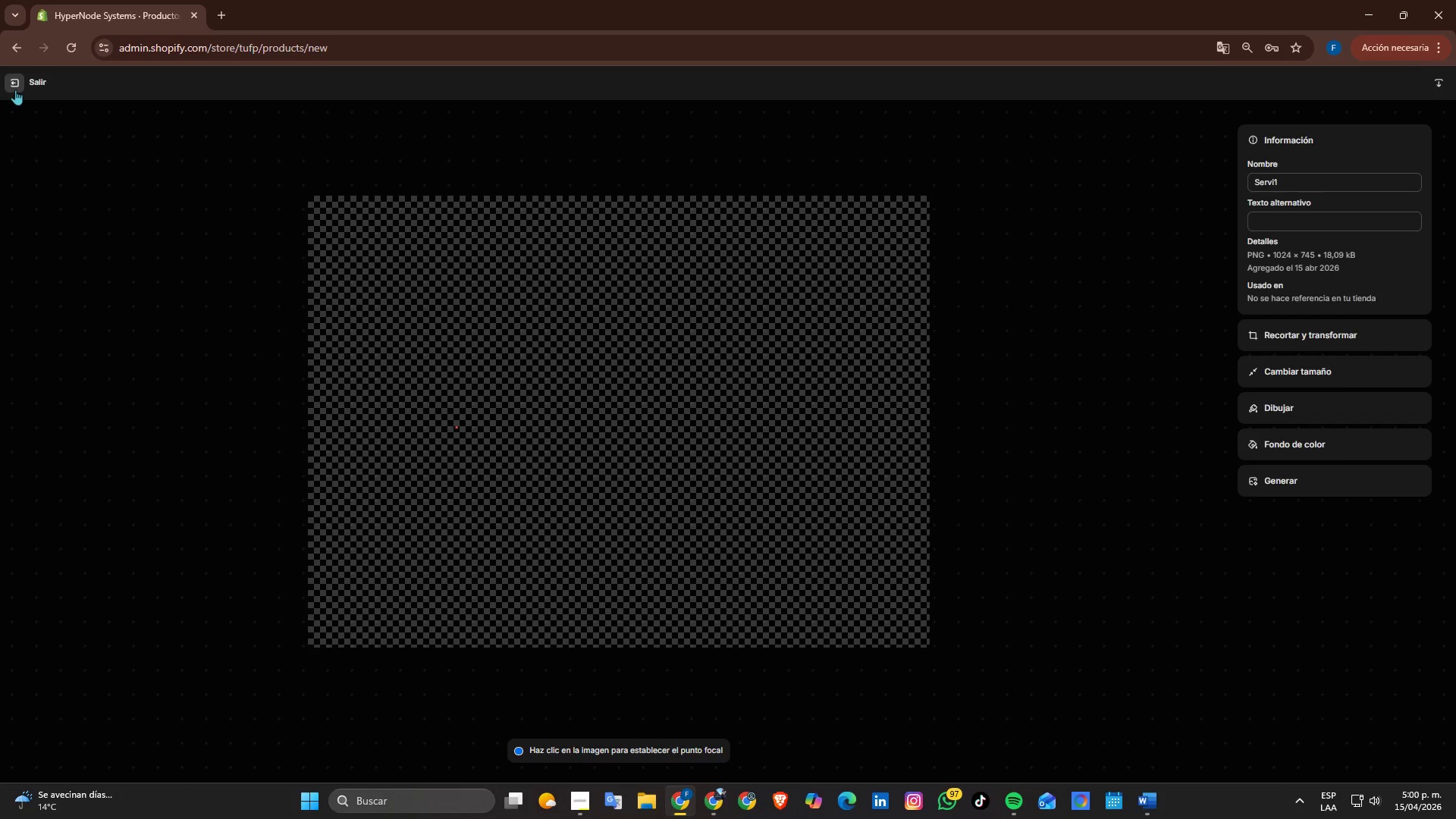 
left_click([15, 89])
 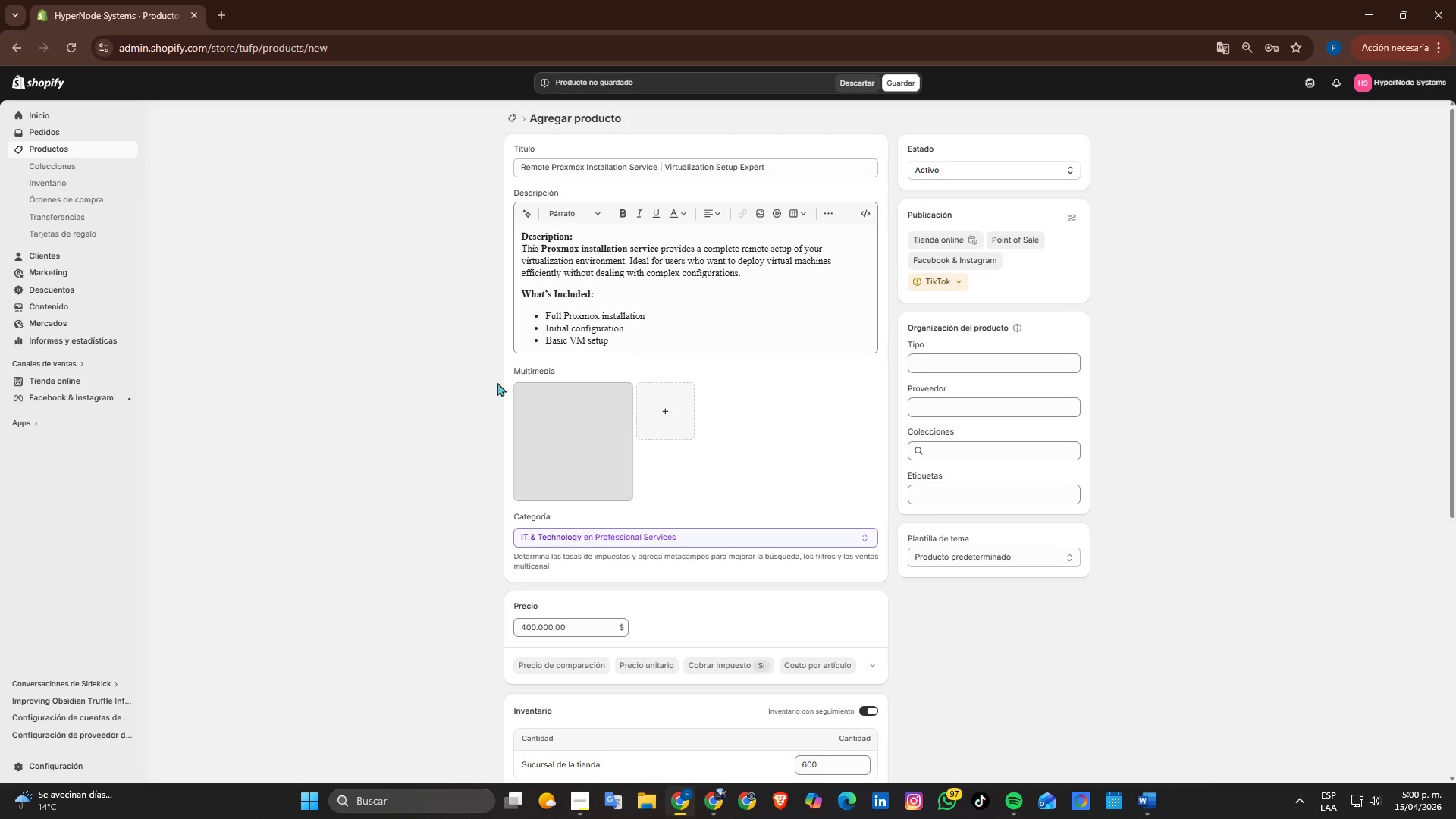 
left_click([519, 386])
 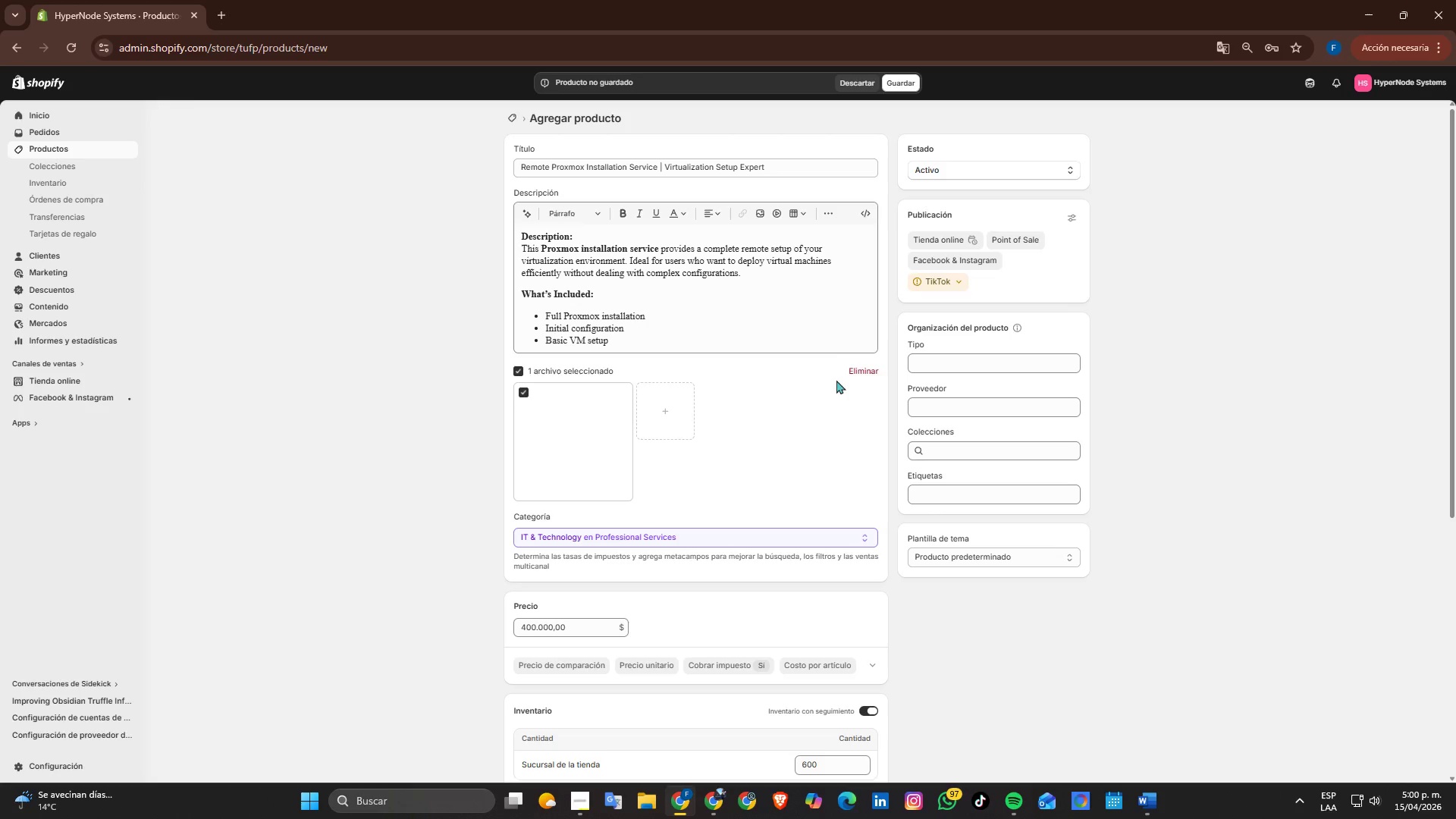 
left_click([857, 369])
 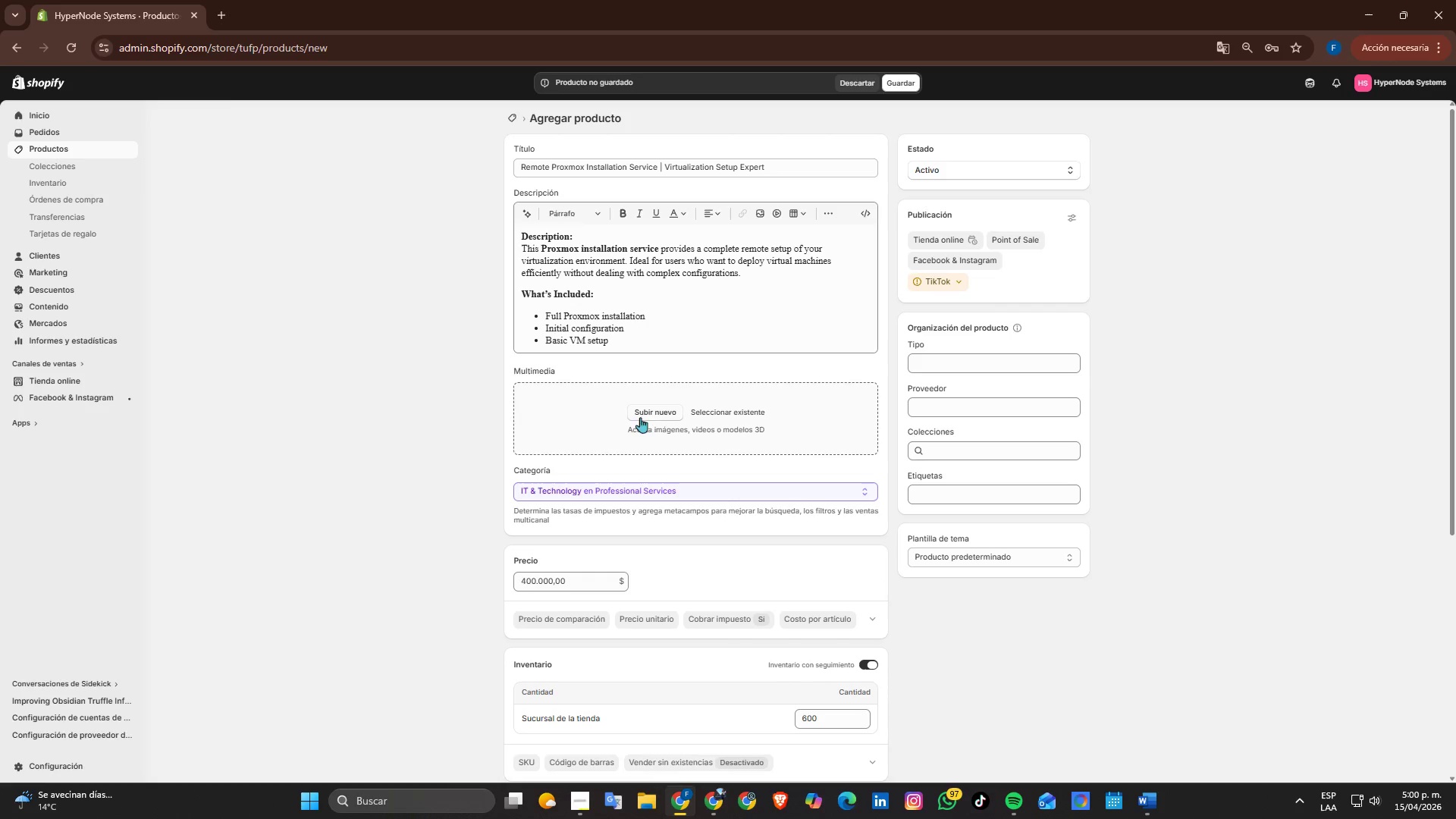 
left_click([645, 419])
 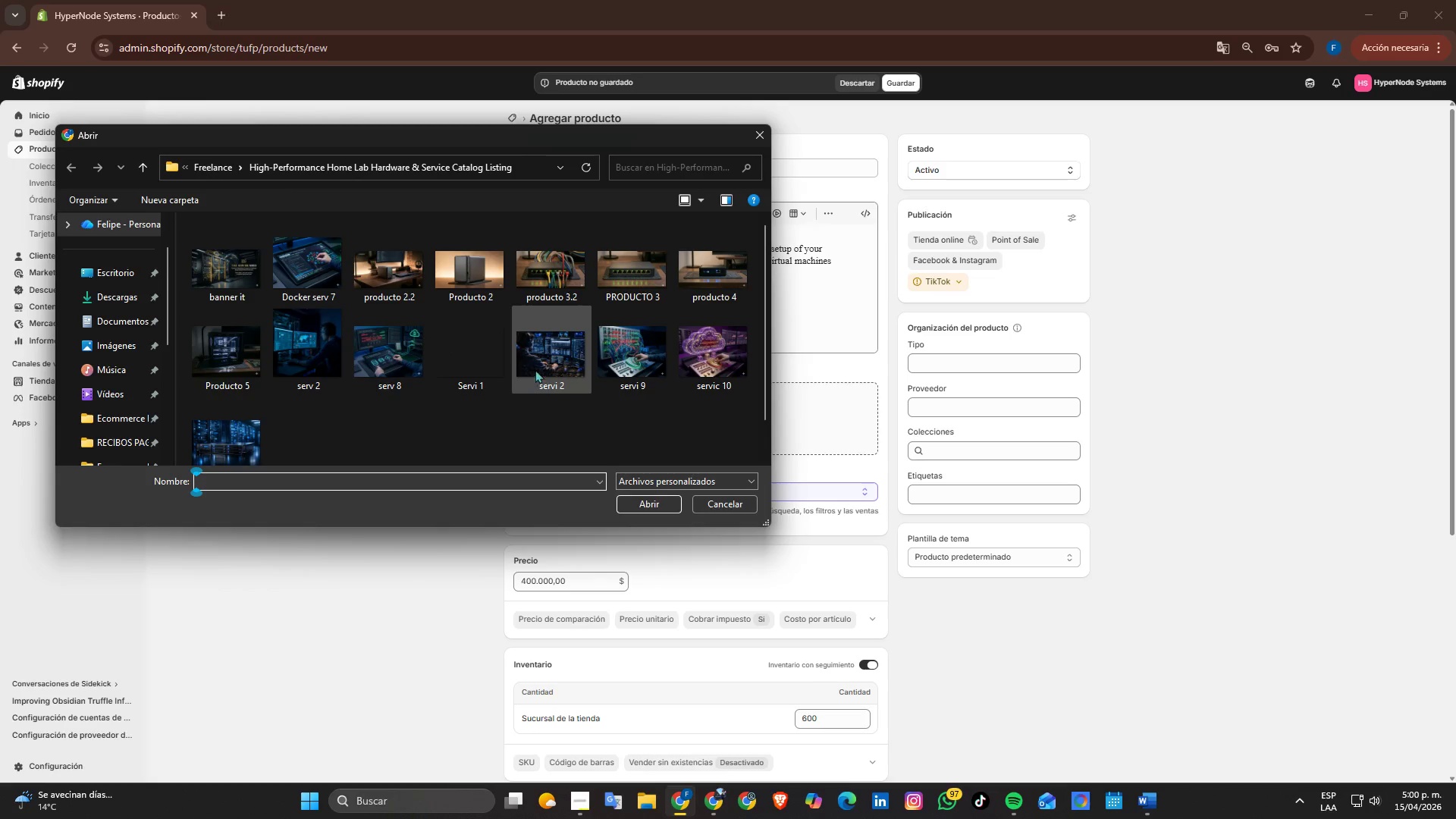 
wait(6.11)
 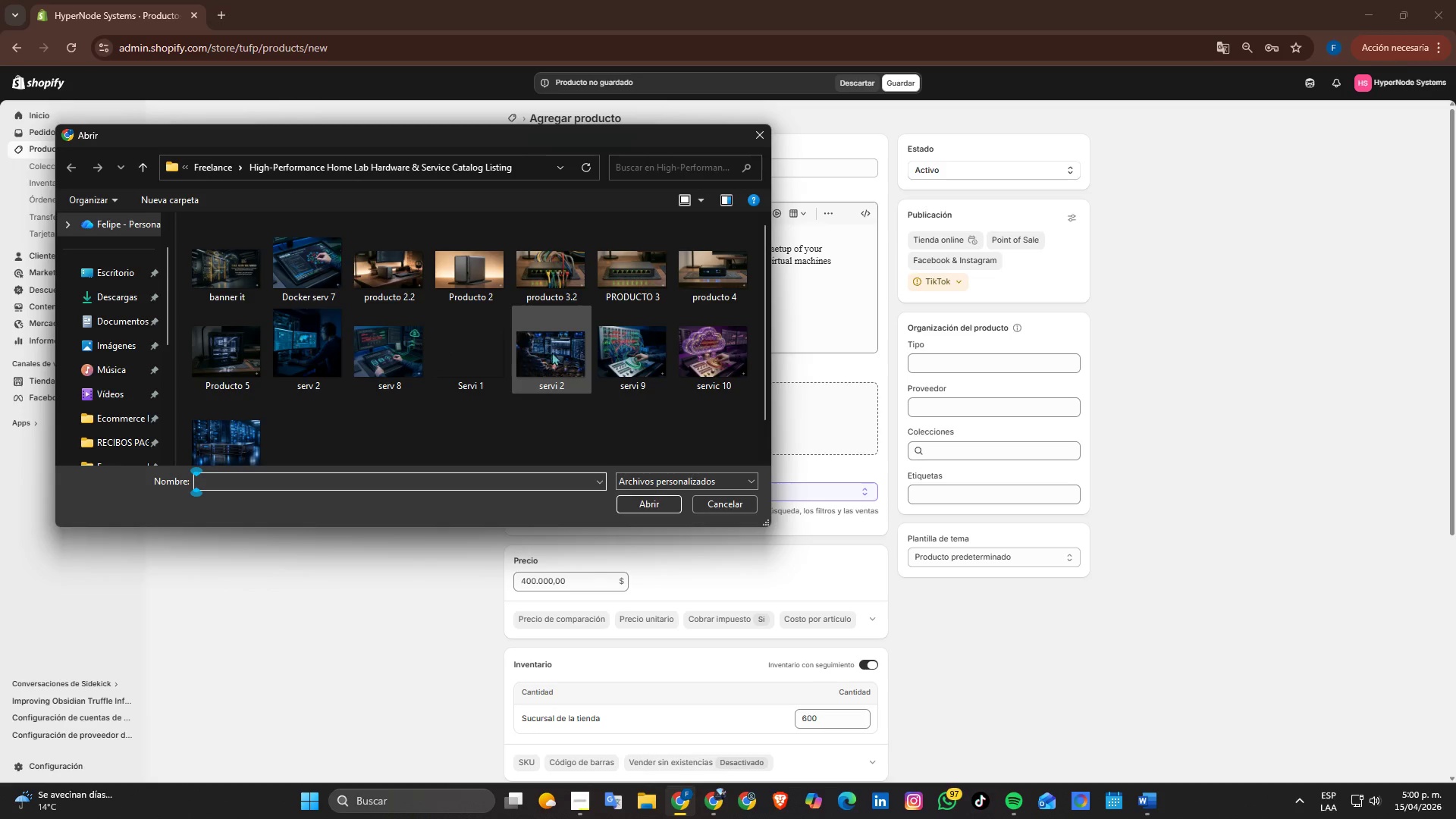 
left_click([331, 335])
 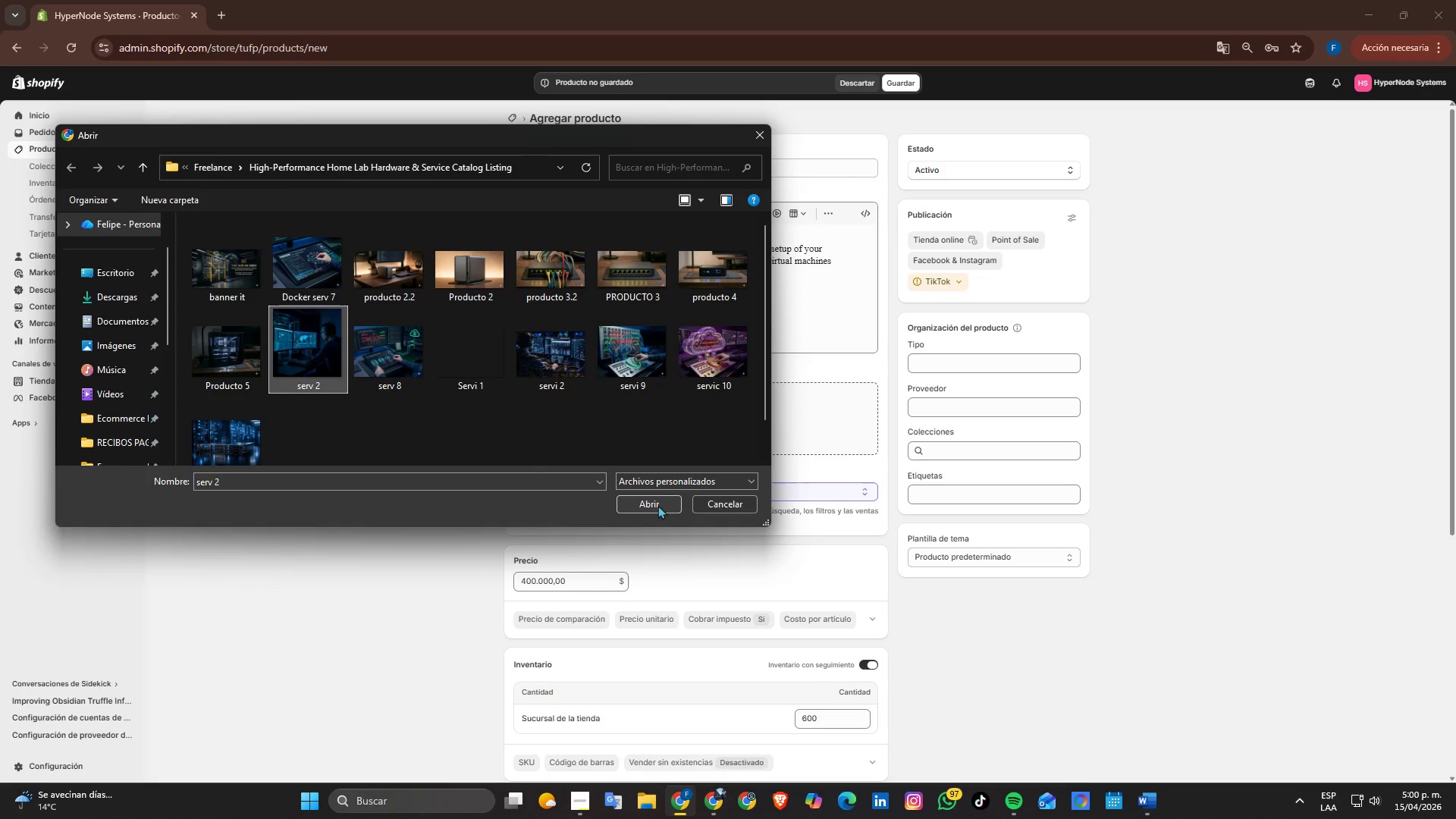 
left_click([659, 505])
 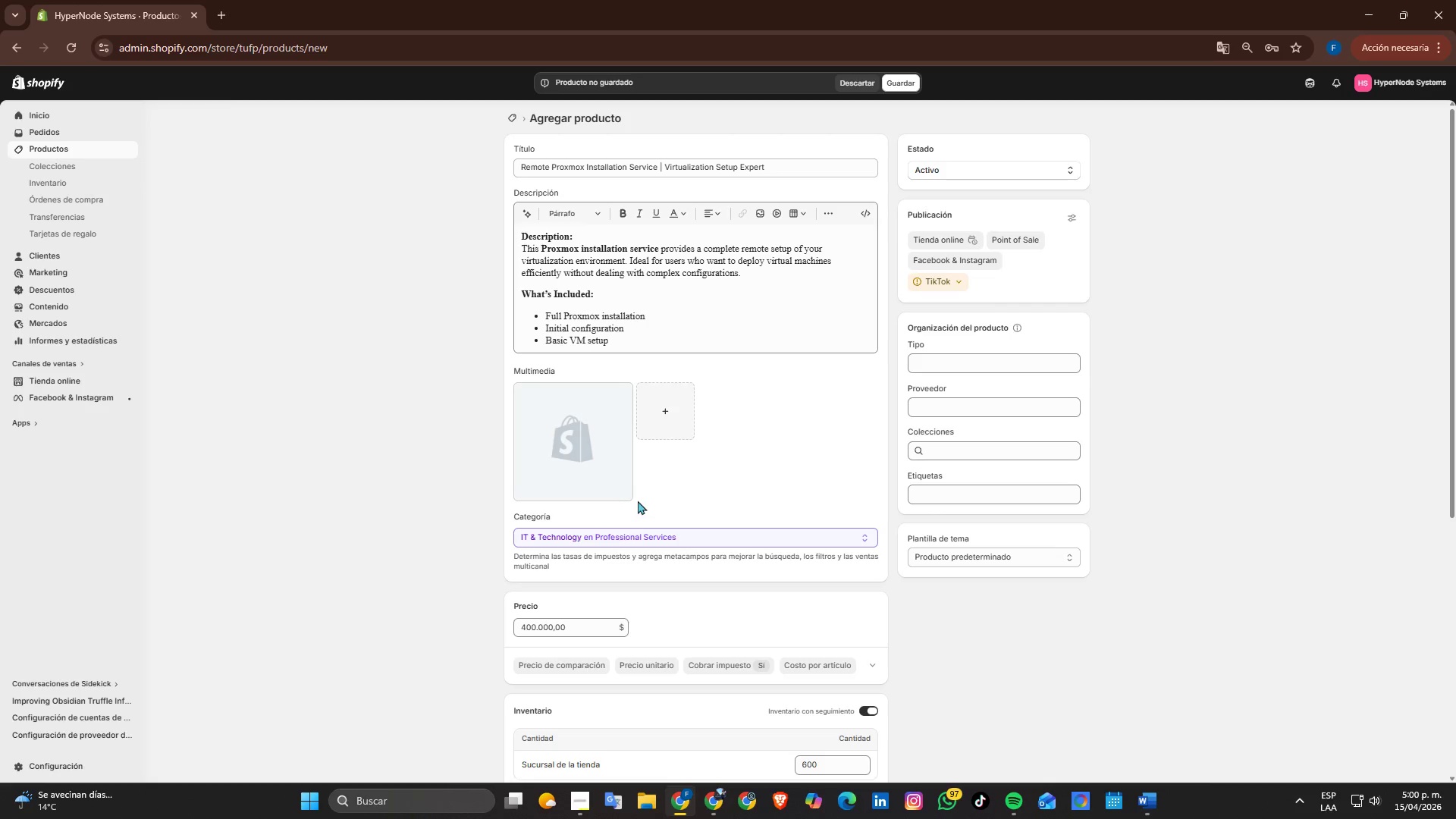 
wait(5.58)
 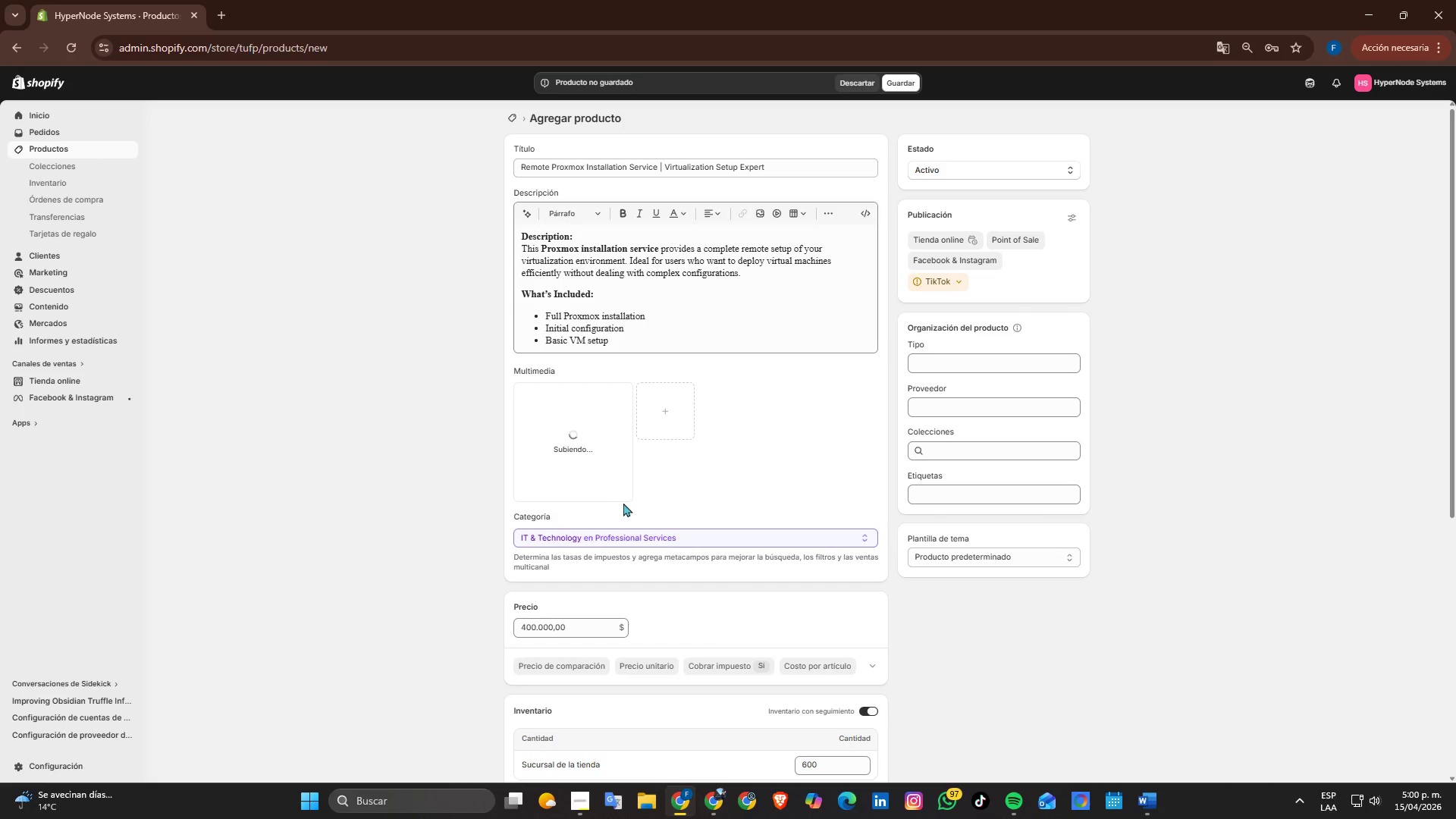 
scroll: coordinate [684, 586], scroll_direction: down, amount: 4.0
 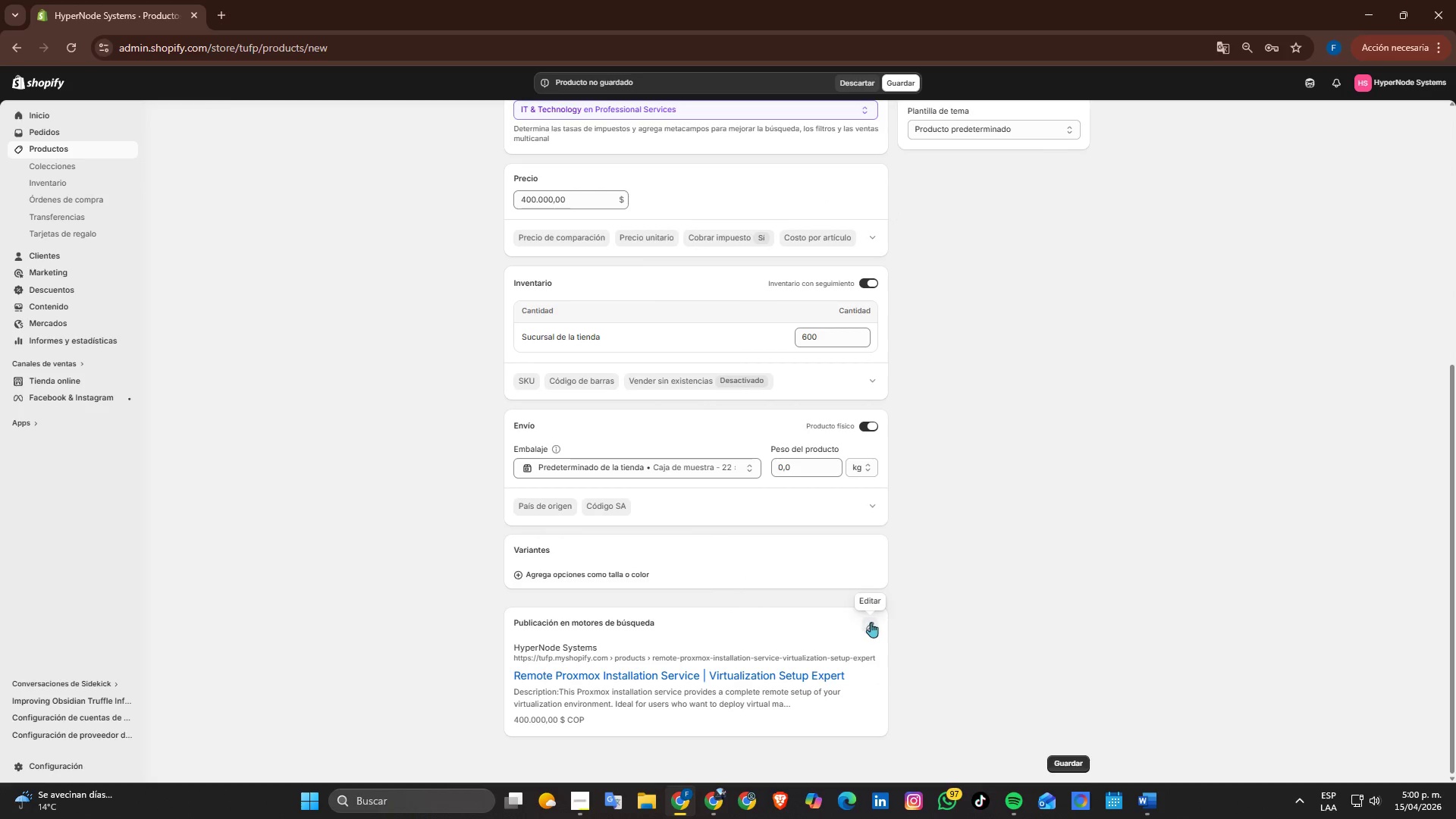 
left_click([871, 622])
 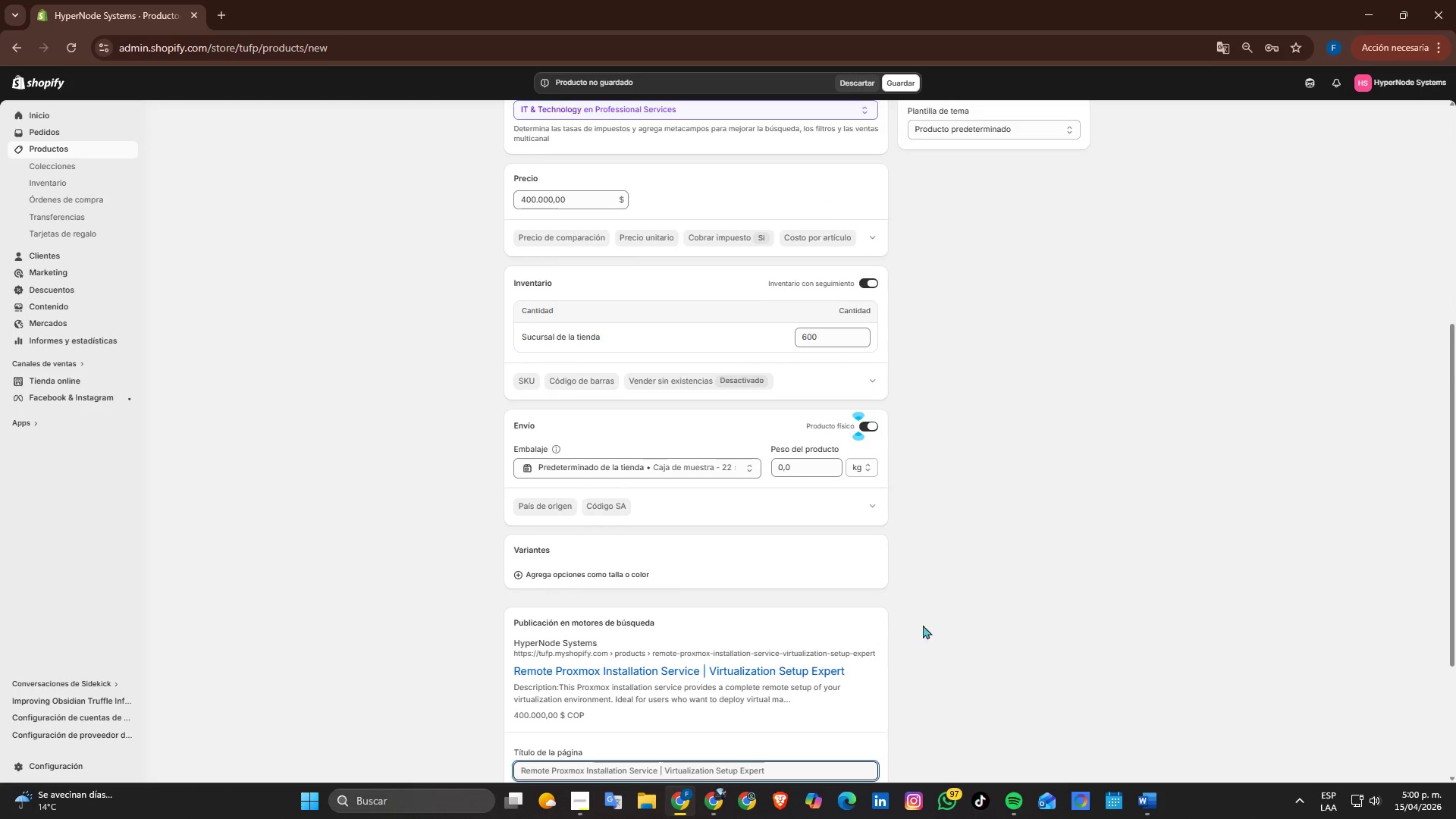 
scroll: coordinate [932, 626], scroll_direction: down, amount: 3.0
 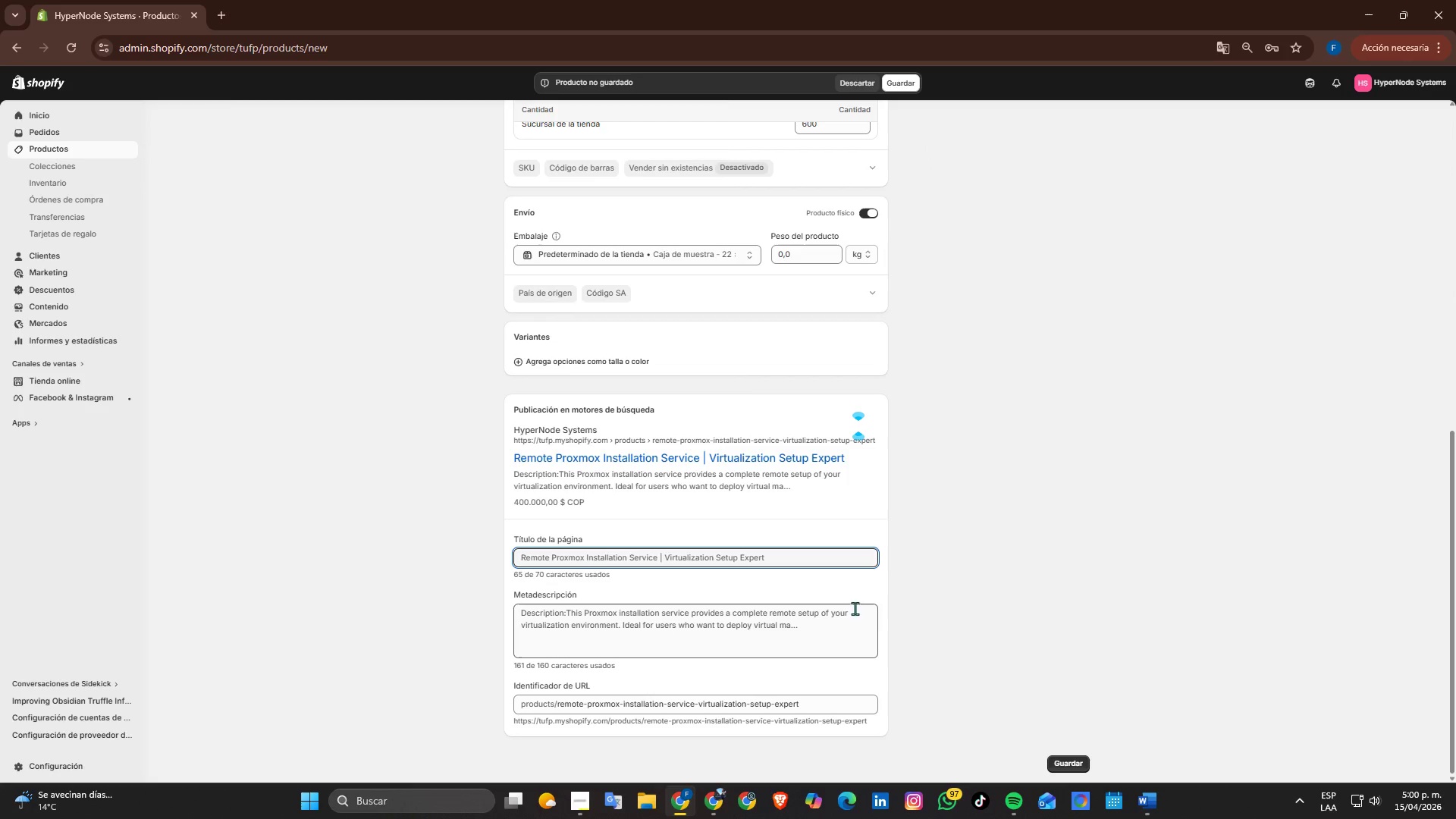 
key(Alt+Tab)
 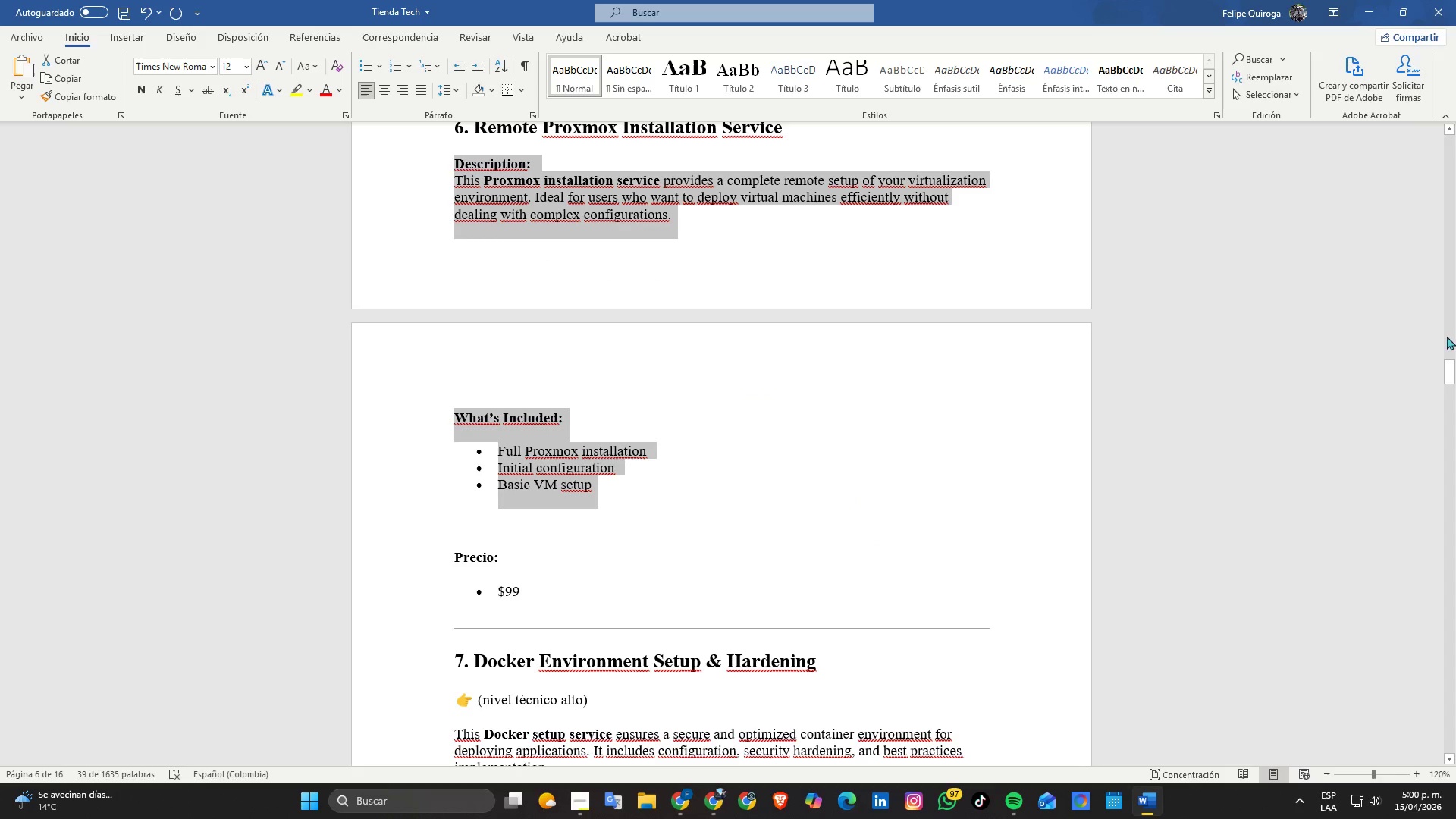 
left_click_drag(start_coordinate=[1451, 372], to_coordinate=[1444, 622])
 